 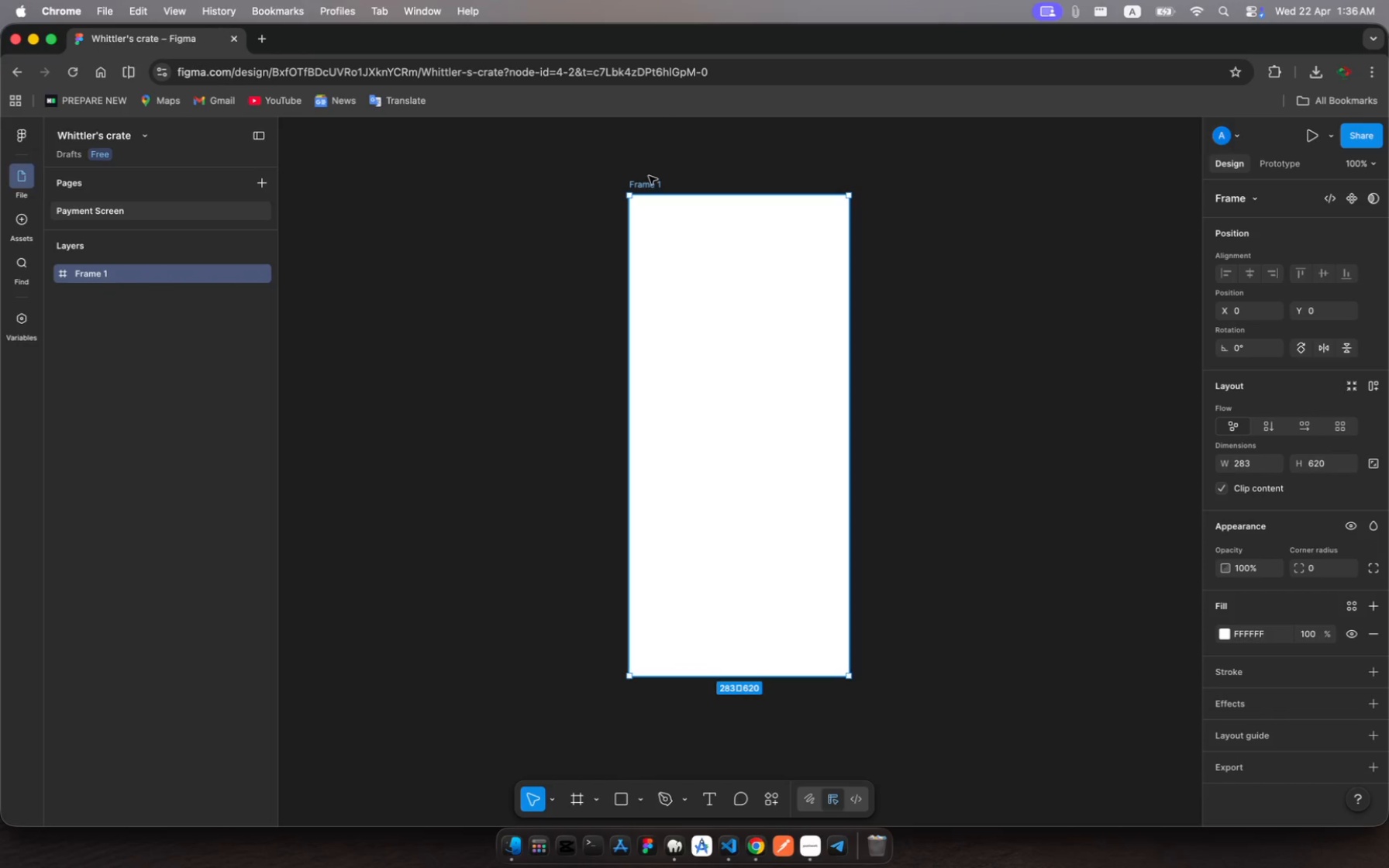 
left_click_drag(start_coordinate=[677, 197], to_coordinate=[682, 174])
 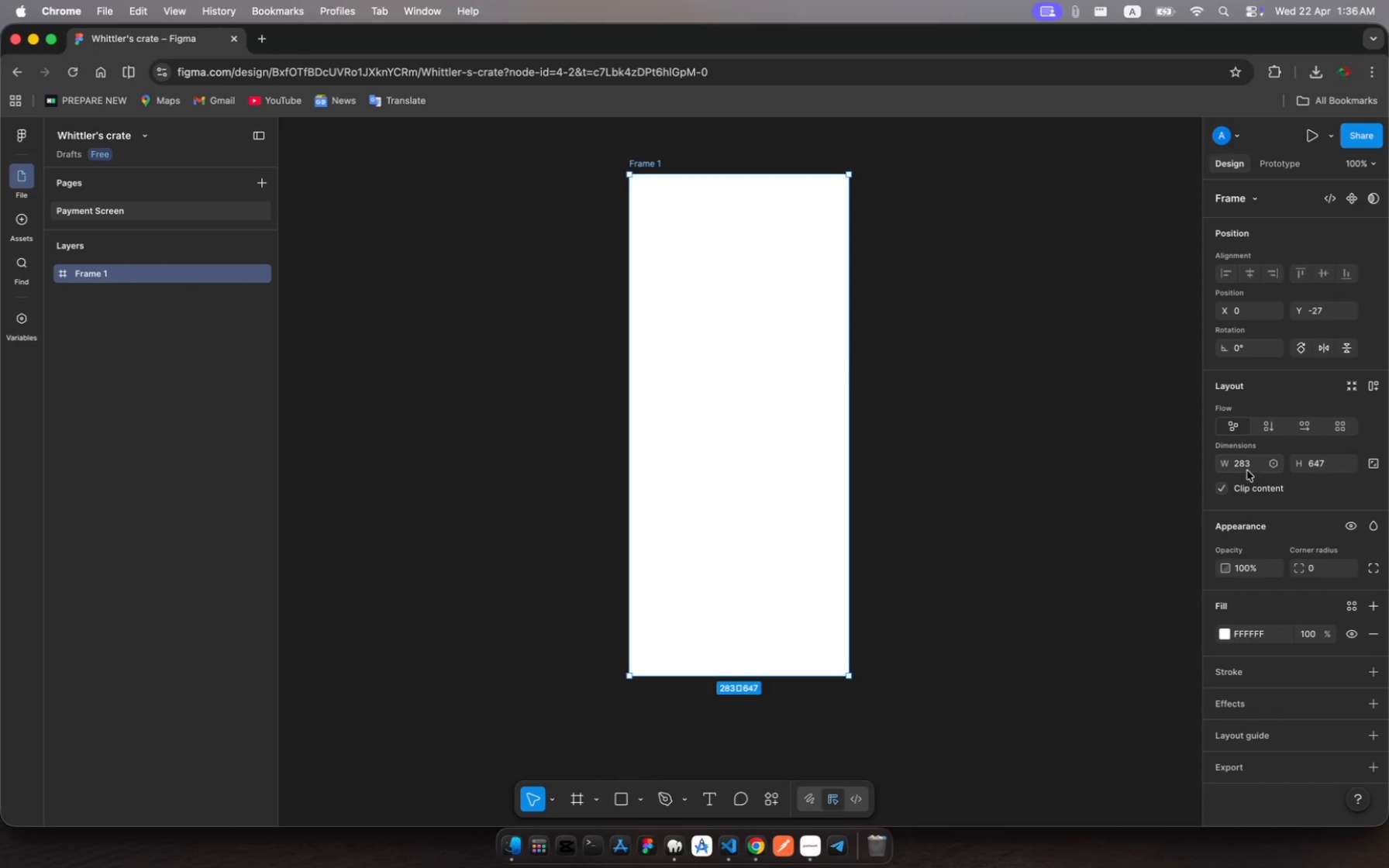 
left_click([1236, 463])
 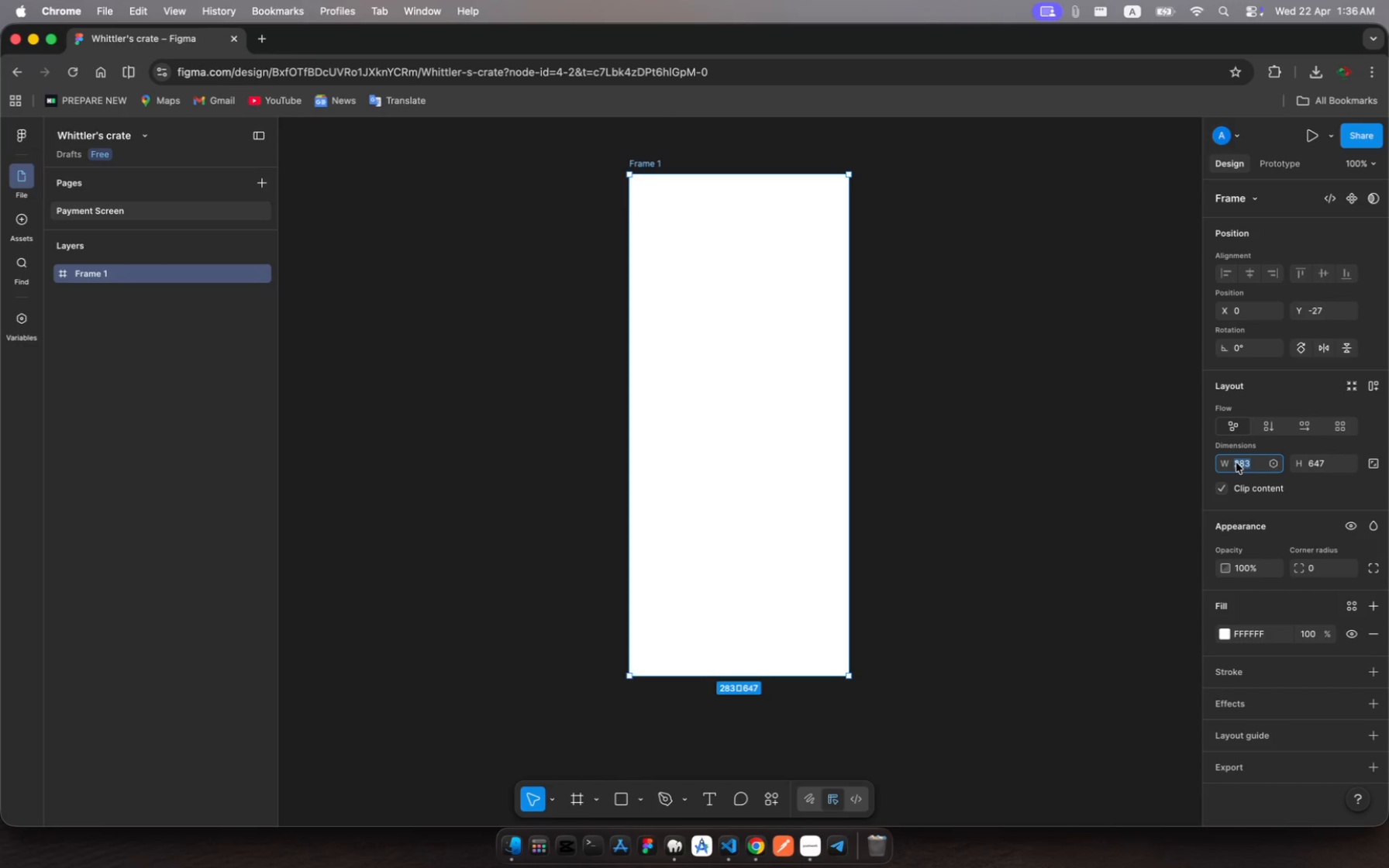 
type(393)
 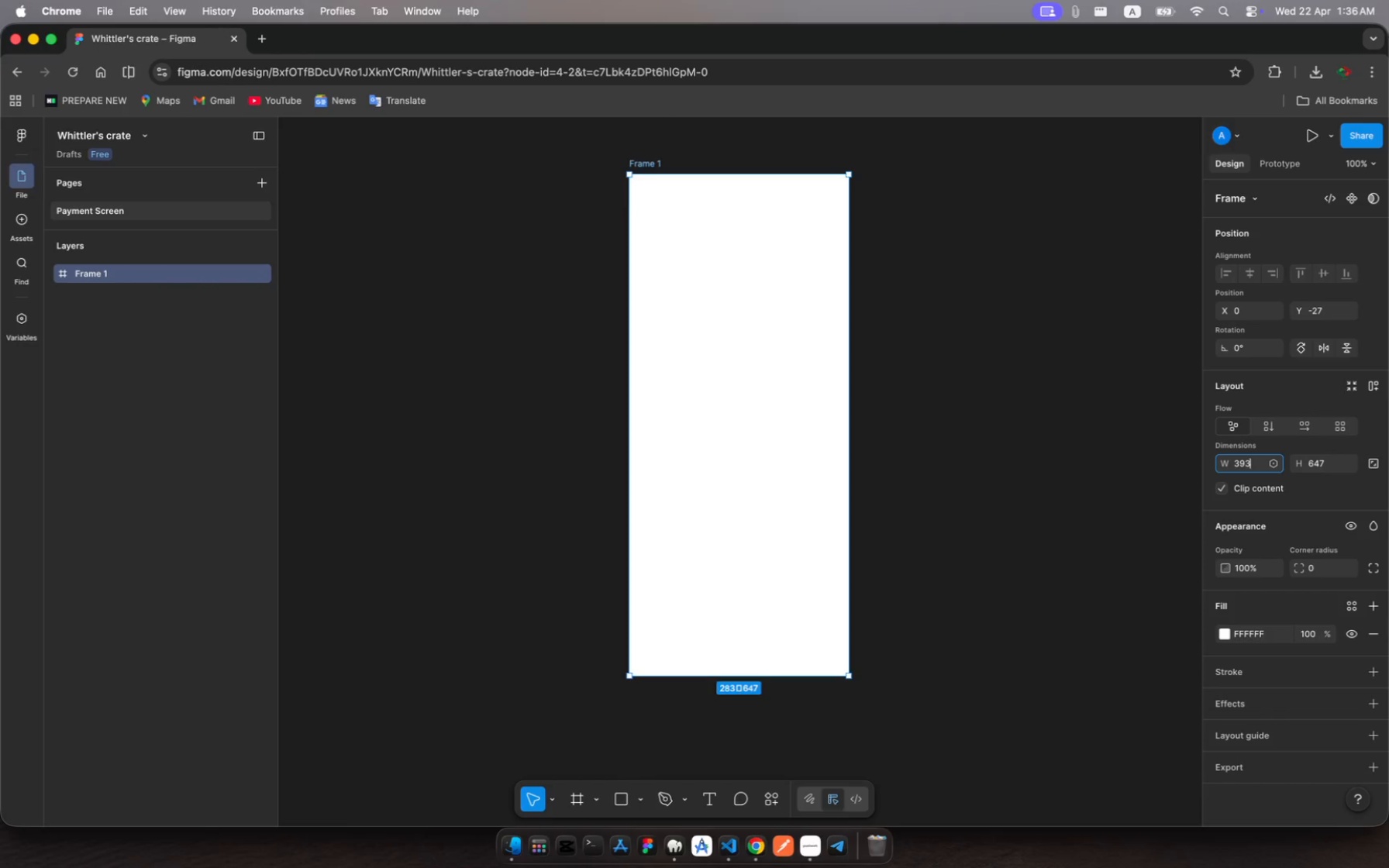 
key(Enter)
 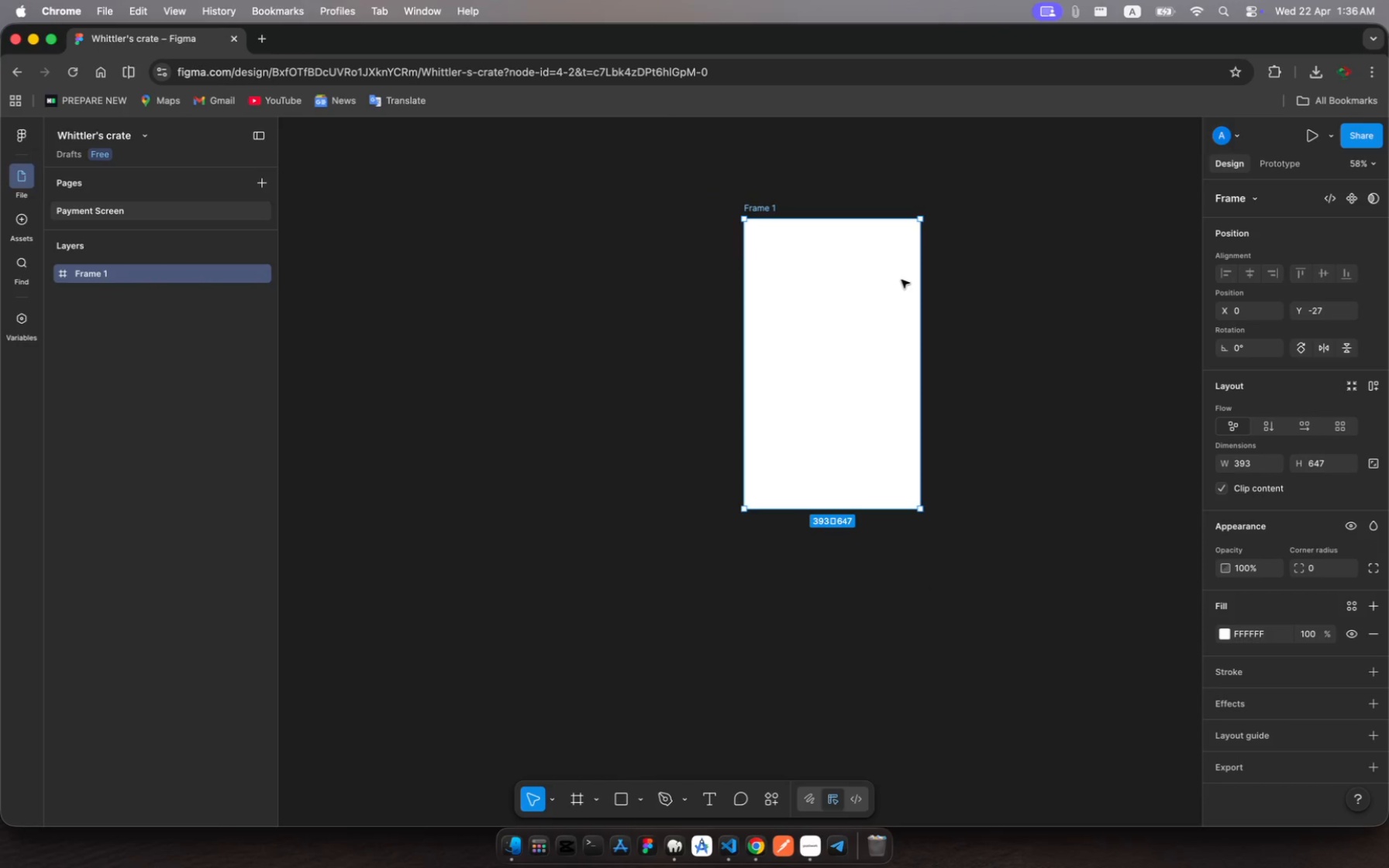 
wait(7.61)
 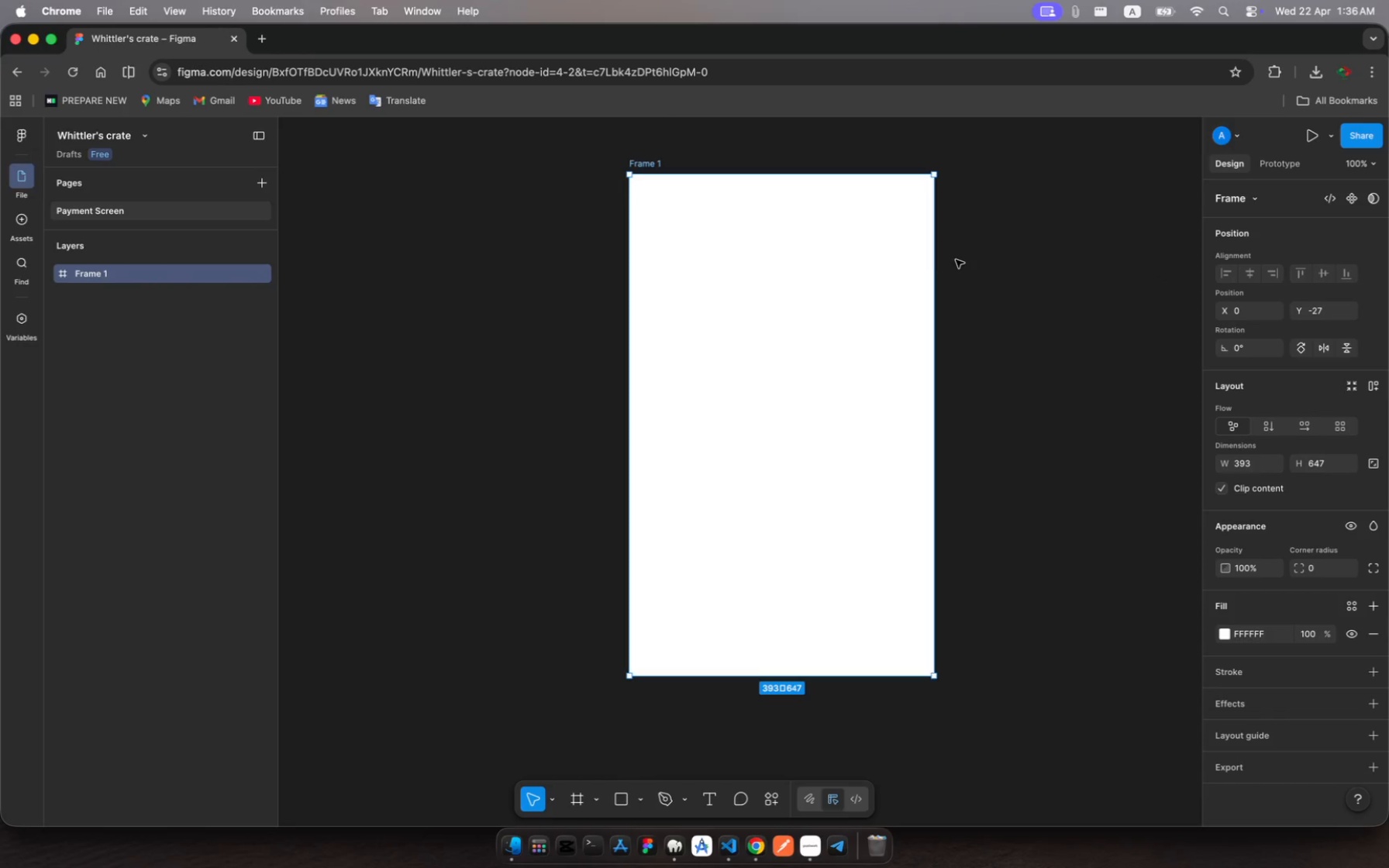 
left_click_drag(start_coordinate=[850, 505], to_coordinate=[874, 671])
 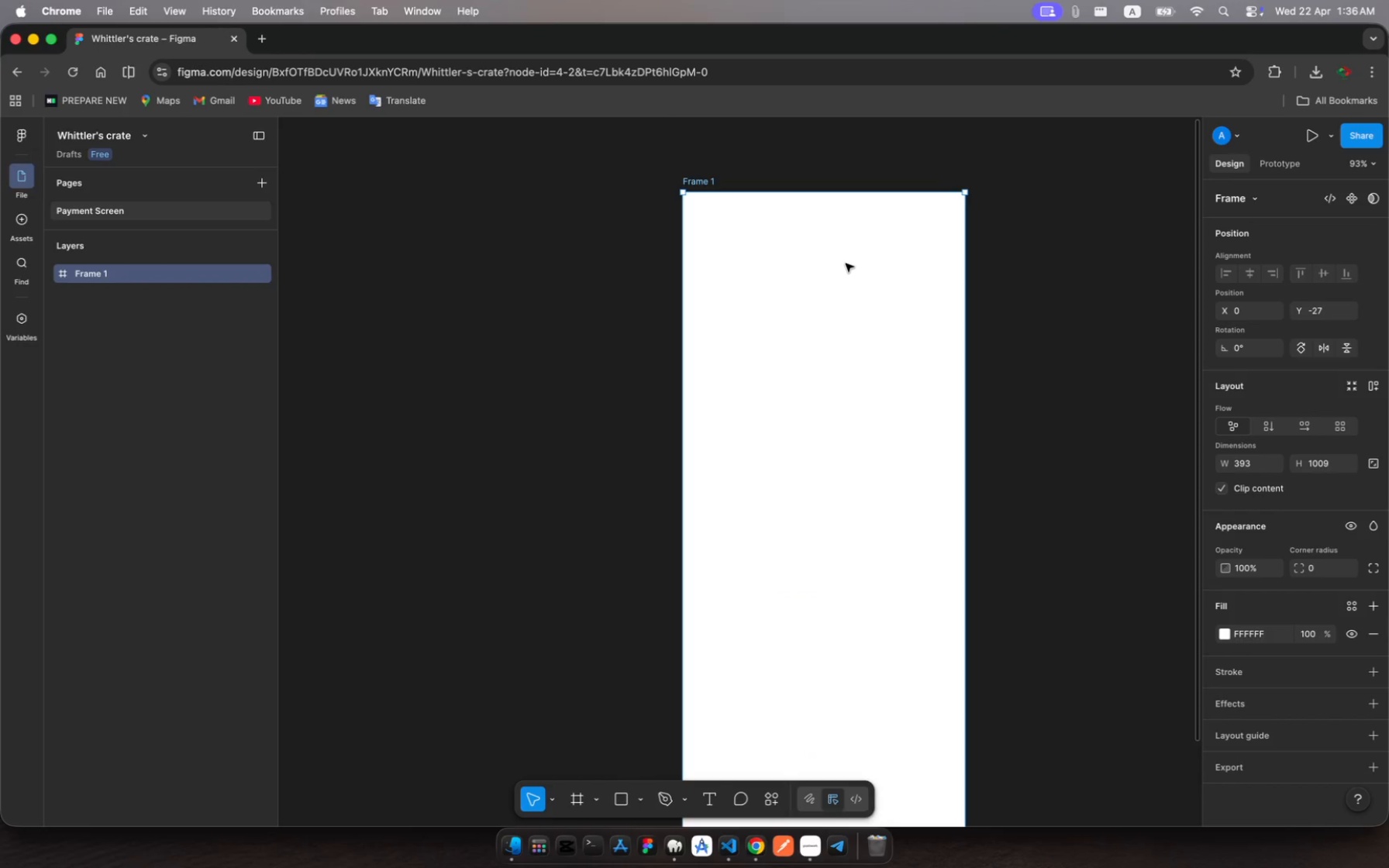 
scroll: coordinate [846, 264], scroll_direction: down, amount: 19.0
 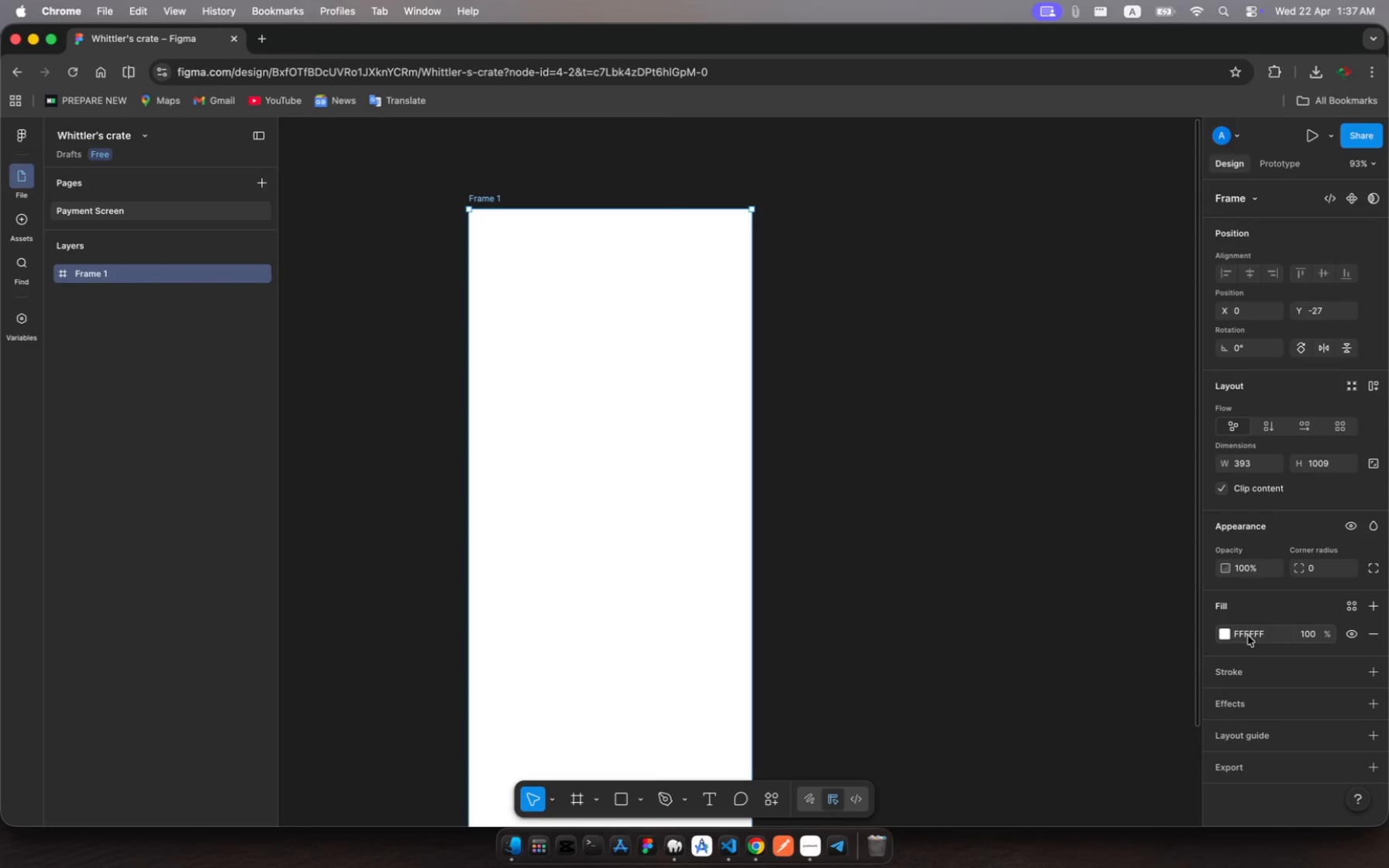 
wait(6.39)
 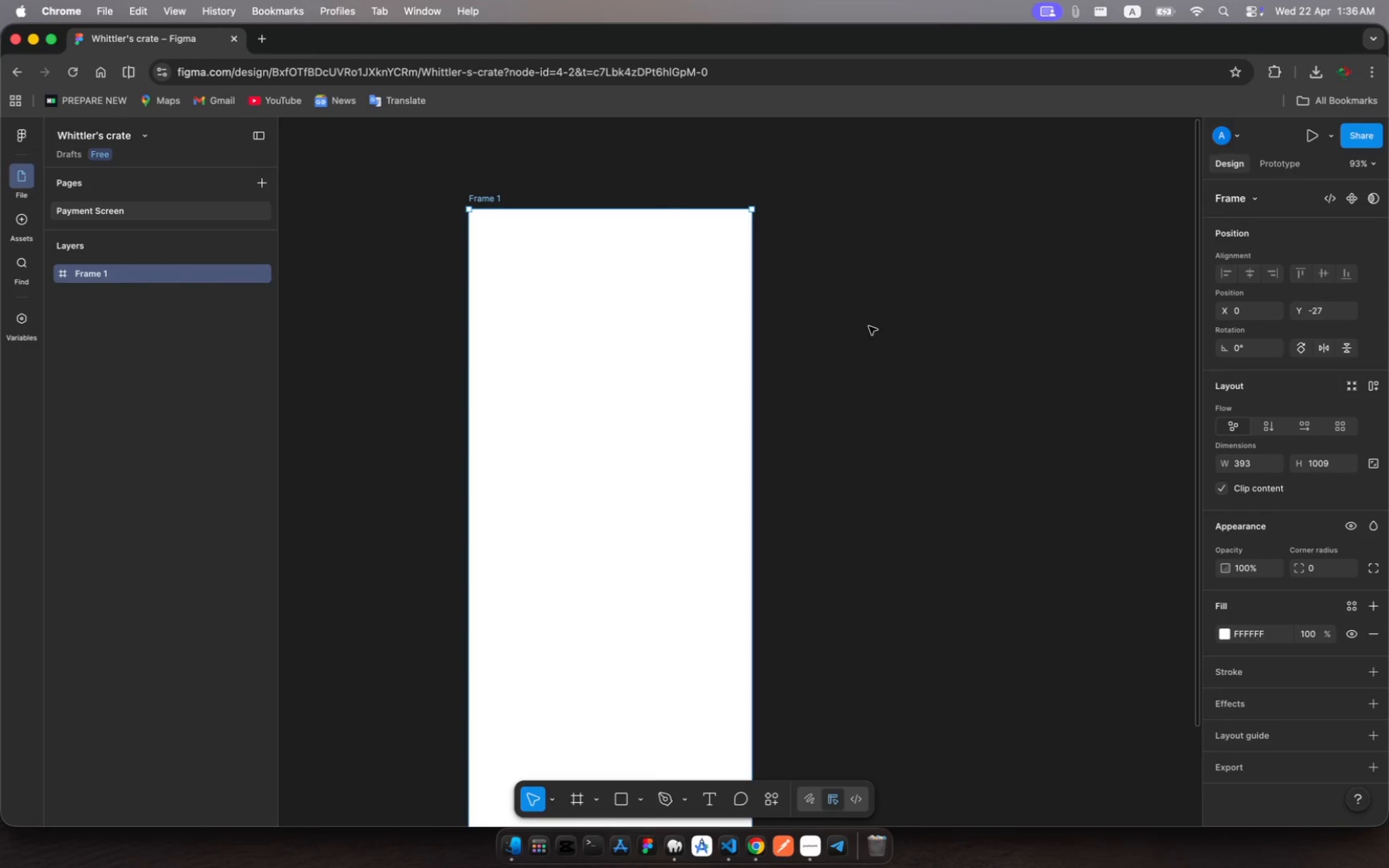 
left_click([1248, 636])
 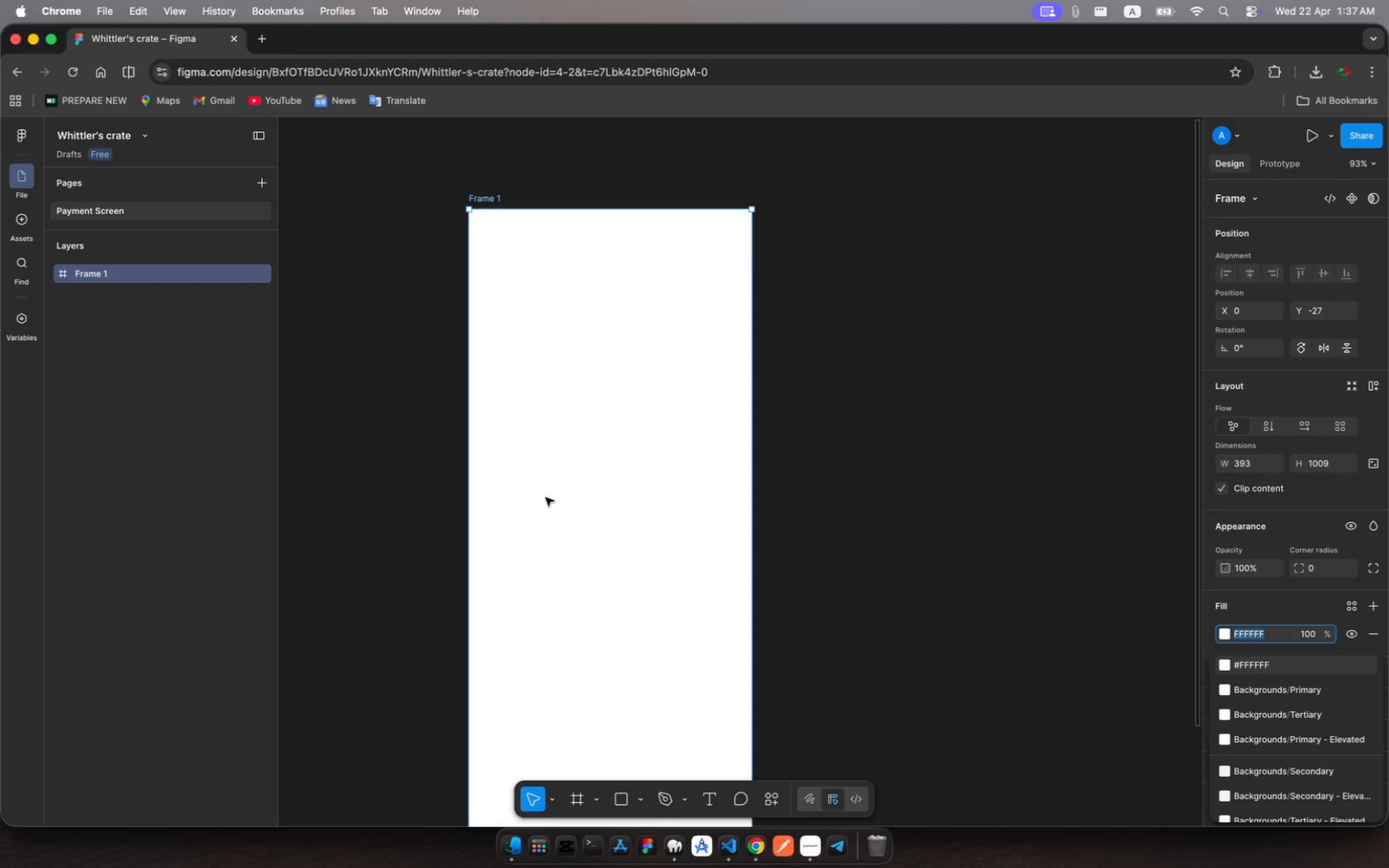 
wait(9.13)
 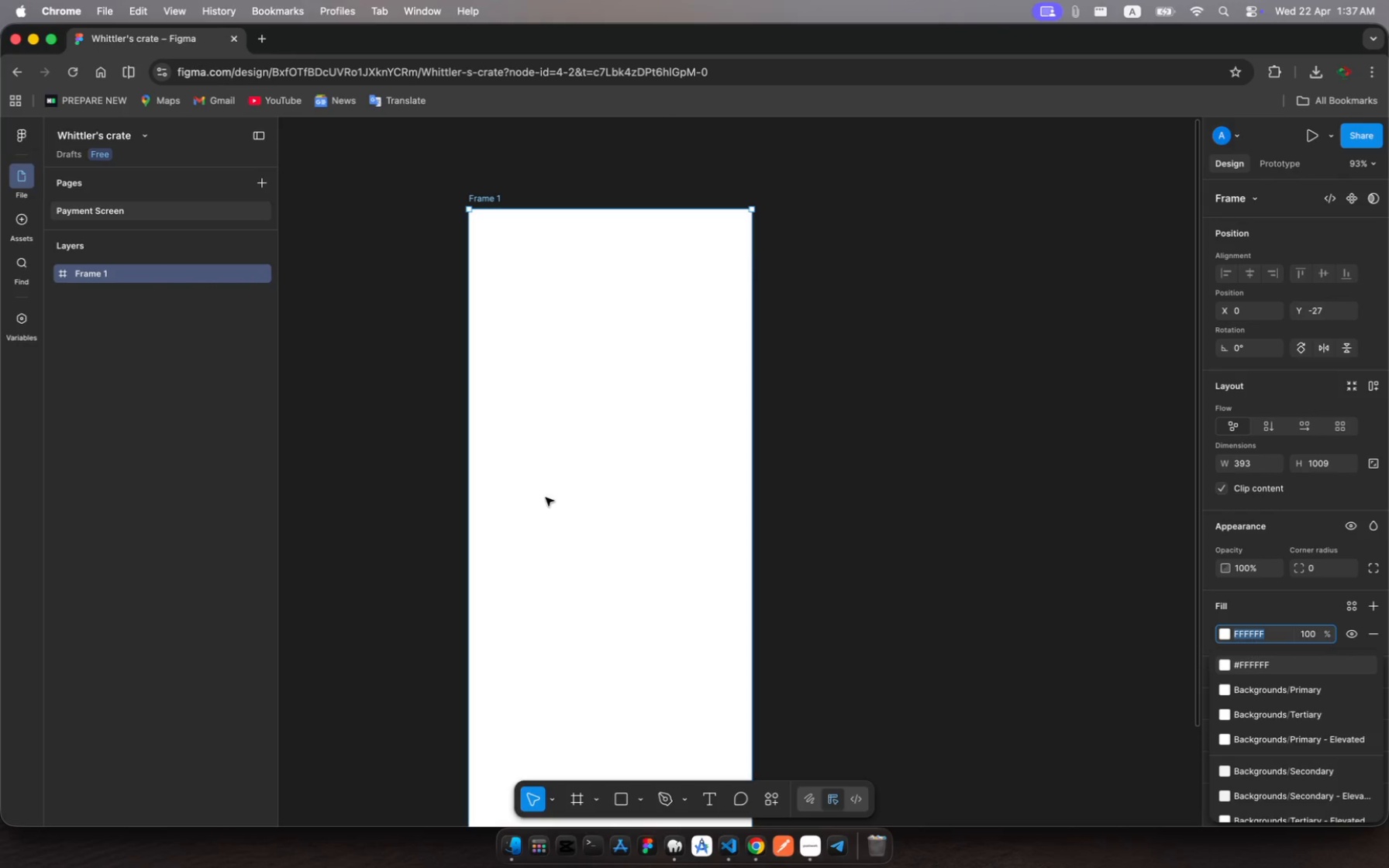 
left_click([167, 277])
 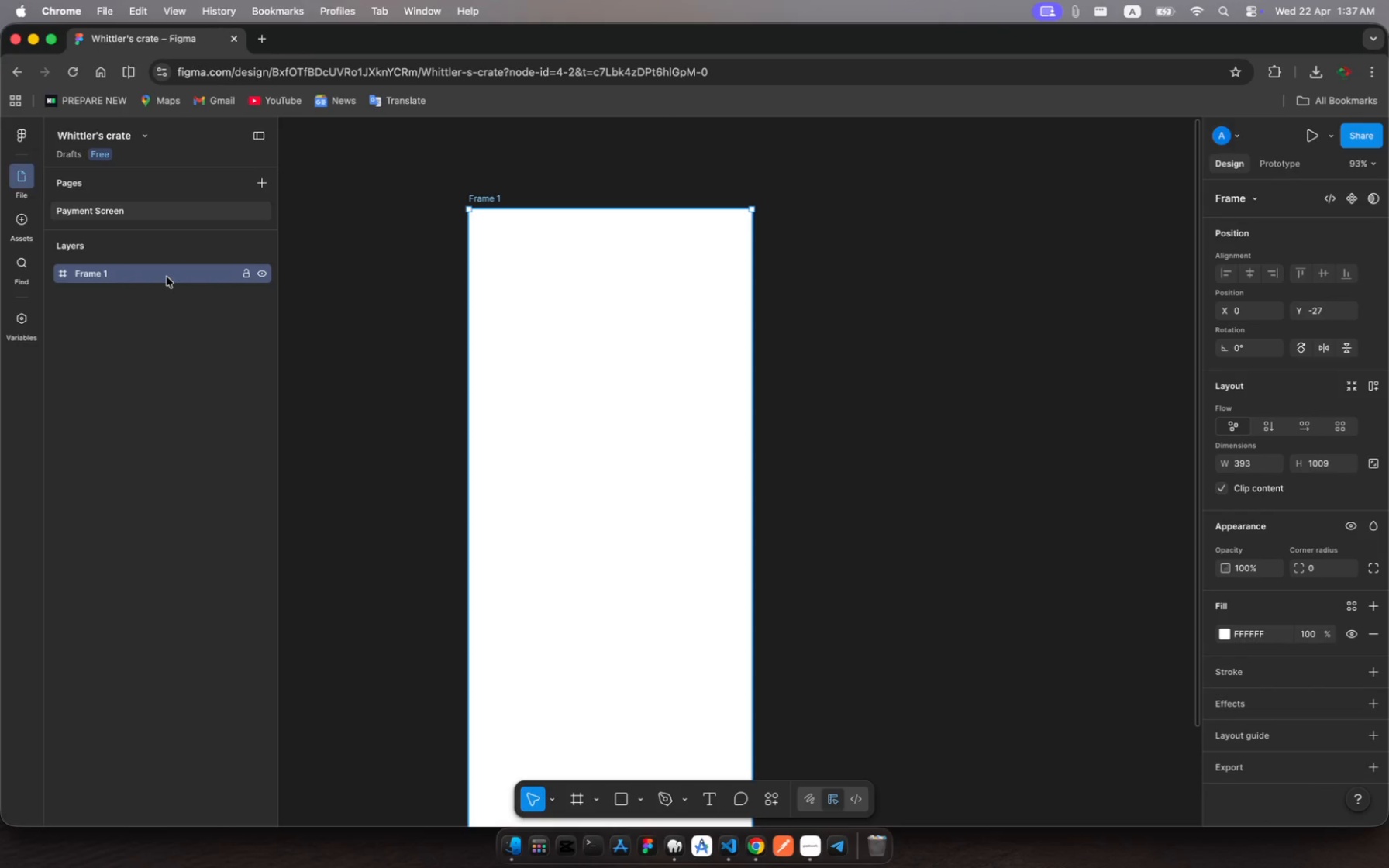 
key(Meta+R)
 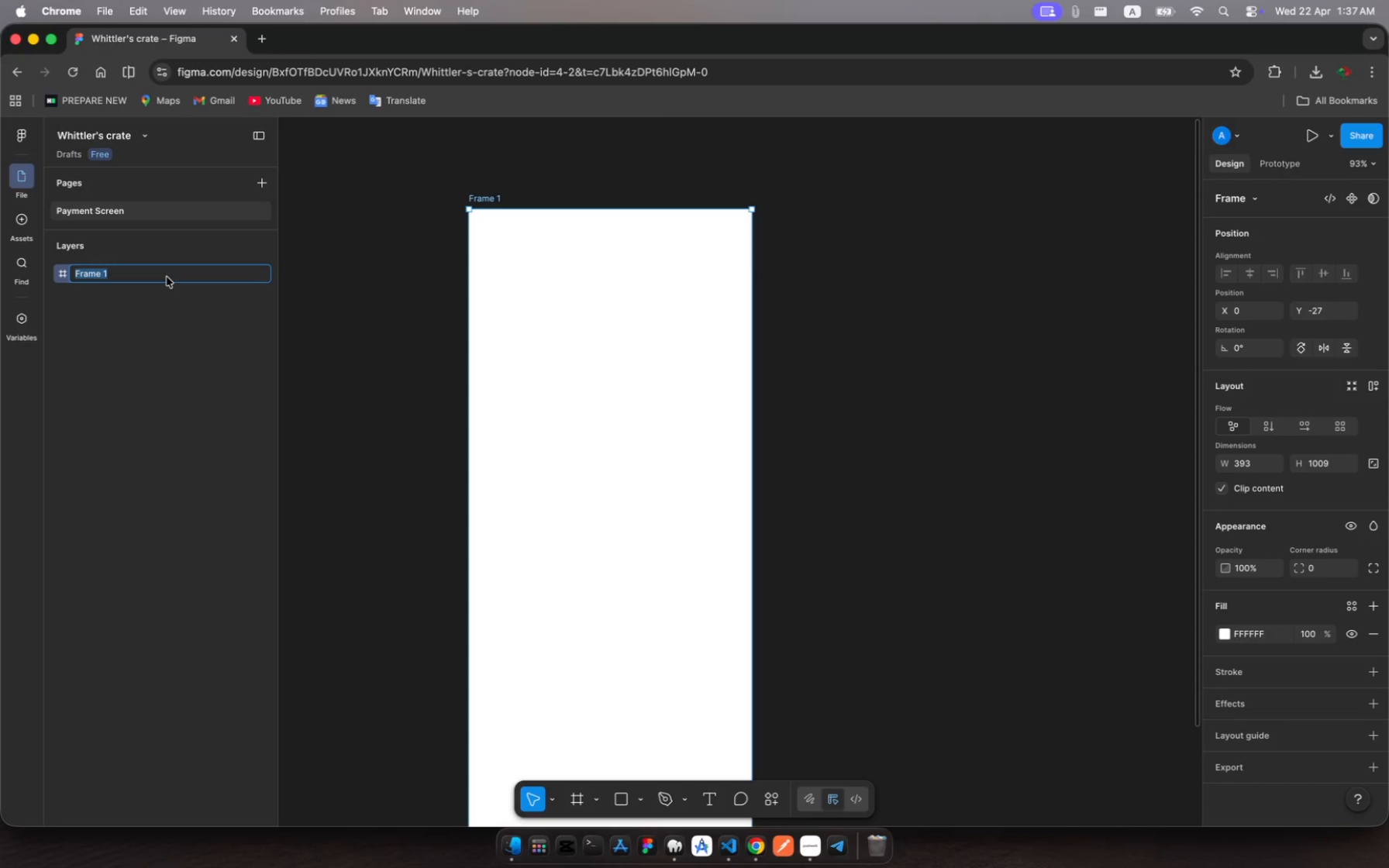 
type(payment)
 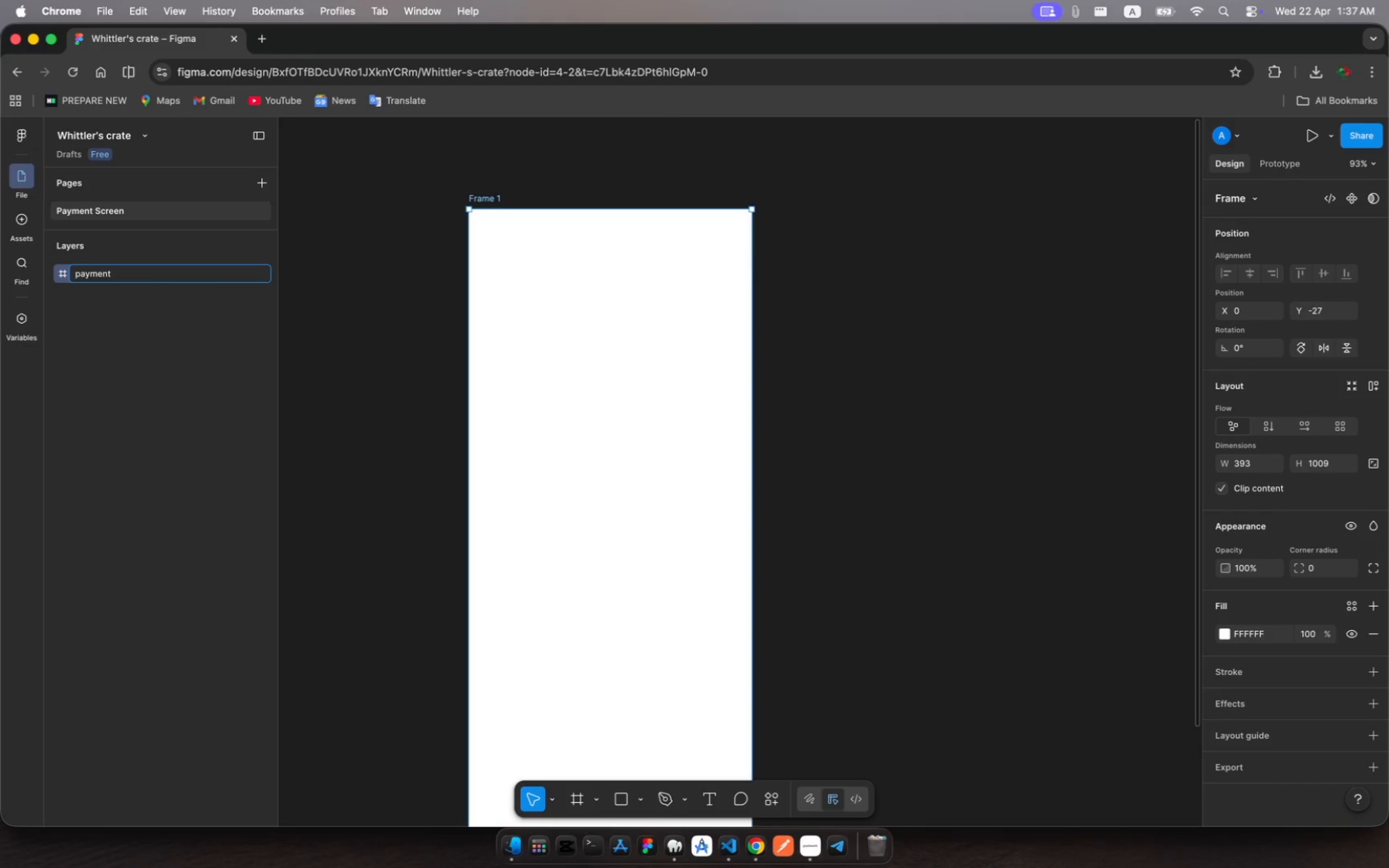 
wait(5.38)
 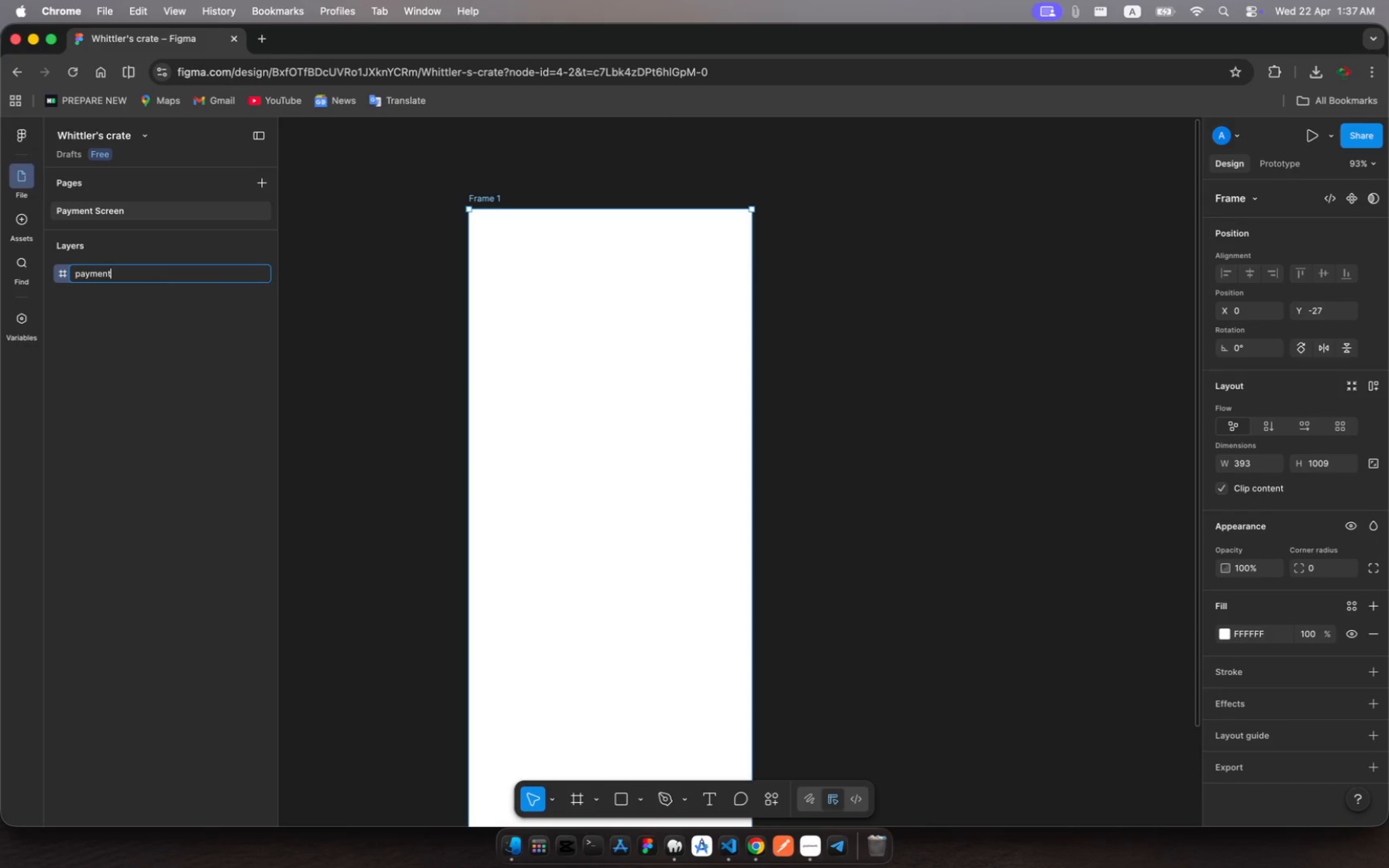 
type(_s)
key(Backspace)
type(-success-screen)
 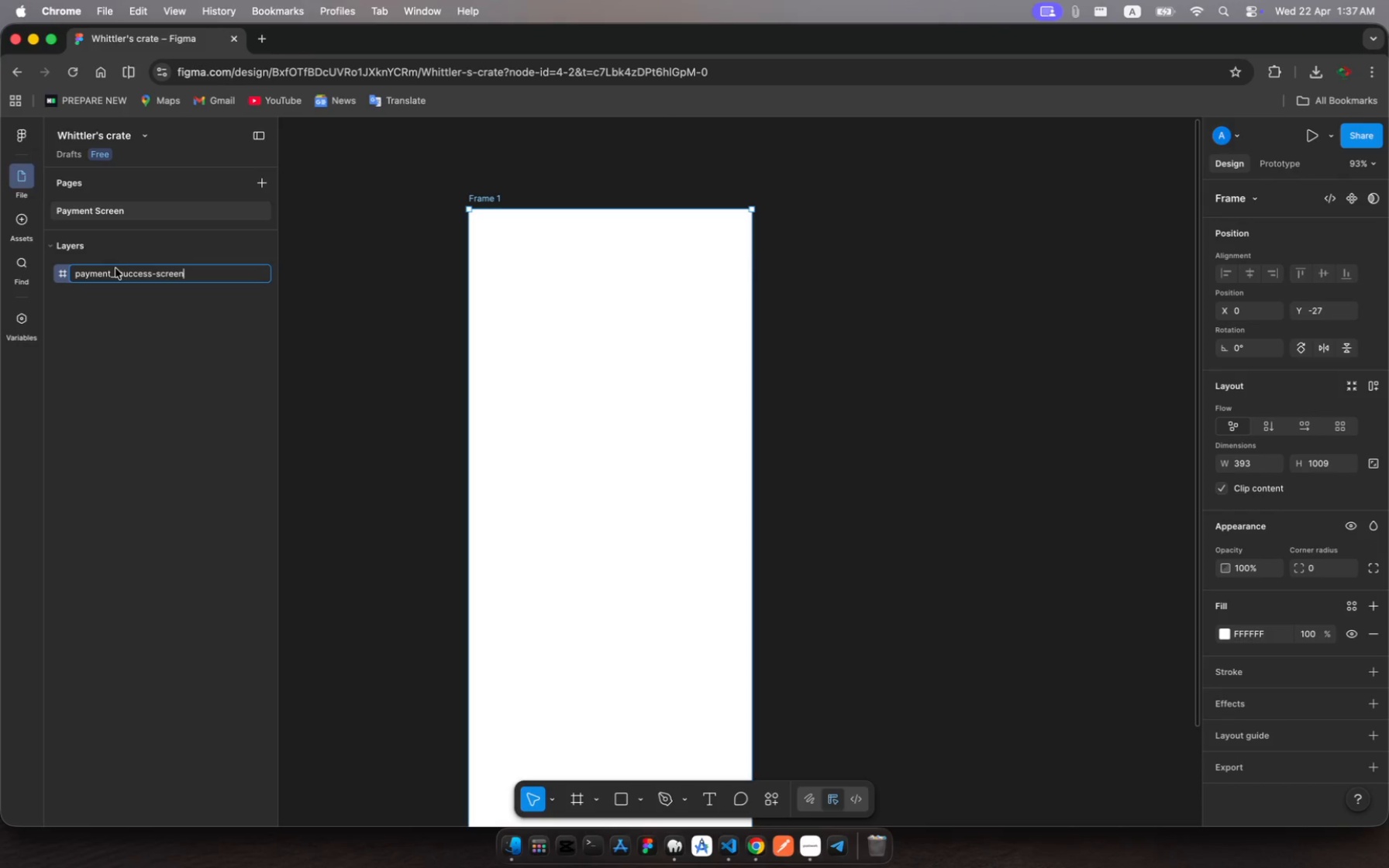 
left_click([120, 273])
 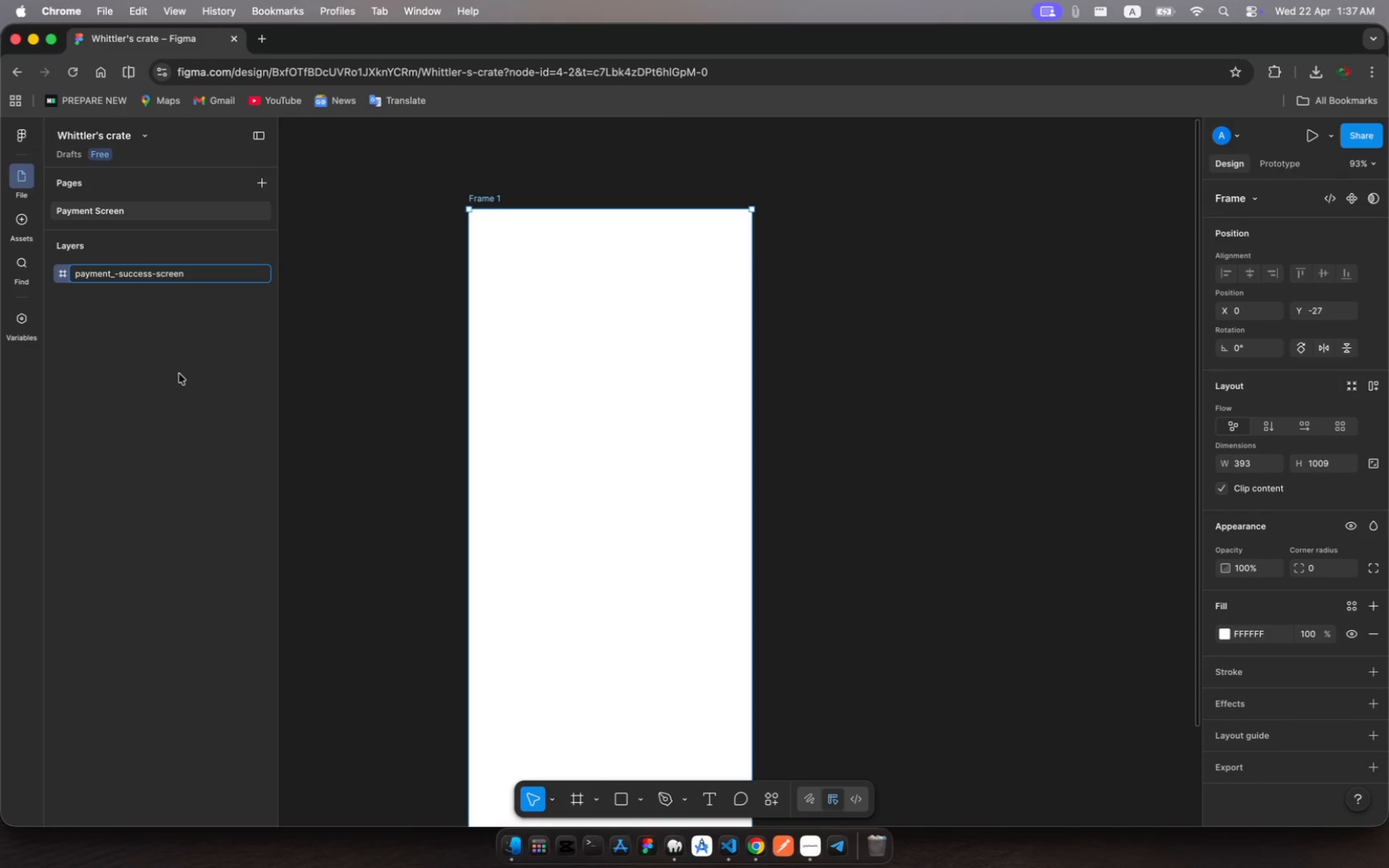 
key(Backspace)
 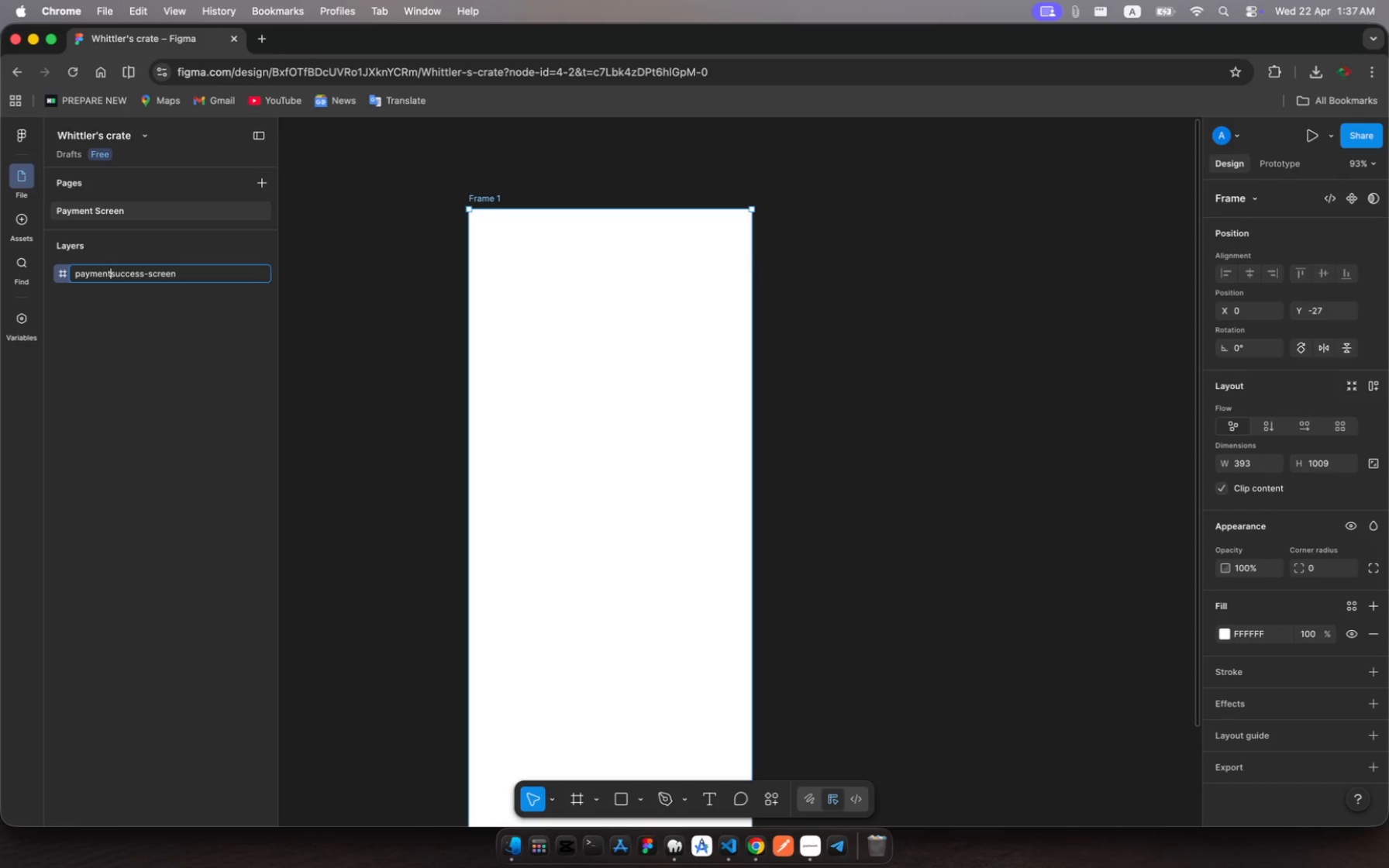 
key(Backspace)
 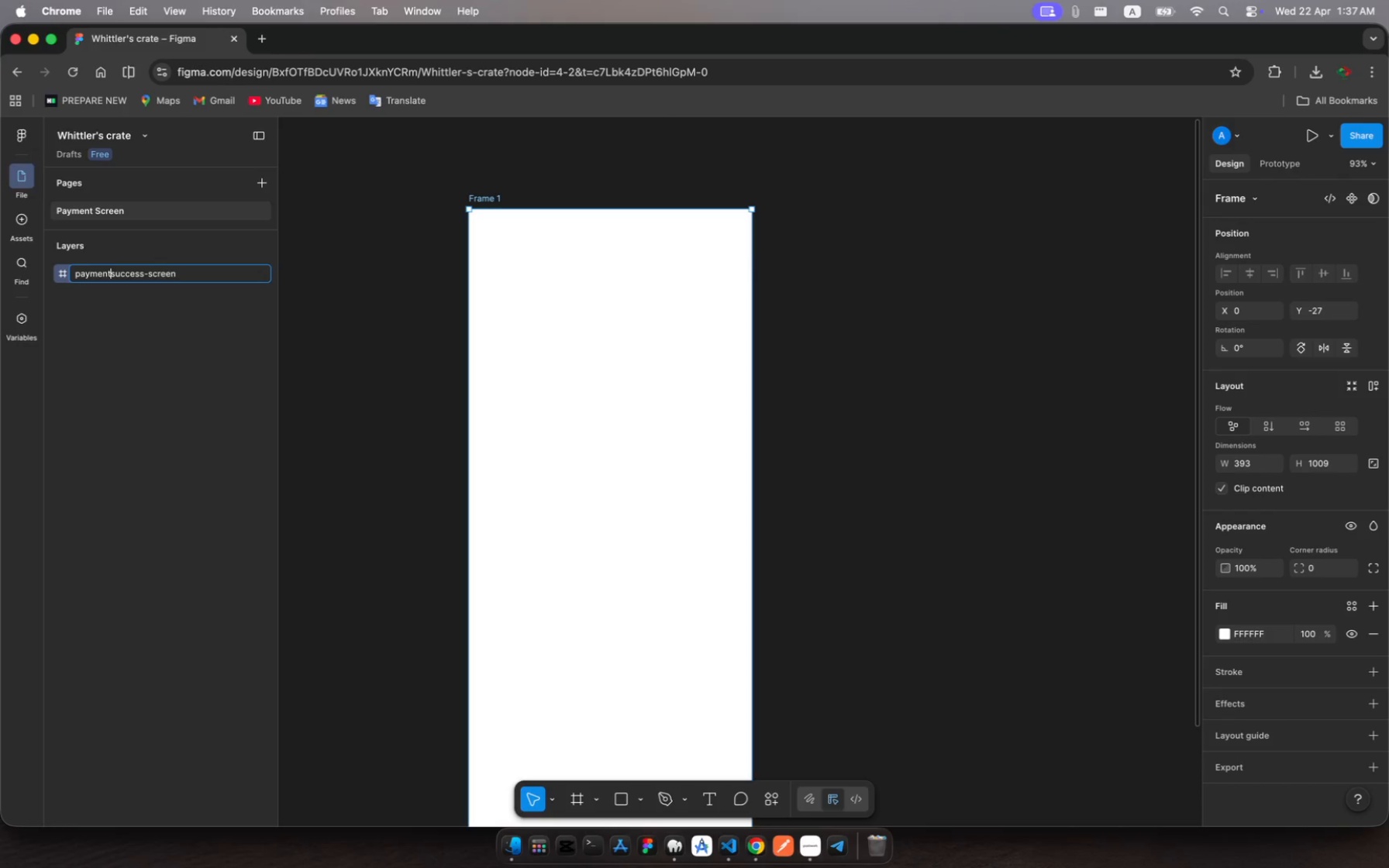 
key(Minus)
 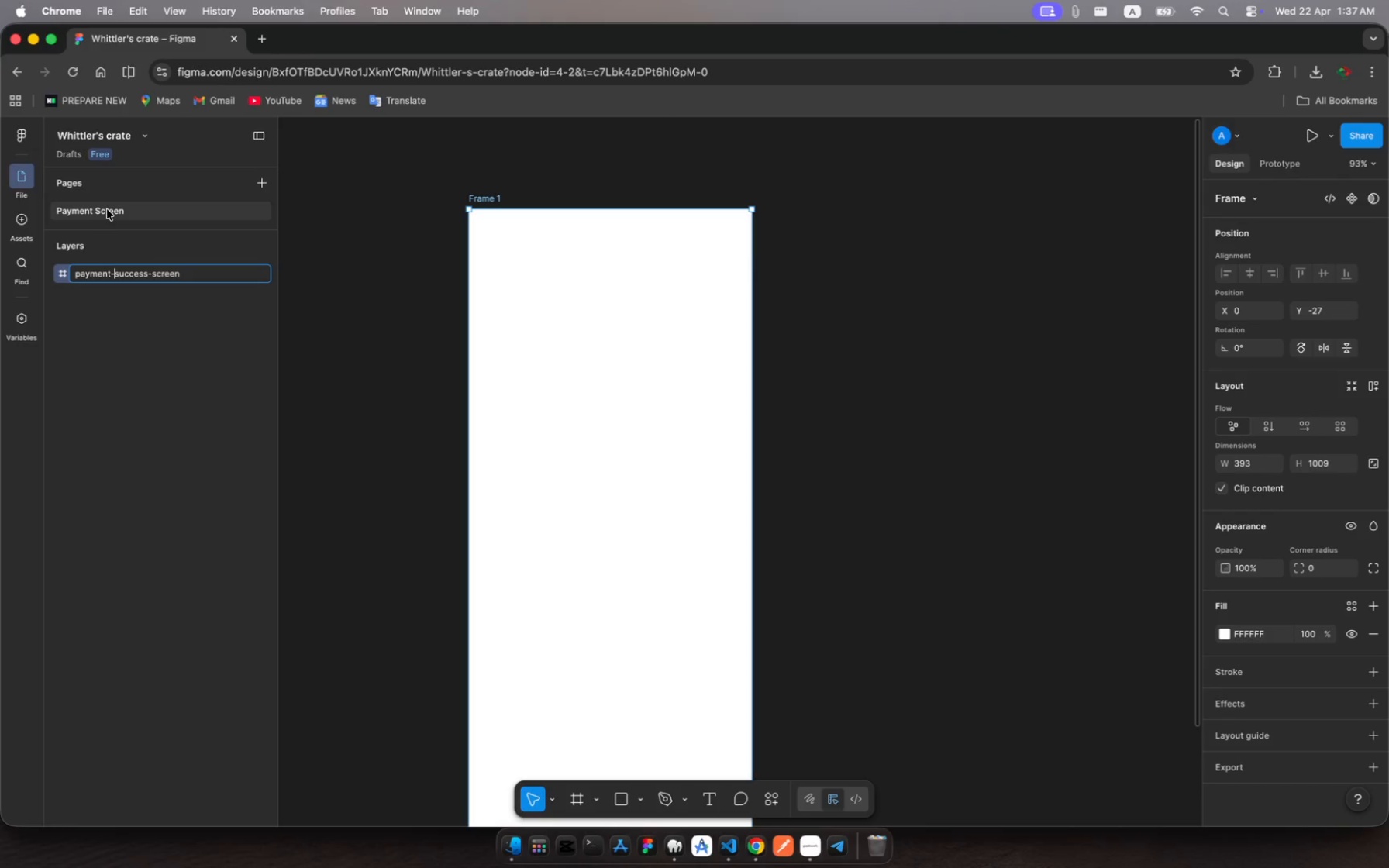 
left_click([112, 209])
 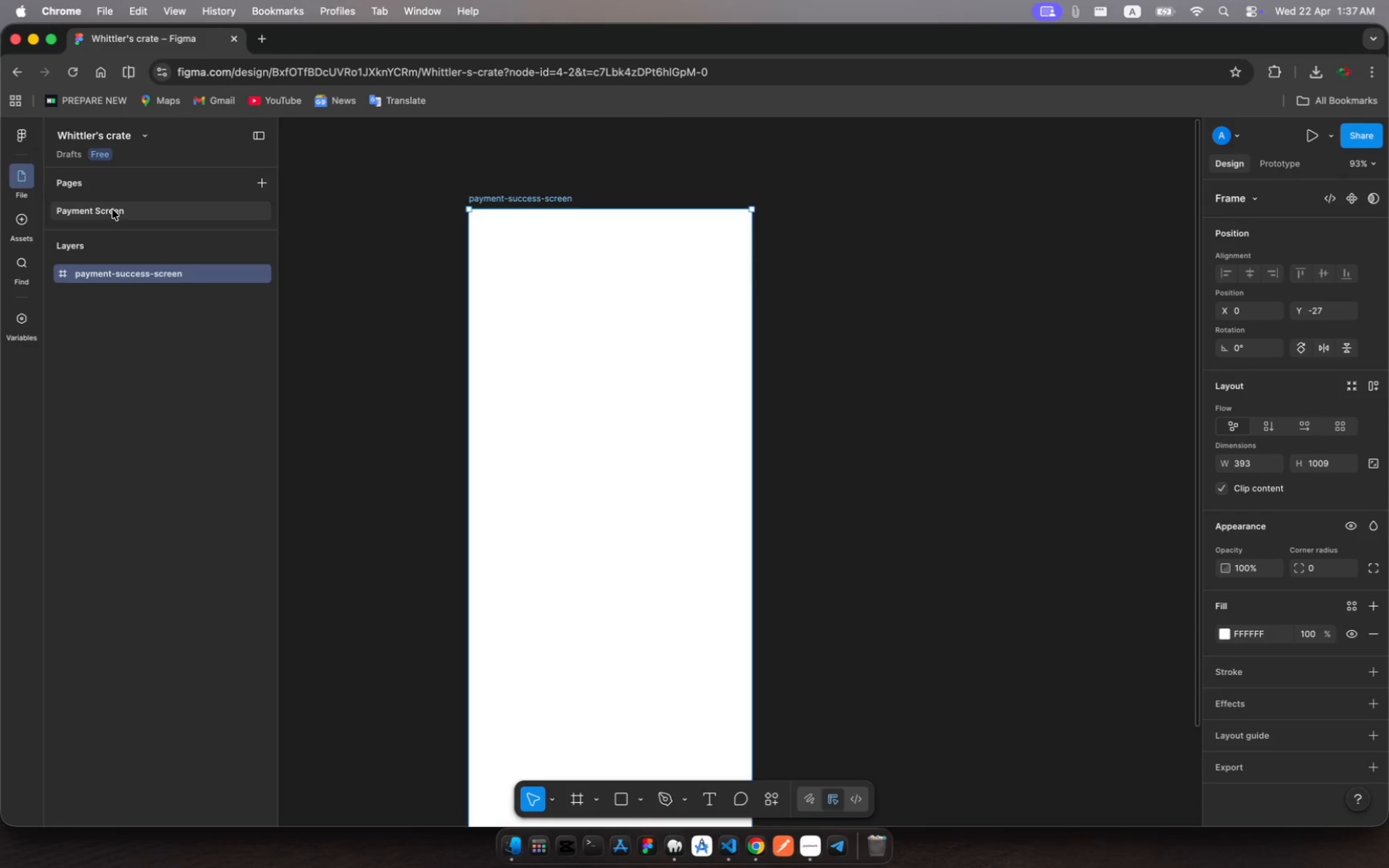 
left_click([112, 209])
 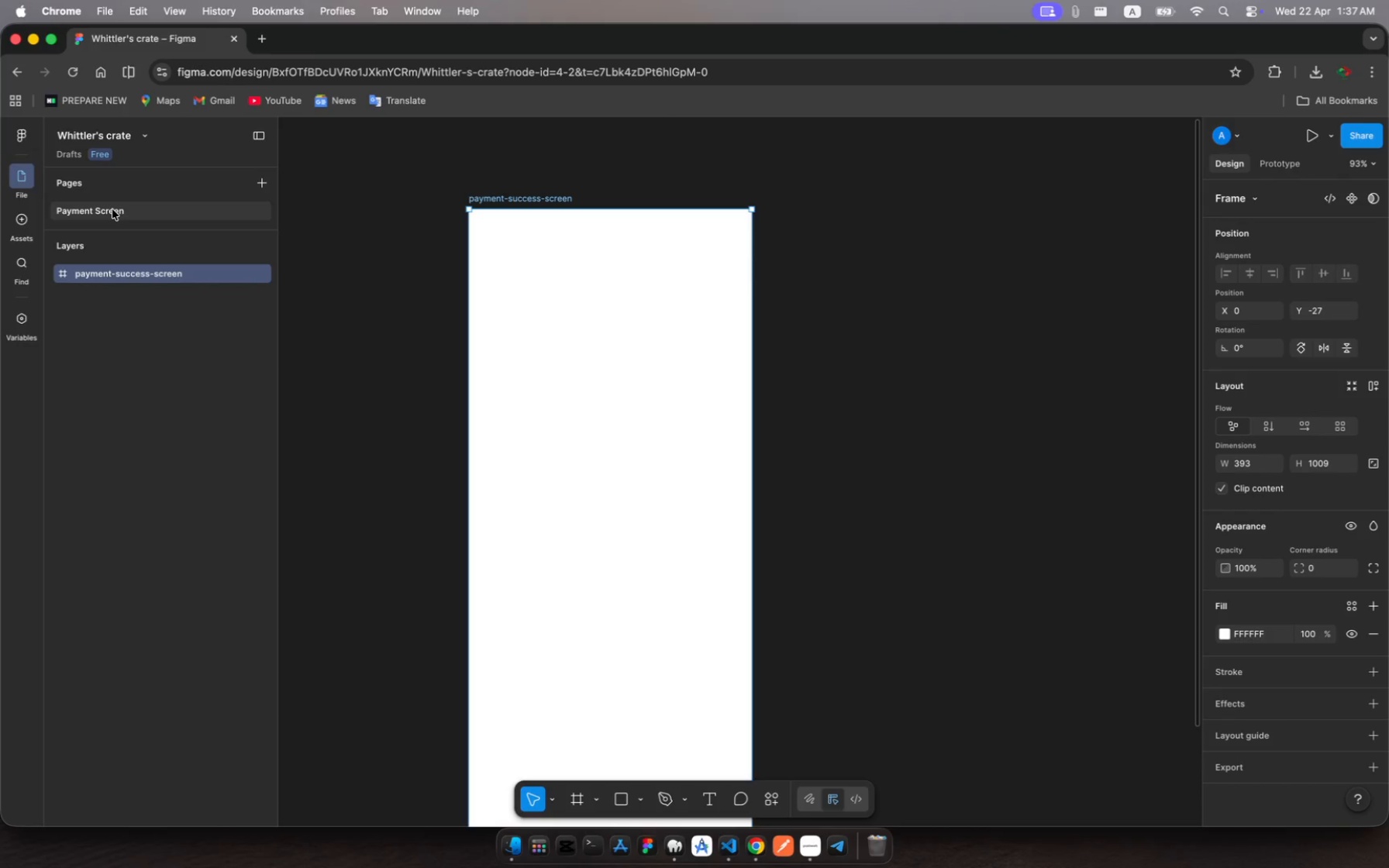 
key(Meta+R)
 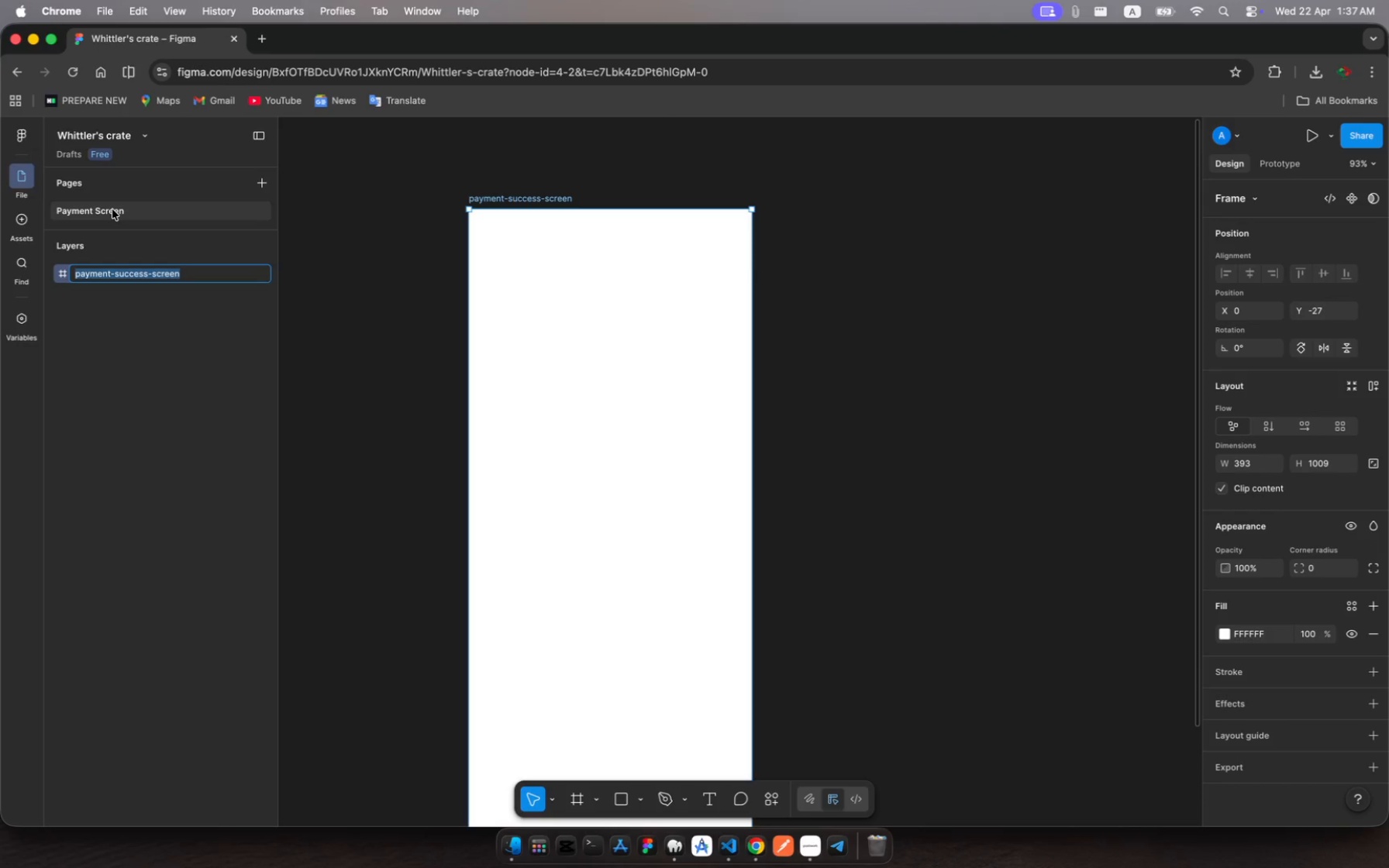 
left_click([112, 209])
 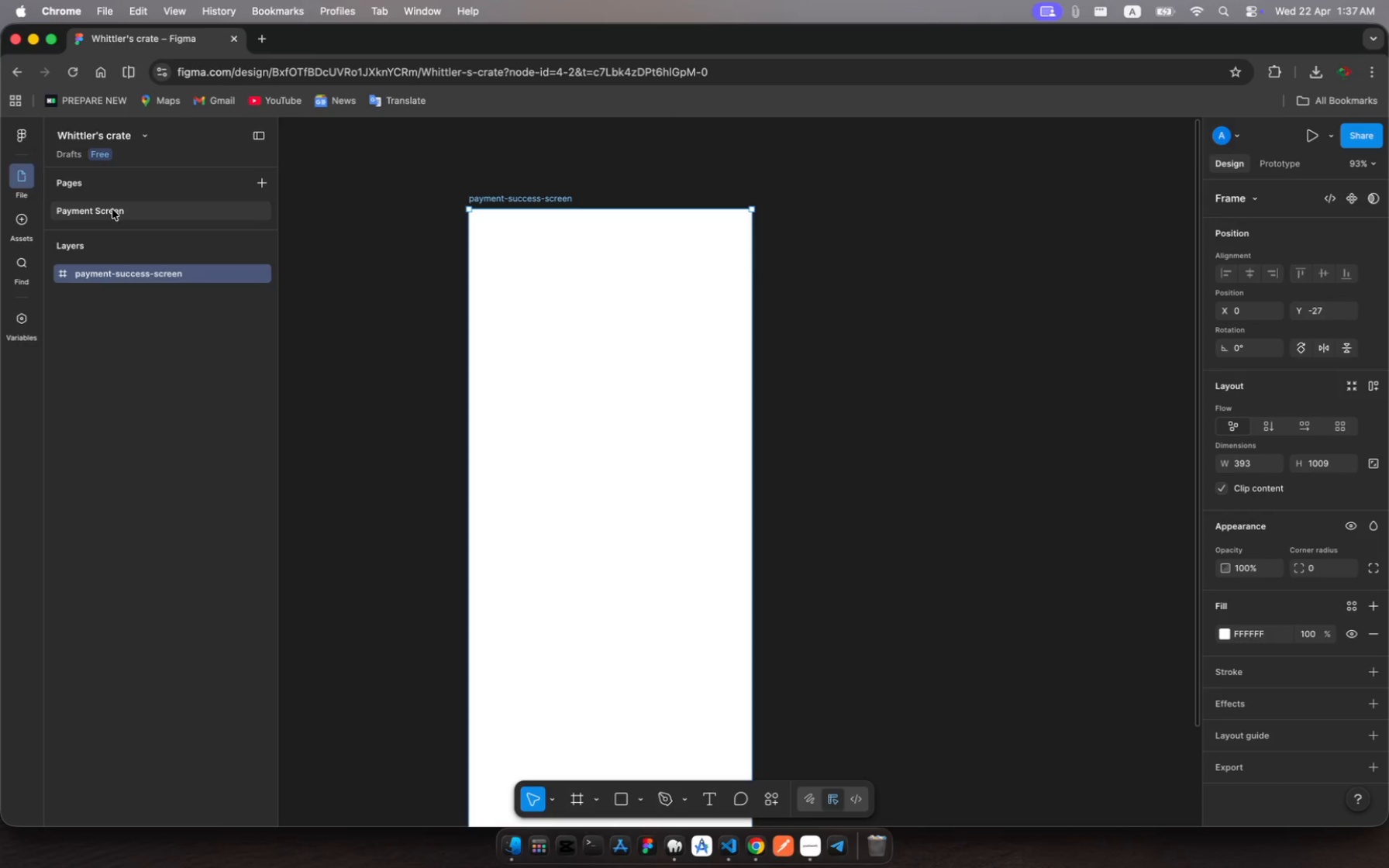 
right_click([112, 209])
 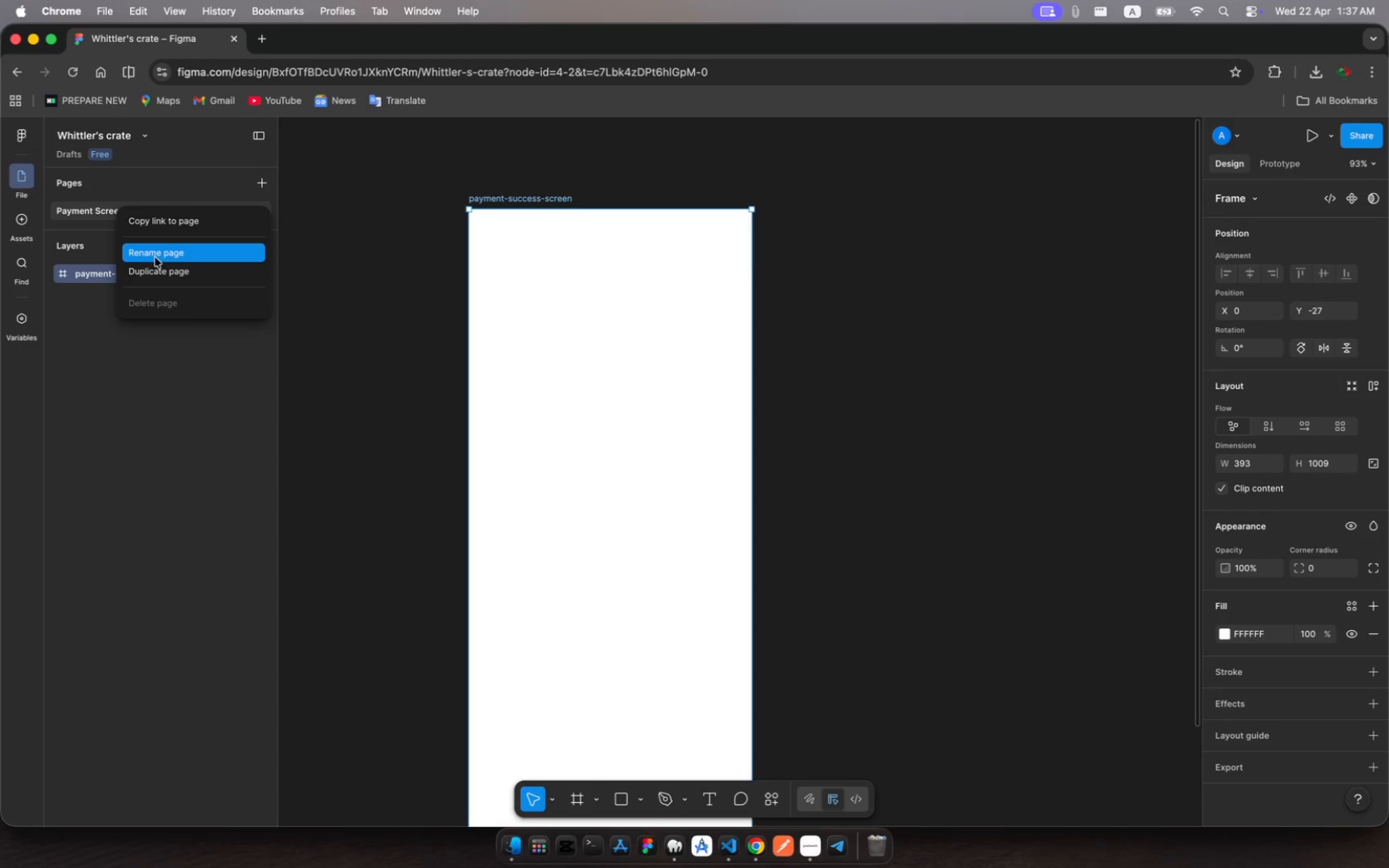 
left_click([155, 257])
 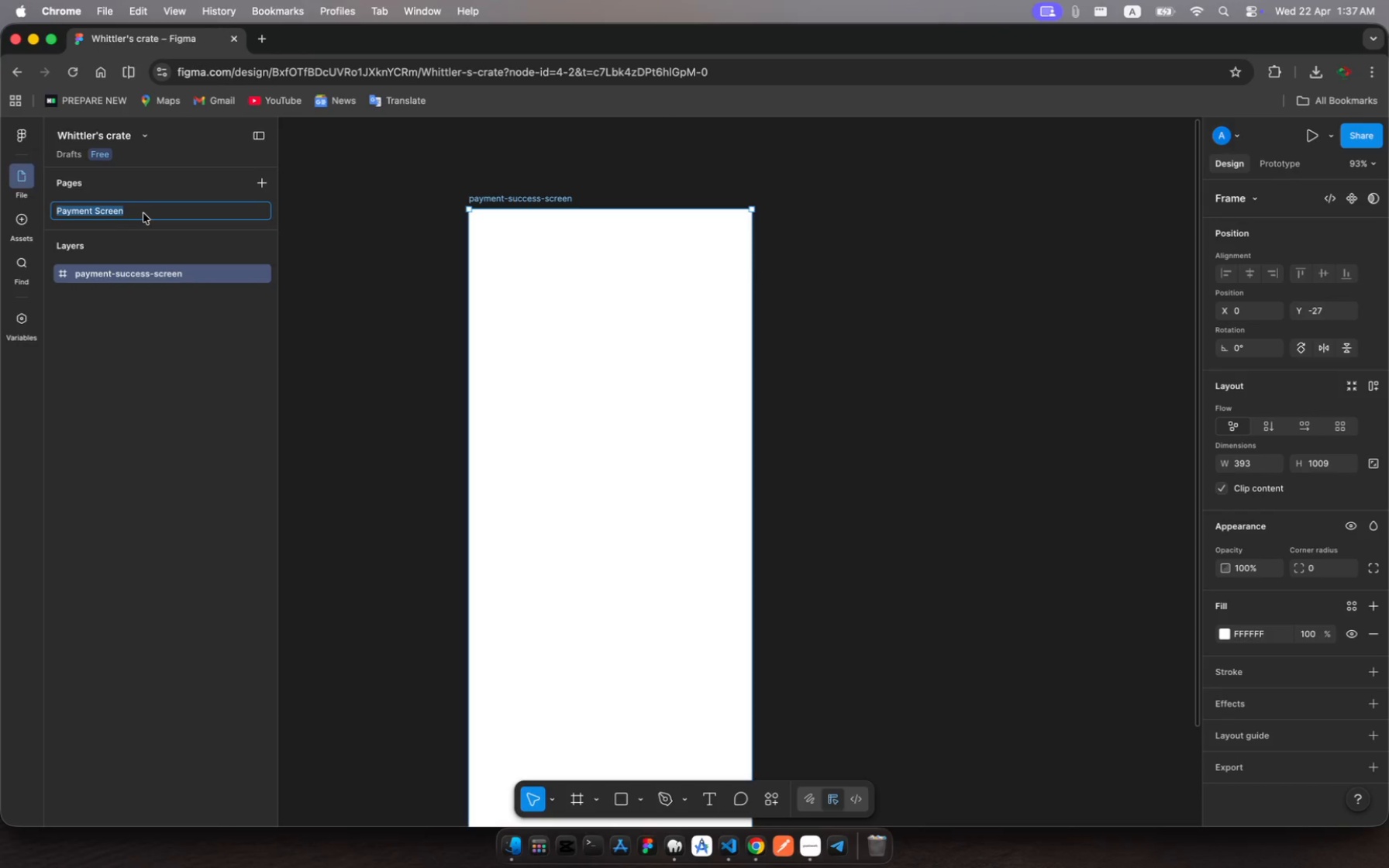 
left_click([141, 212])
 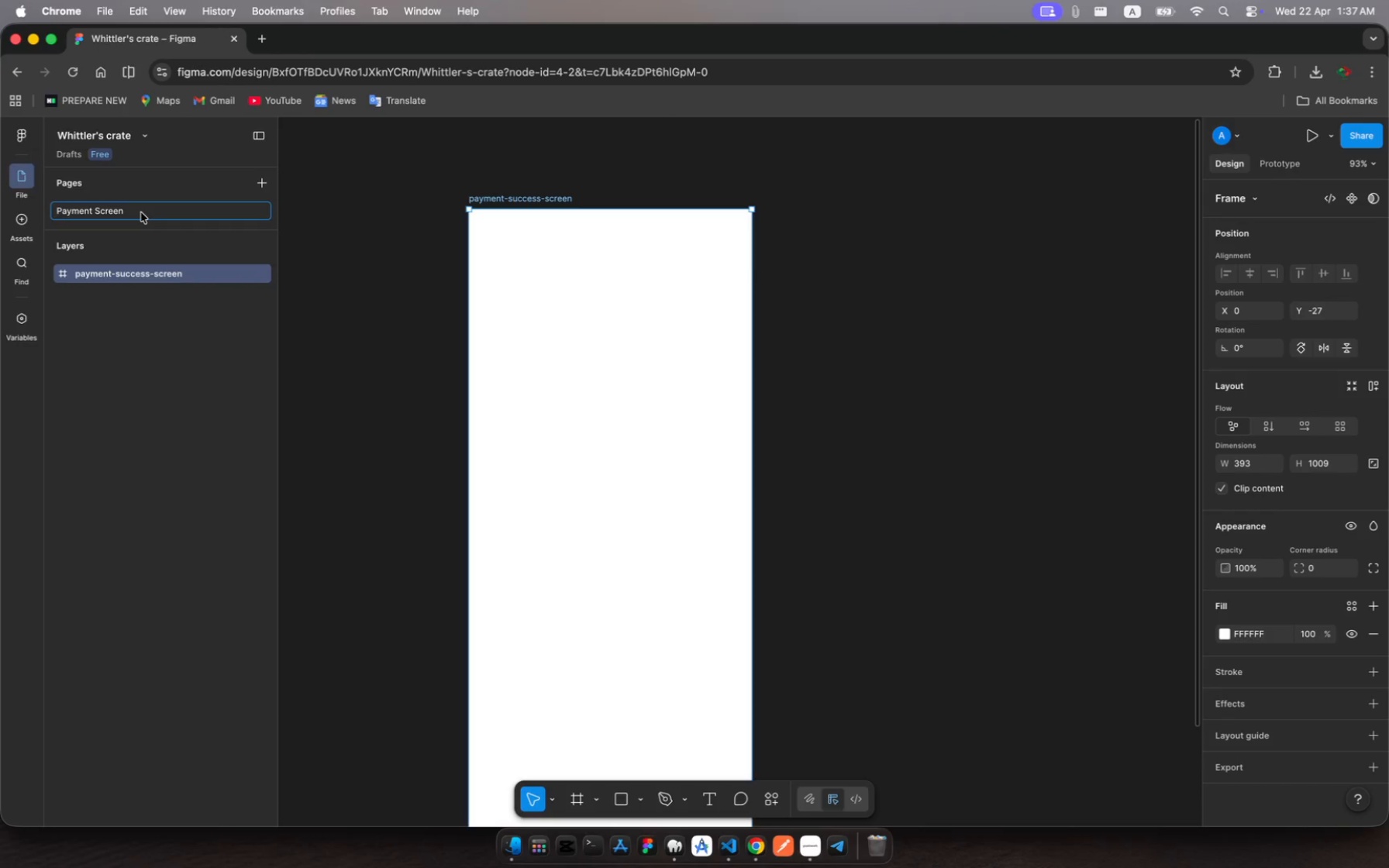 
key(Backspace)
key(Backspace)
key(Backspace)
key(Backspace)
key(Backspace)
key(Backspace)
key(Backspace)
type(s page)
 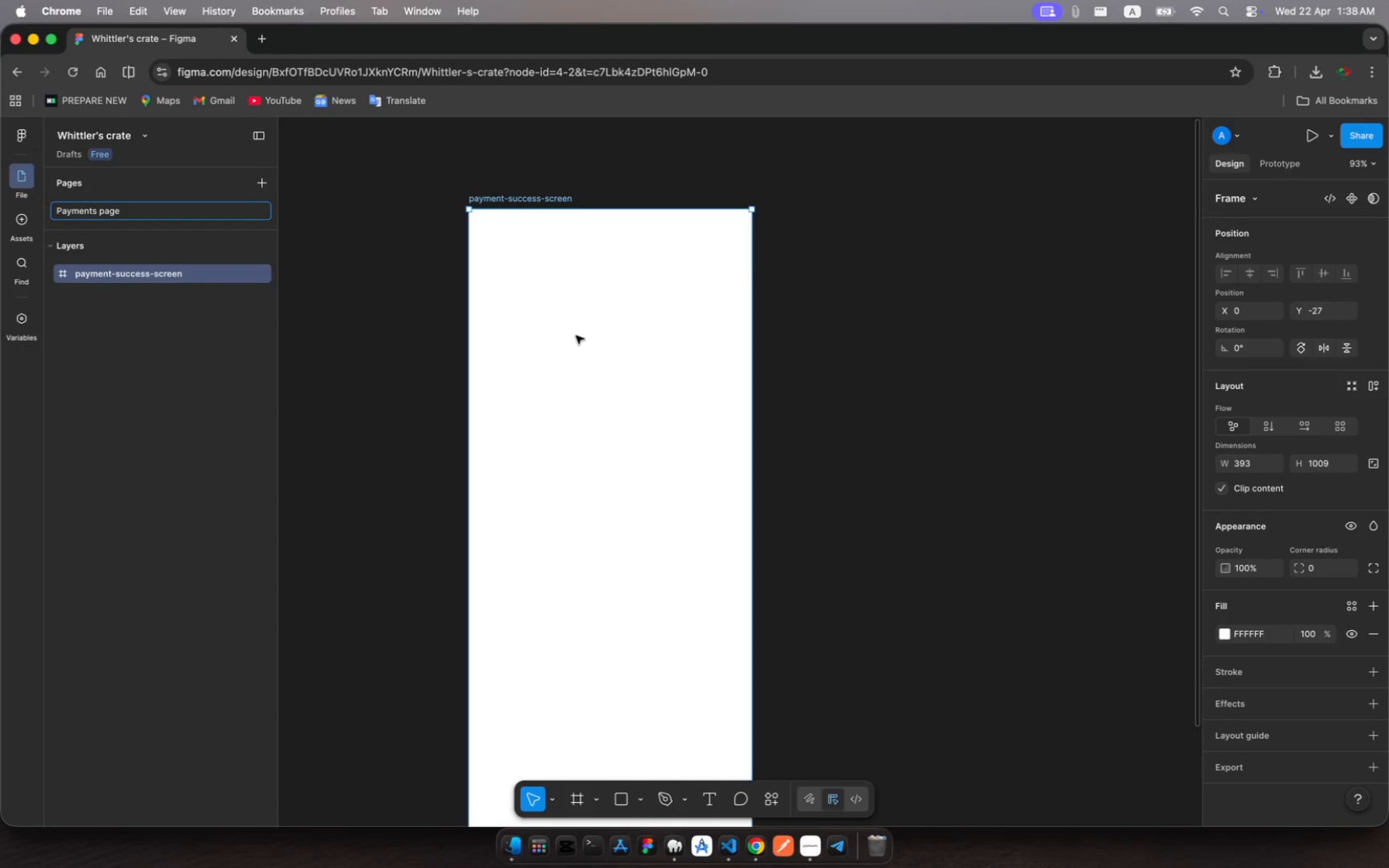 
left_click([576, 336])
 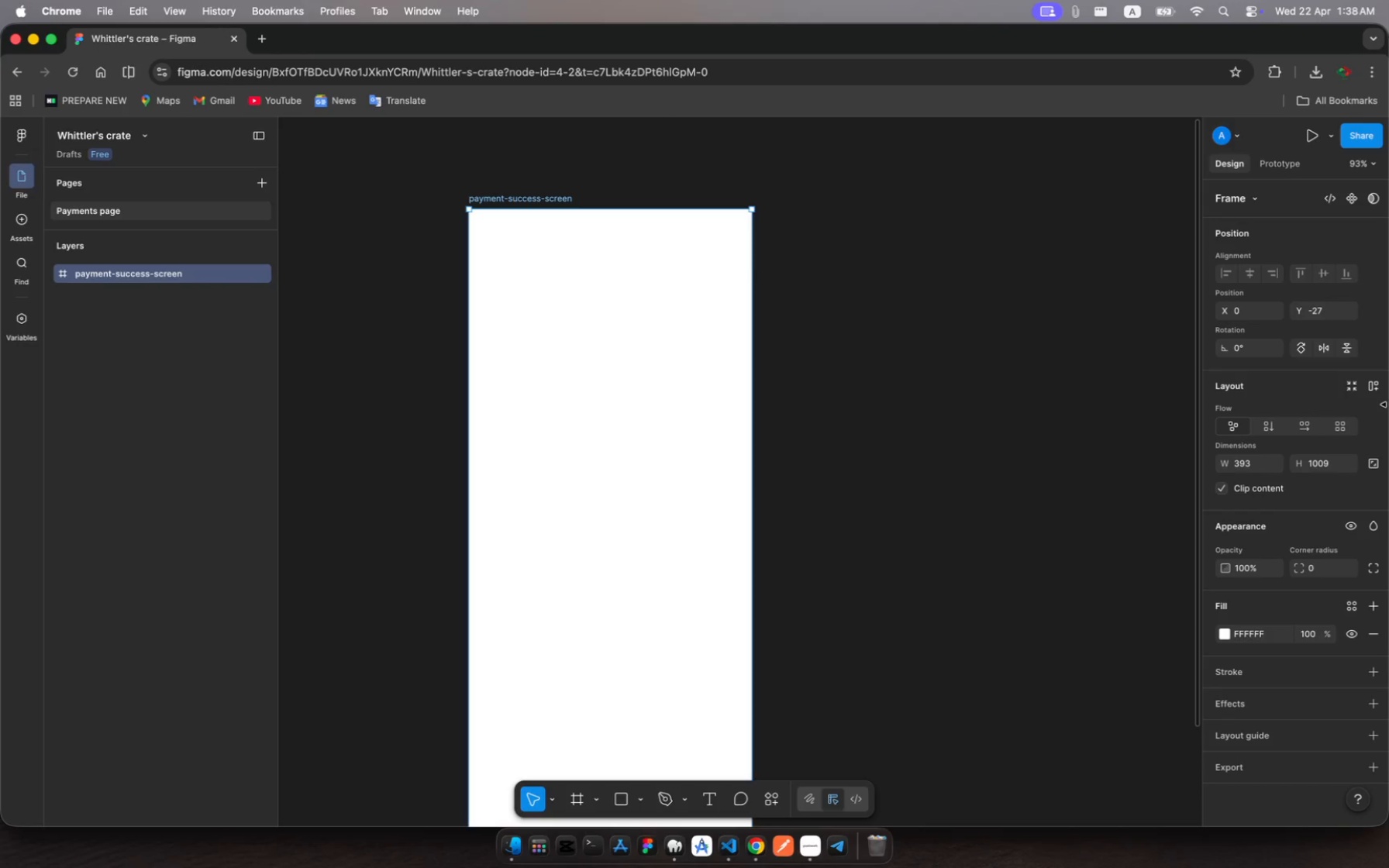 
wait(13.13)
 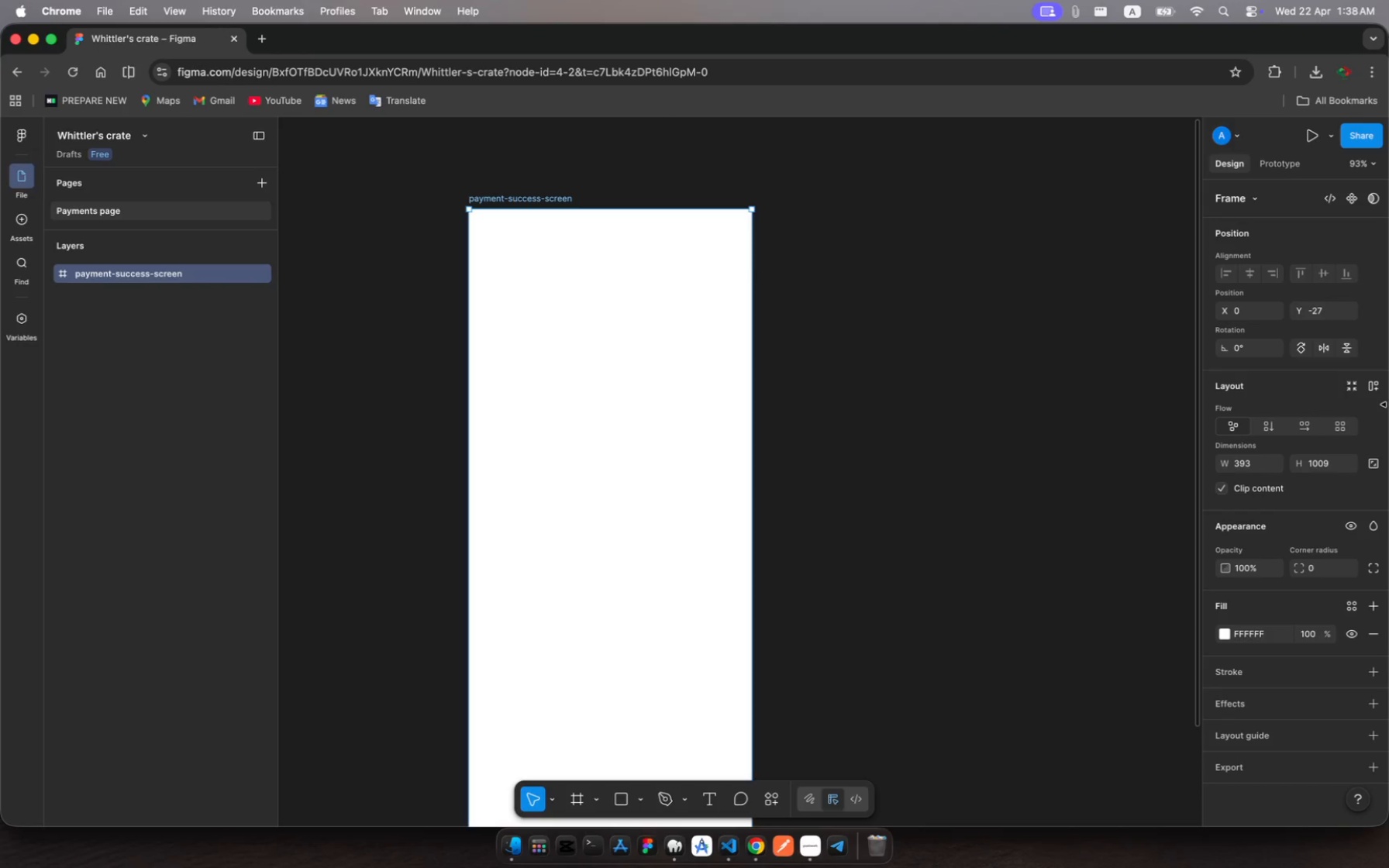 
left_click([581, 805])
 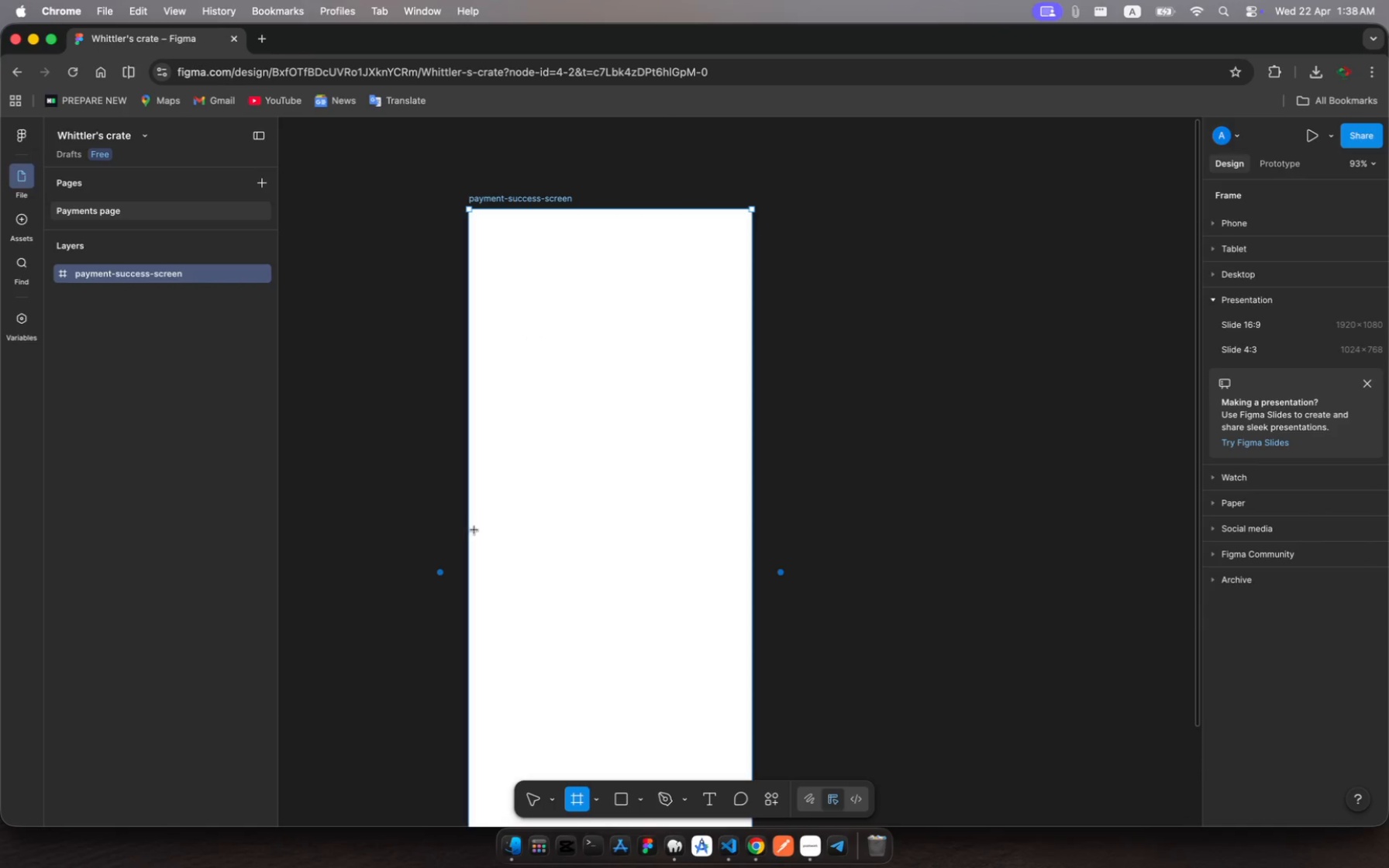 
wait(6.12)
 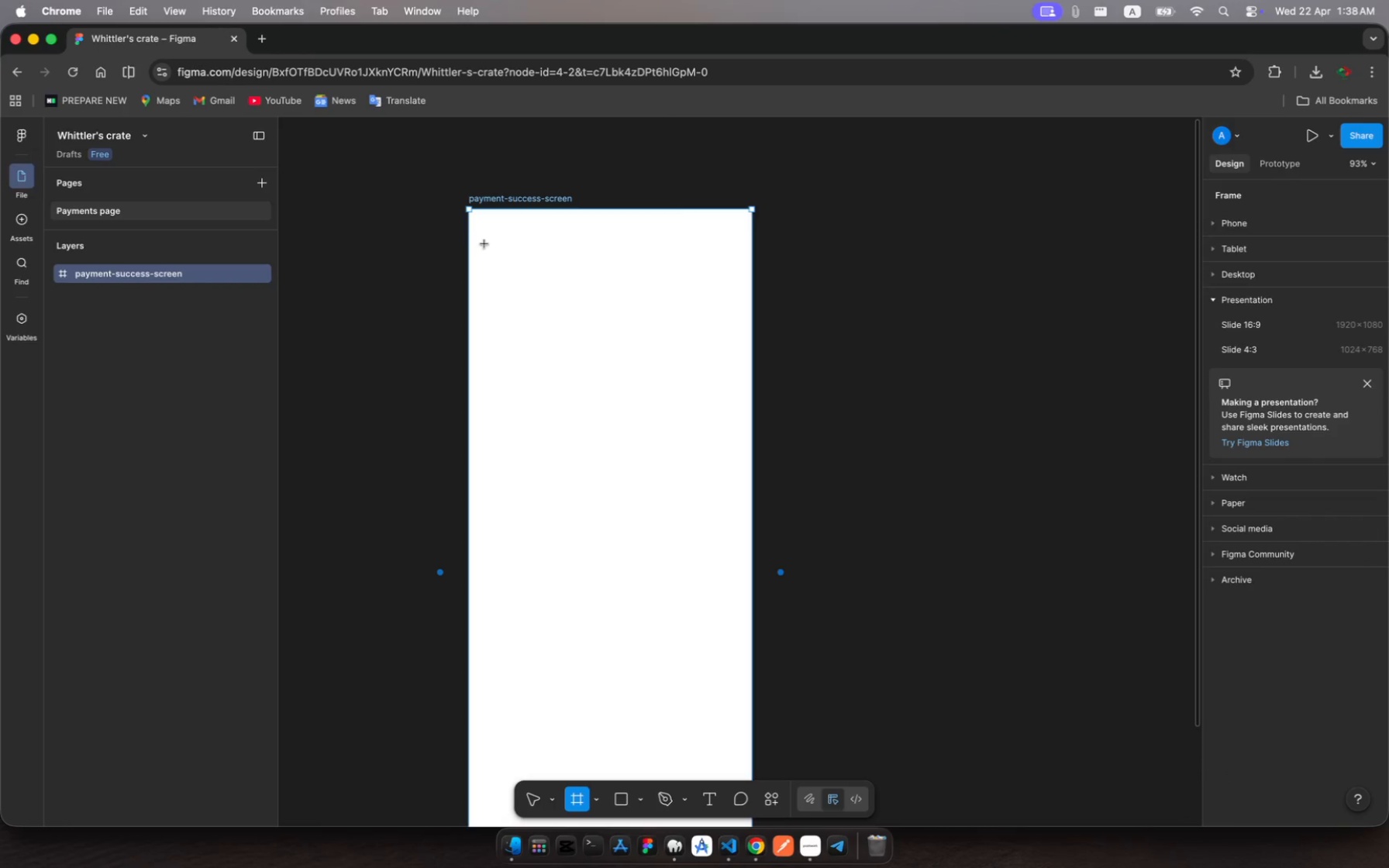 
left_click_drag(start_coordinate=[532, 329], to_coordinate=[677, 415])
 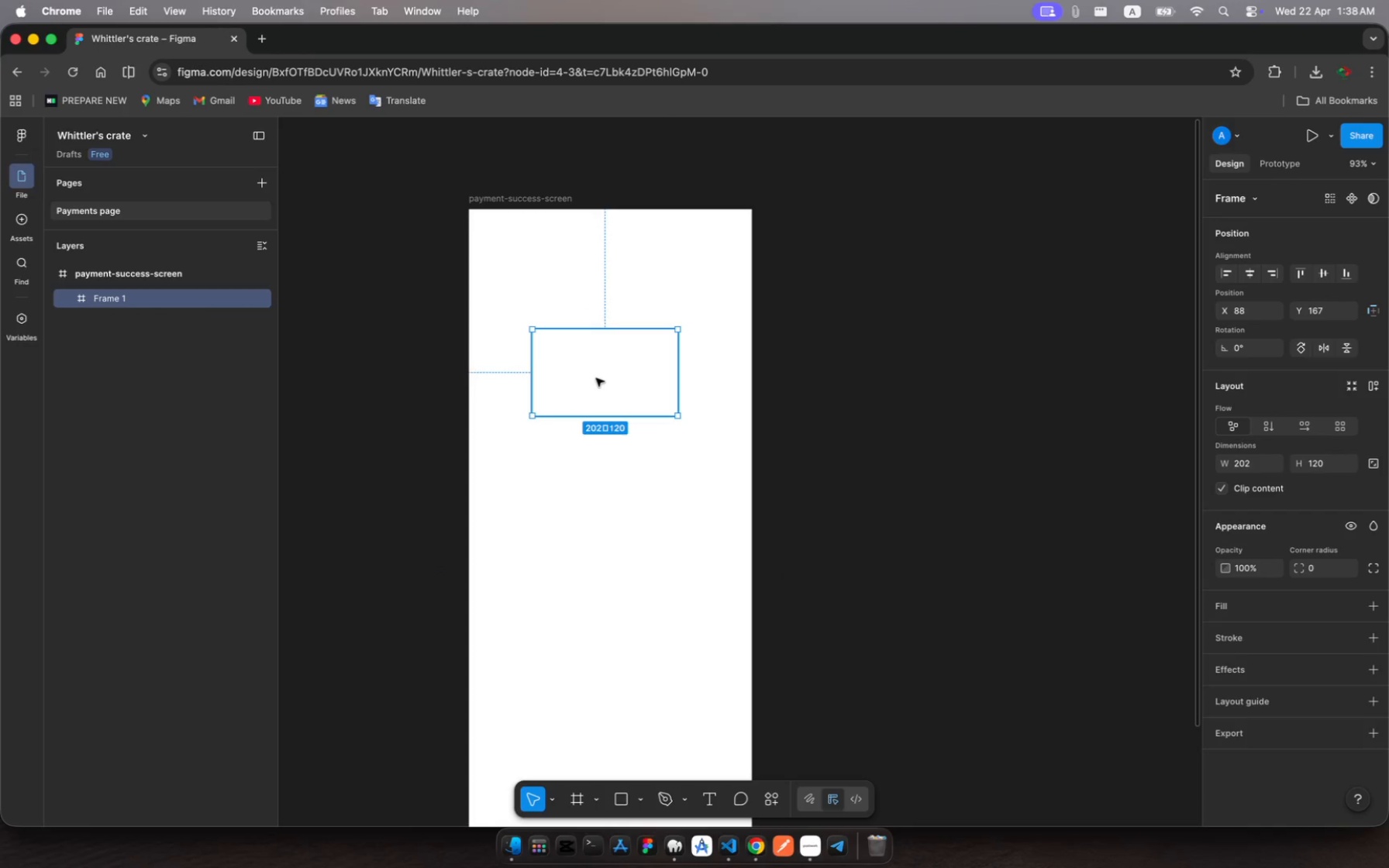 
left_click_drag(start_coordinate=[596, 378], to_coordinate=[555, 258])
 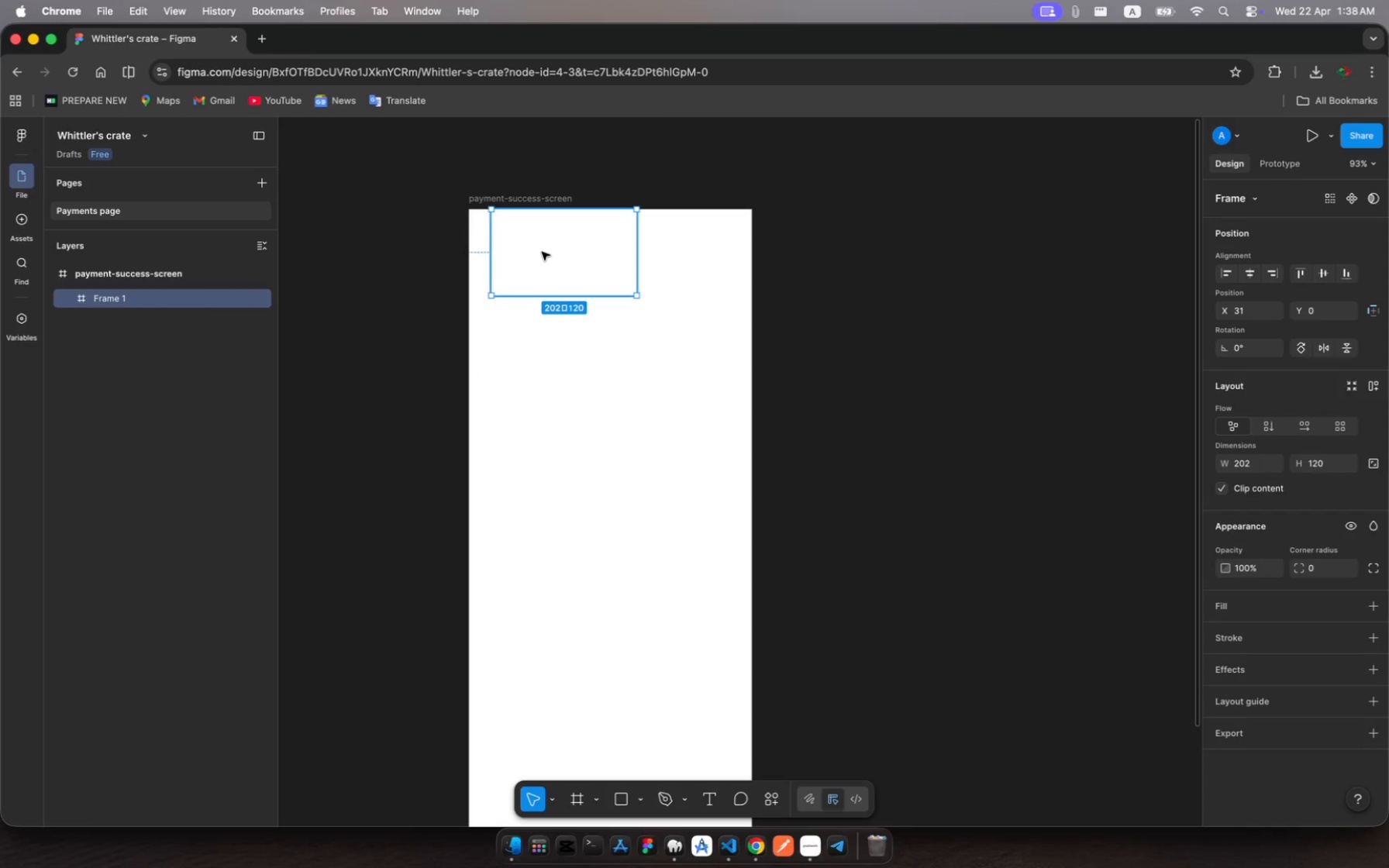 
left_click_drag(start_coordinate=[542, 252], to_coordinate=[527, 252])
 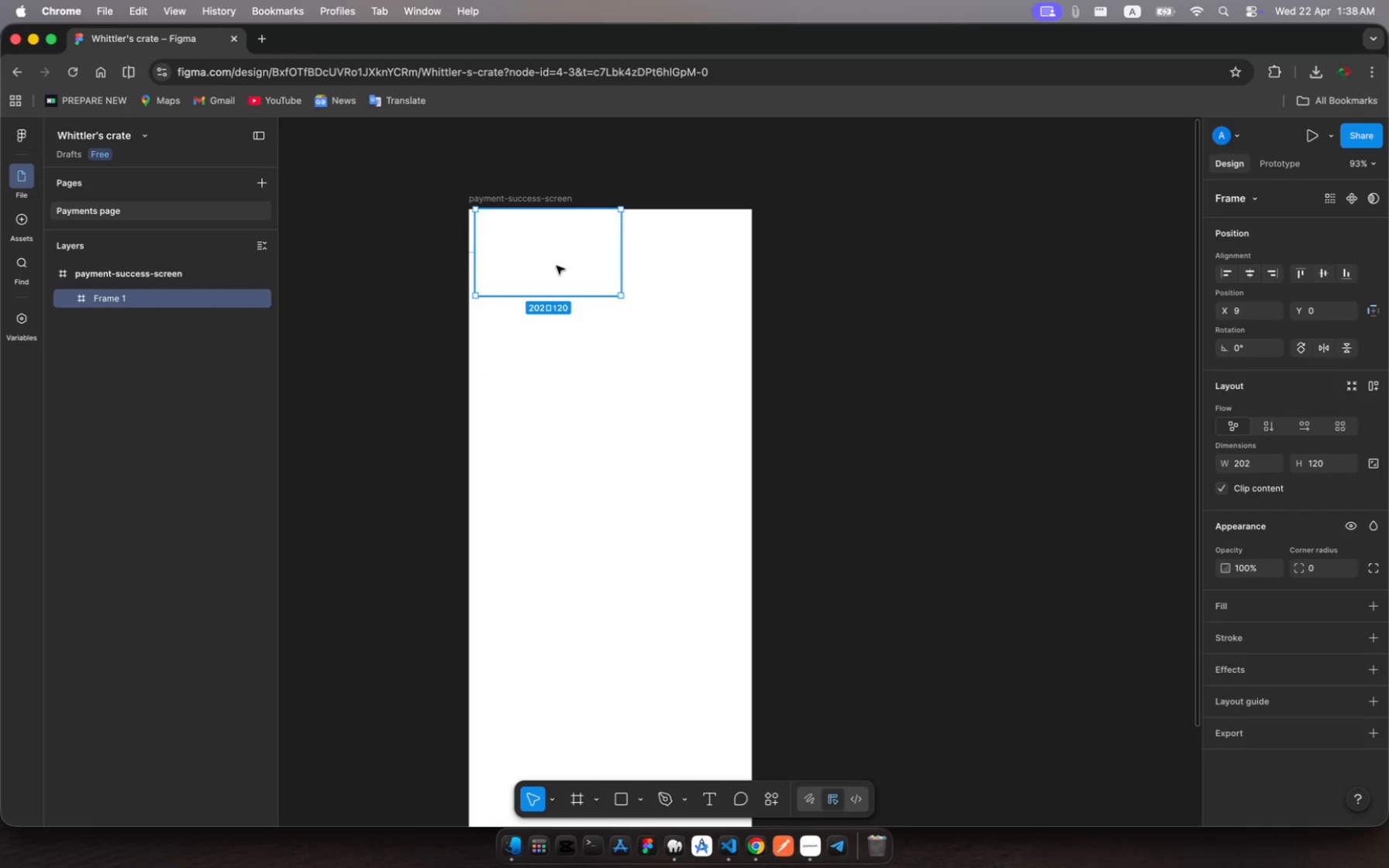 
left_click_drag(start_coordinate=[557, 266], to_coordinate=[549, 266])
 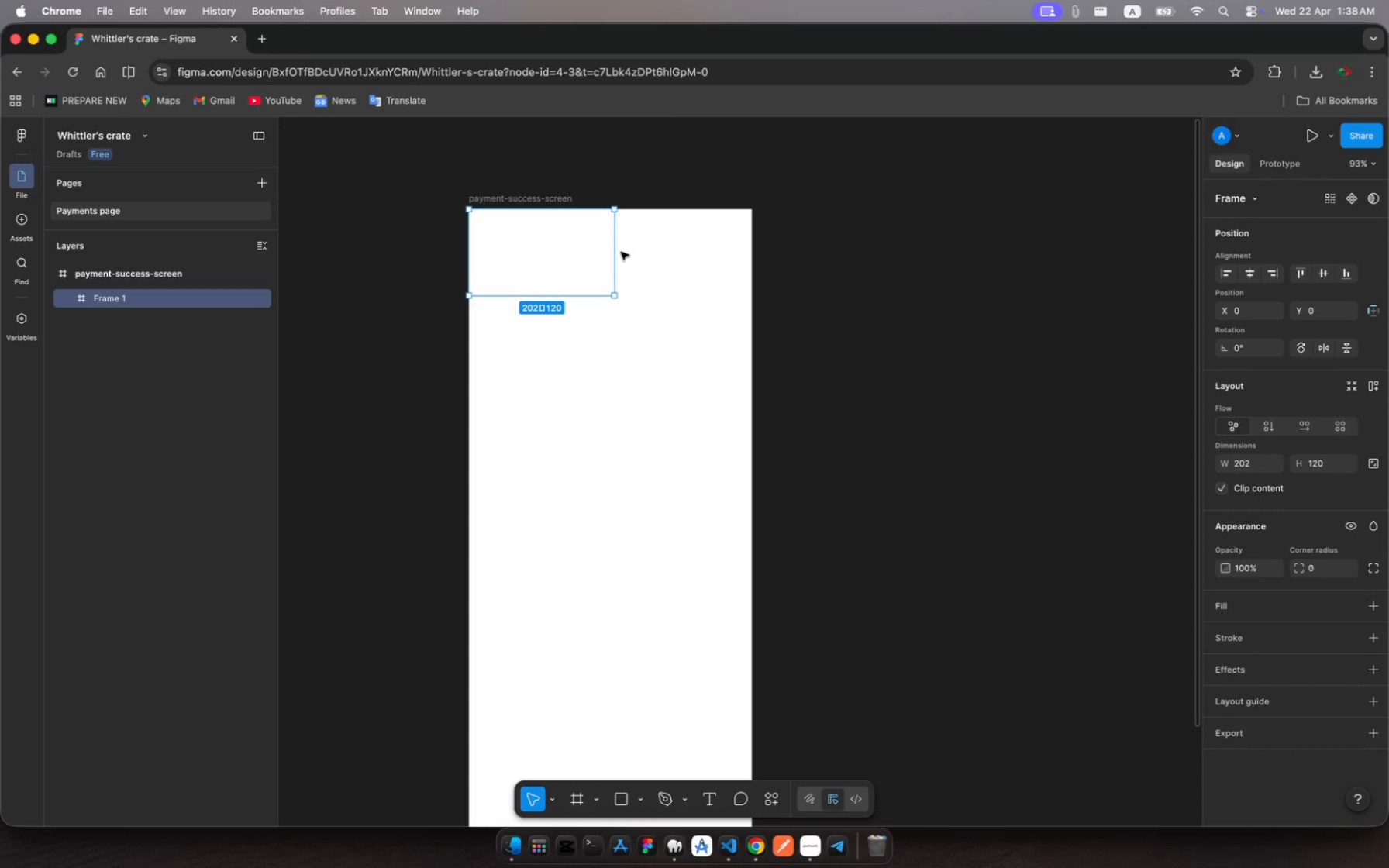 
left_click_drag(start_coordinate=[614, 253], to_coordinate=[750, 278])
 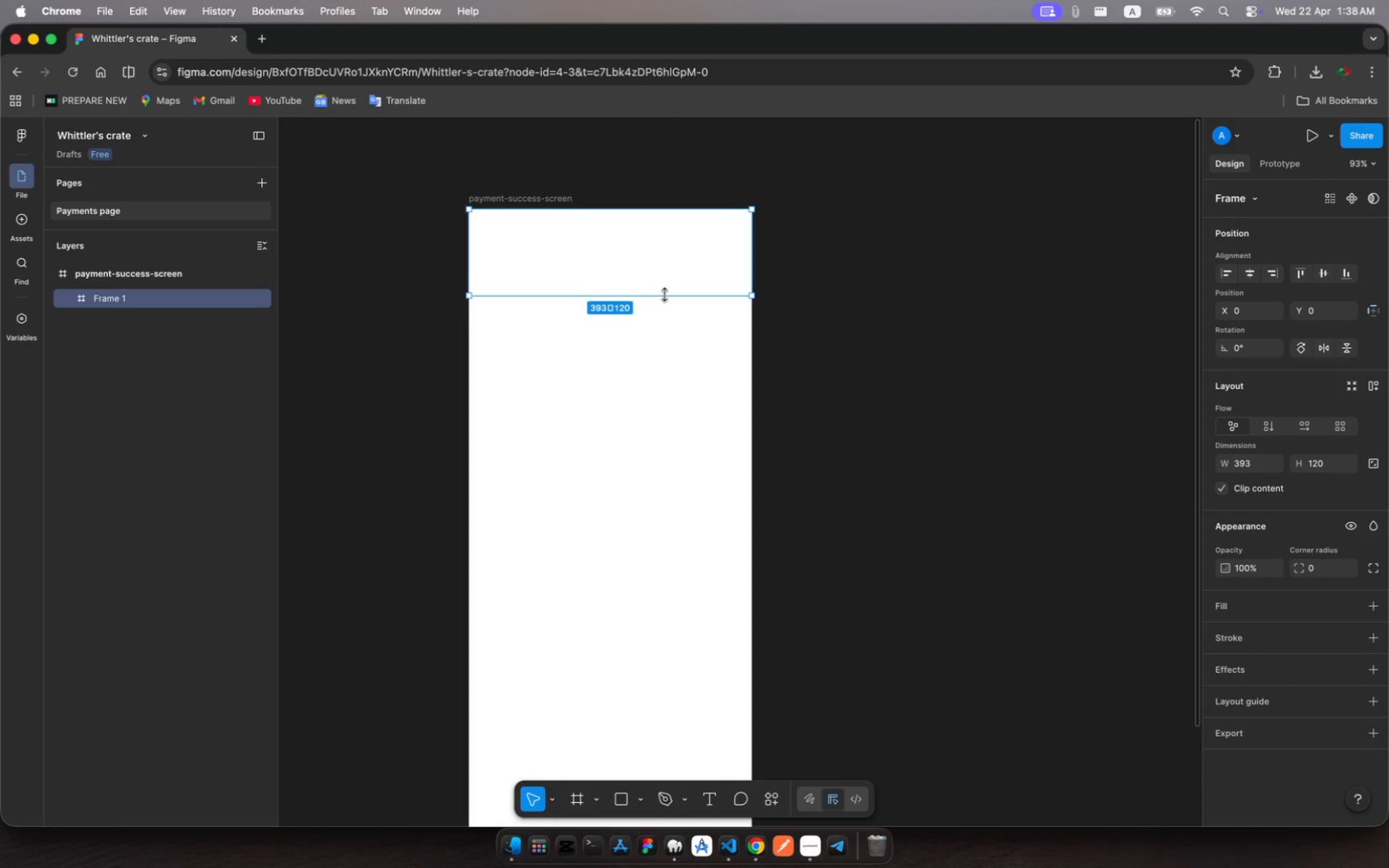 
left_click_drag(start_coordinate=[664, 294], to_coordinate=[669, 283])
 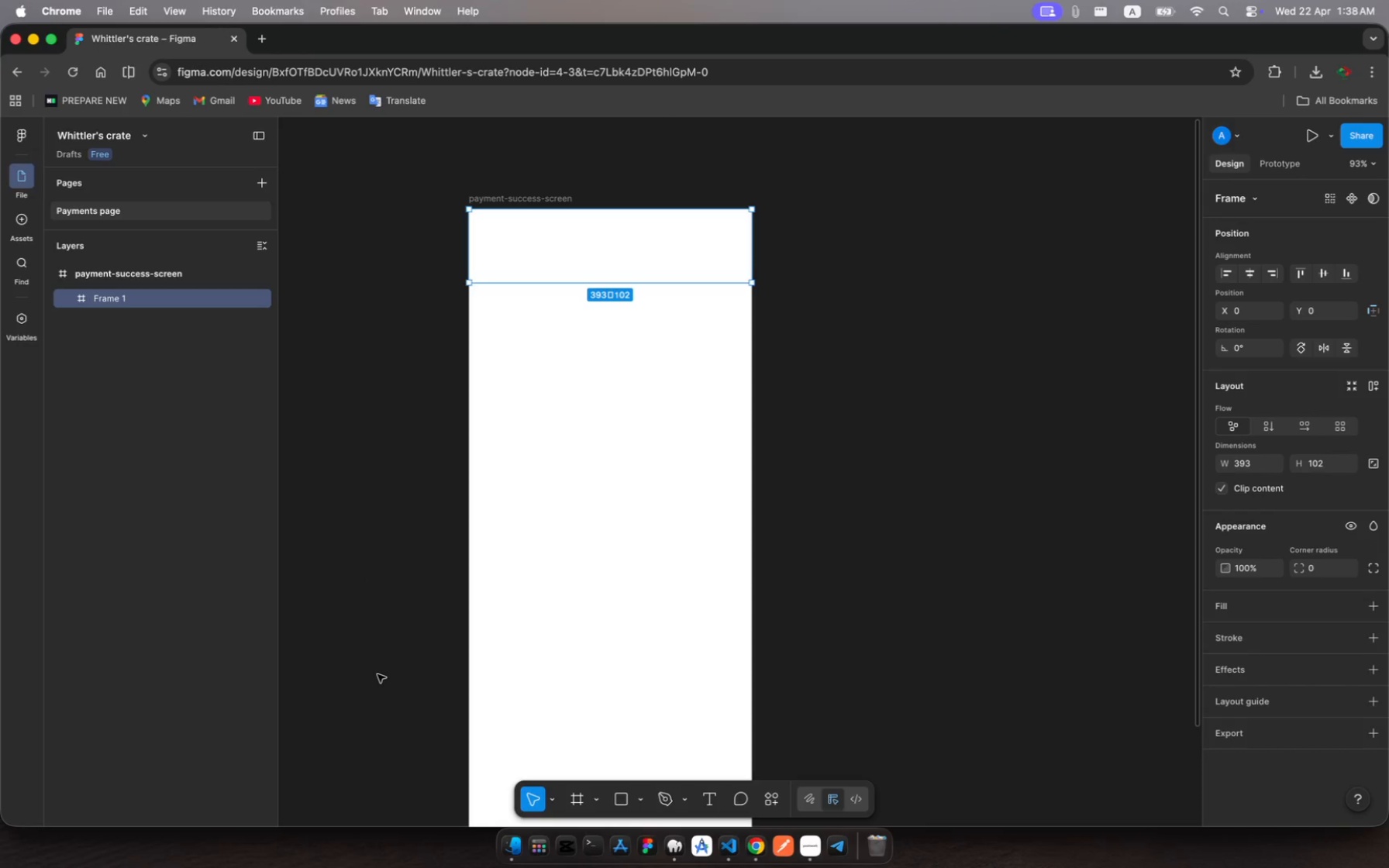 
wait(9.71)
 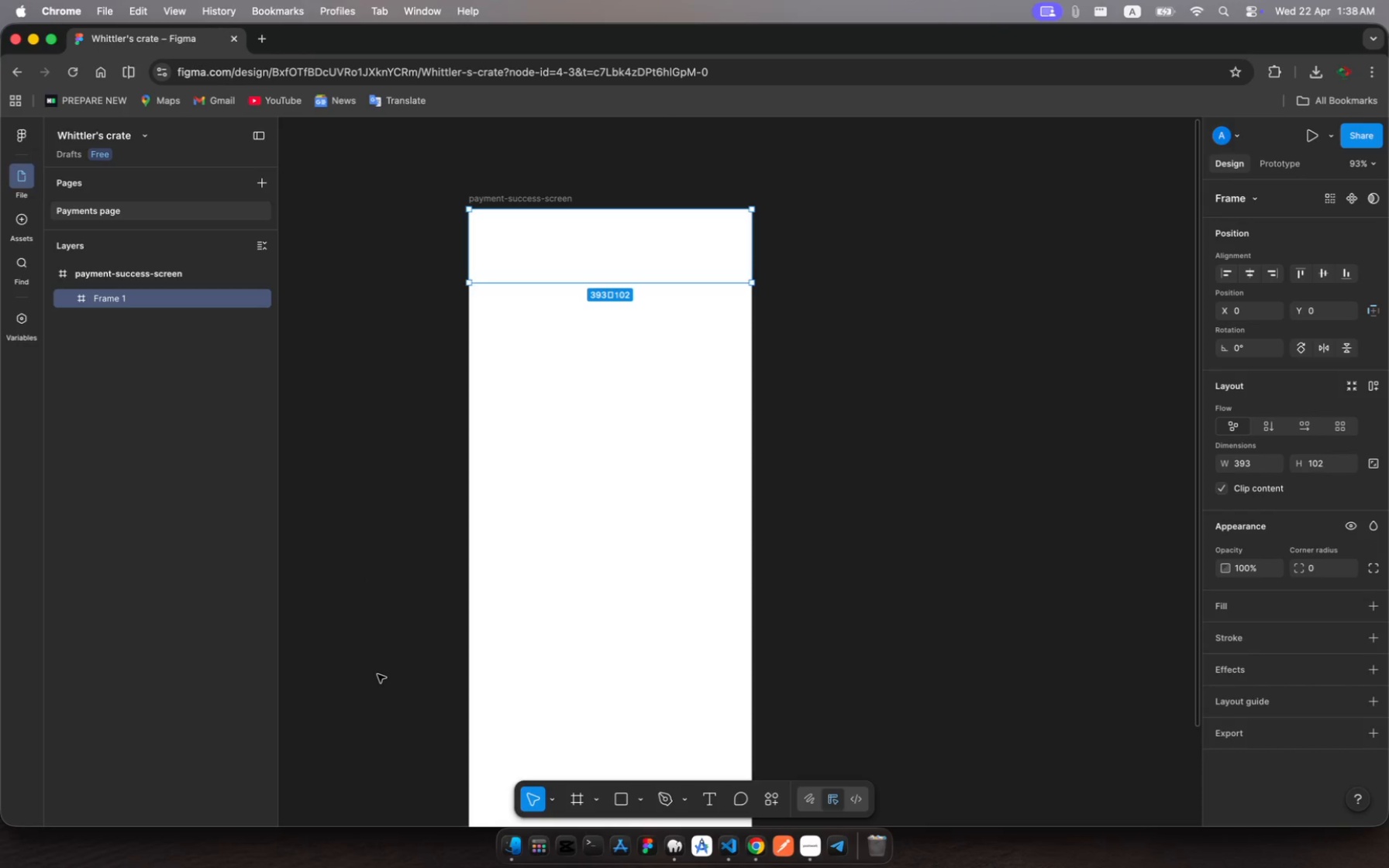 
mouse_move([1216, 608])
 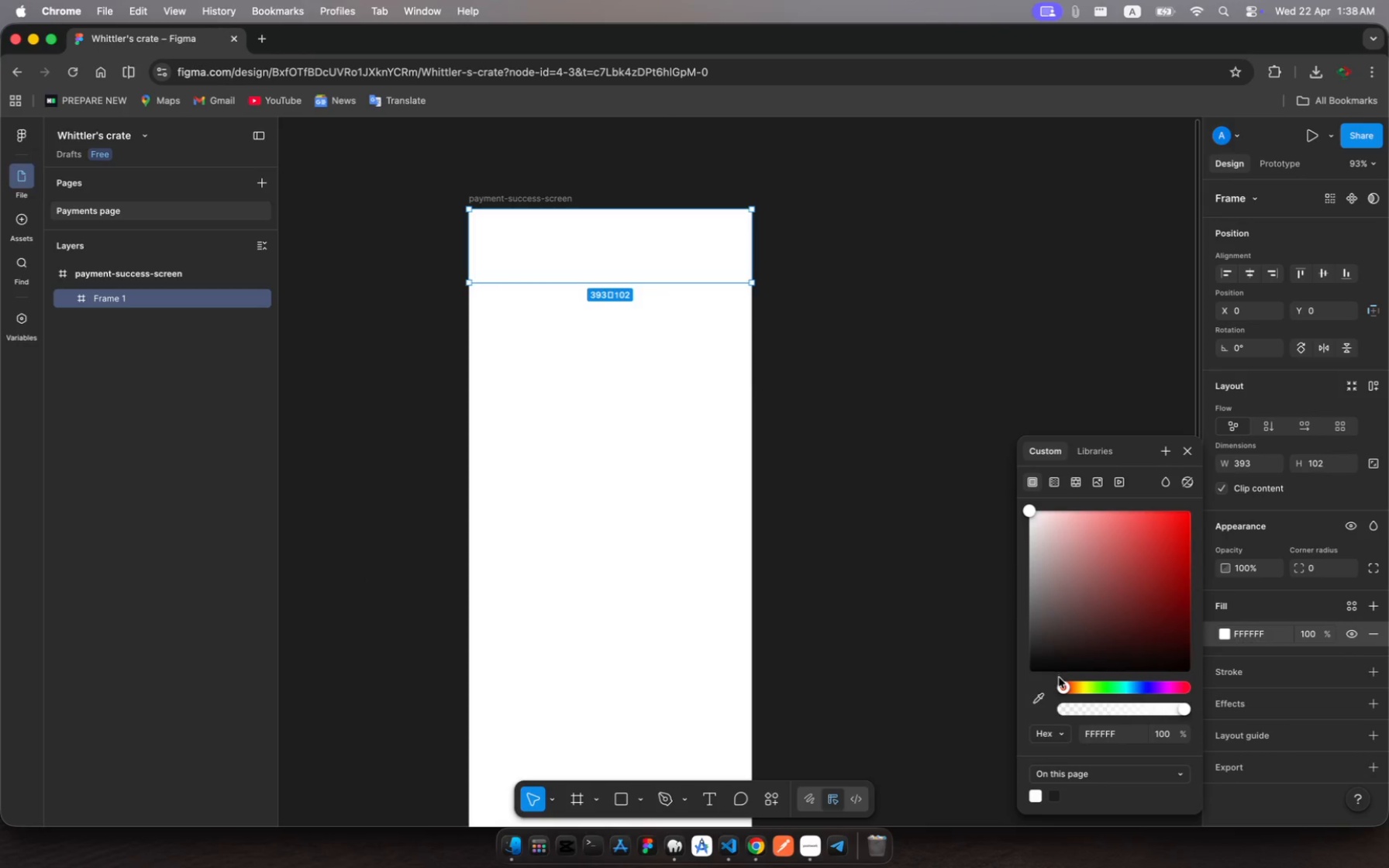 
left_click_drag(start_coordinate=[1062, 683], to_coordinate=[1079, 664])
 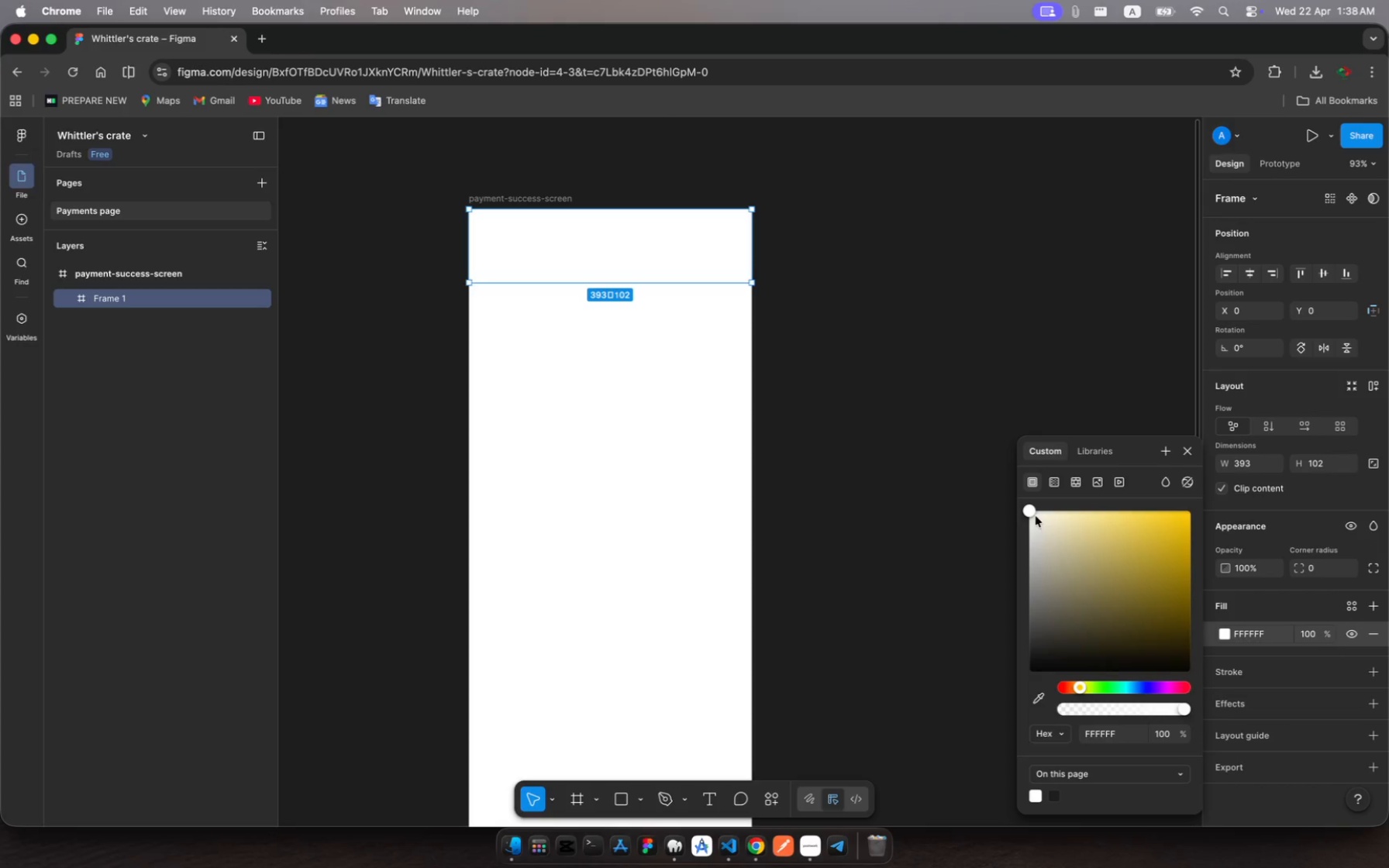 
left_click_drag(start_coordinate=[1032, 514], to_coordinate=[1043, 526])
 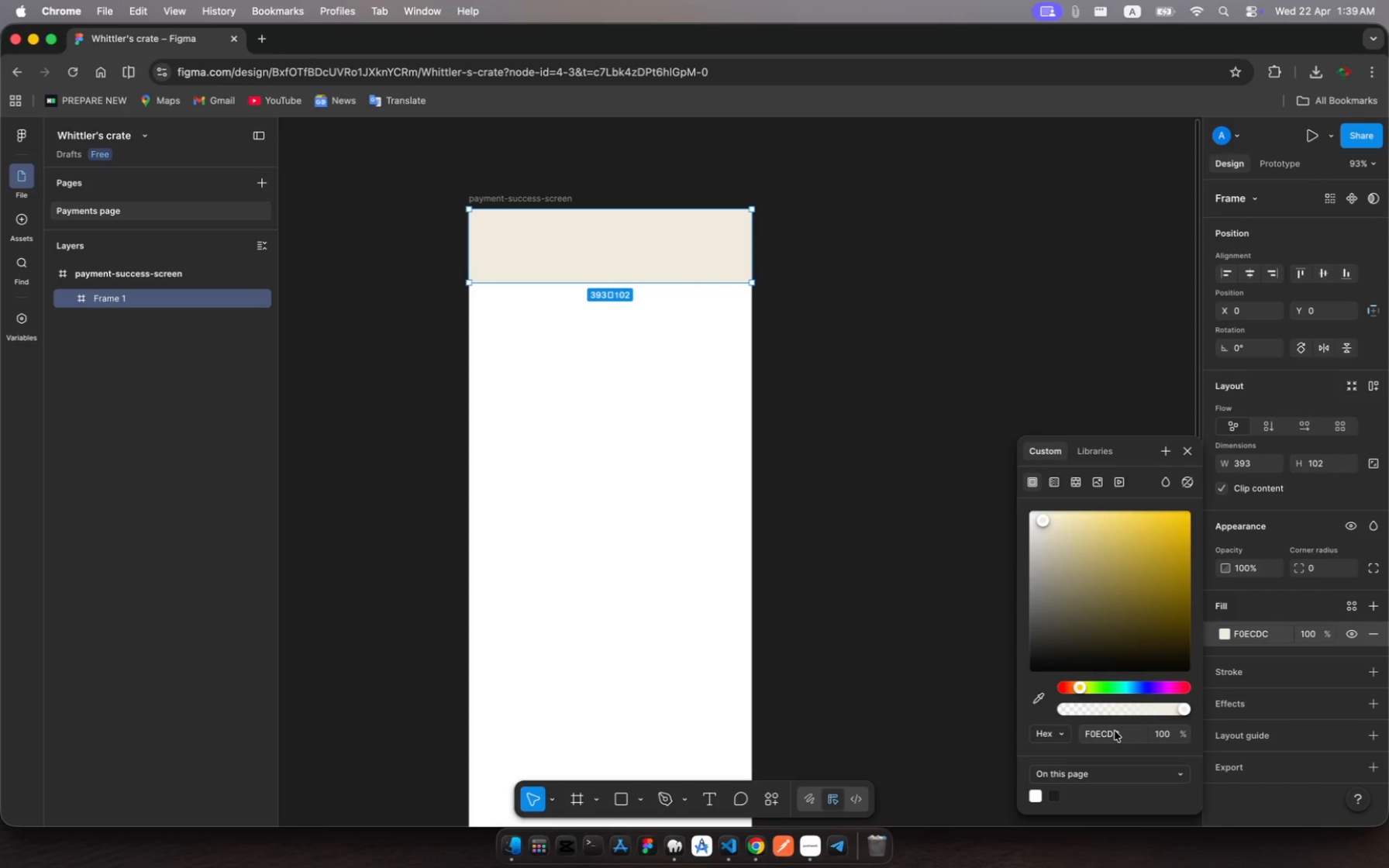 
wait(25.83)
 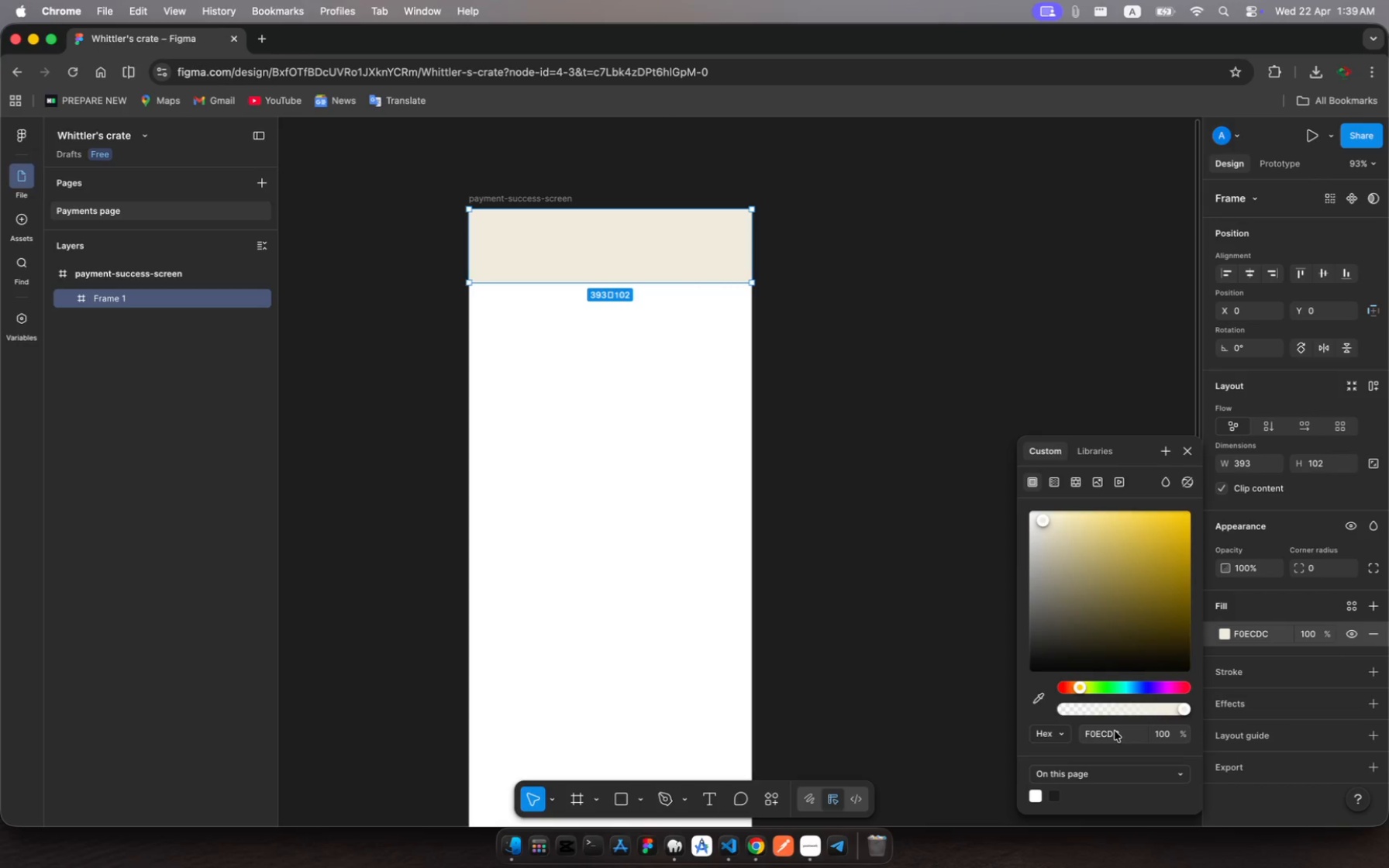 
left_click([1243, 708])
 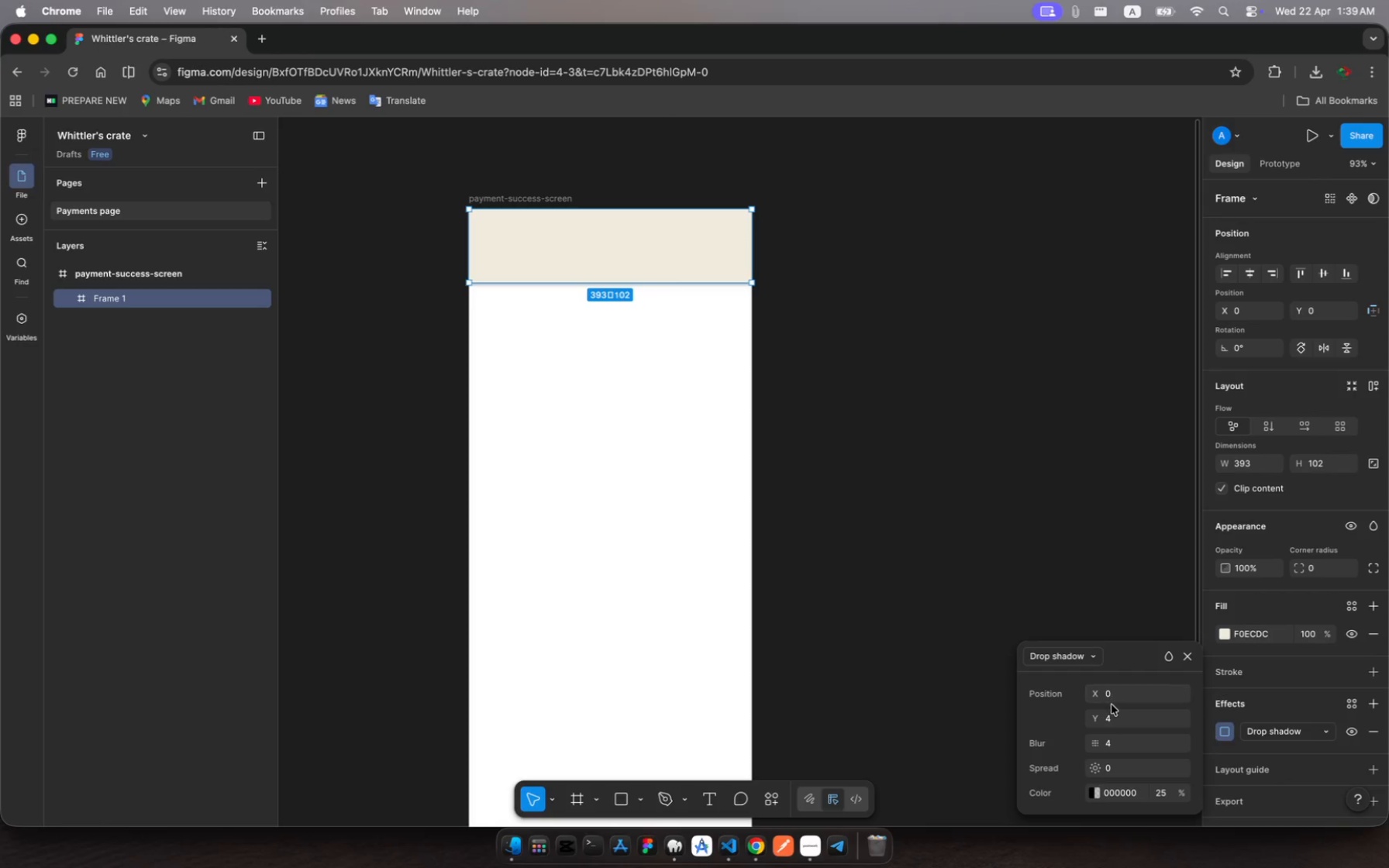 
wait(5.51)
 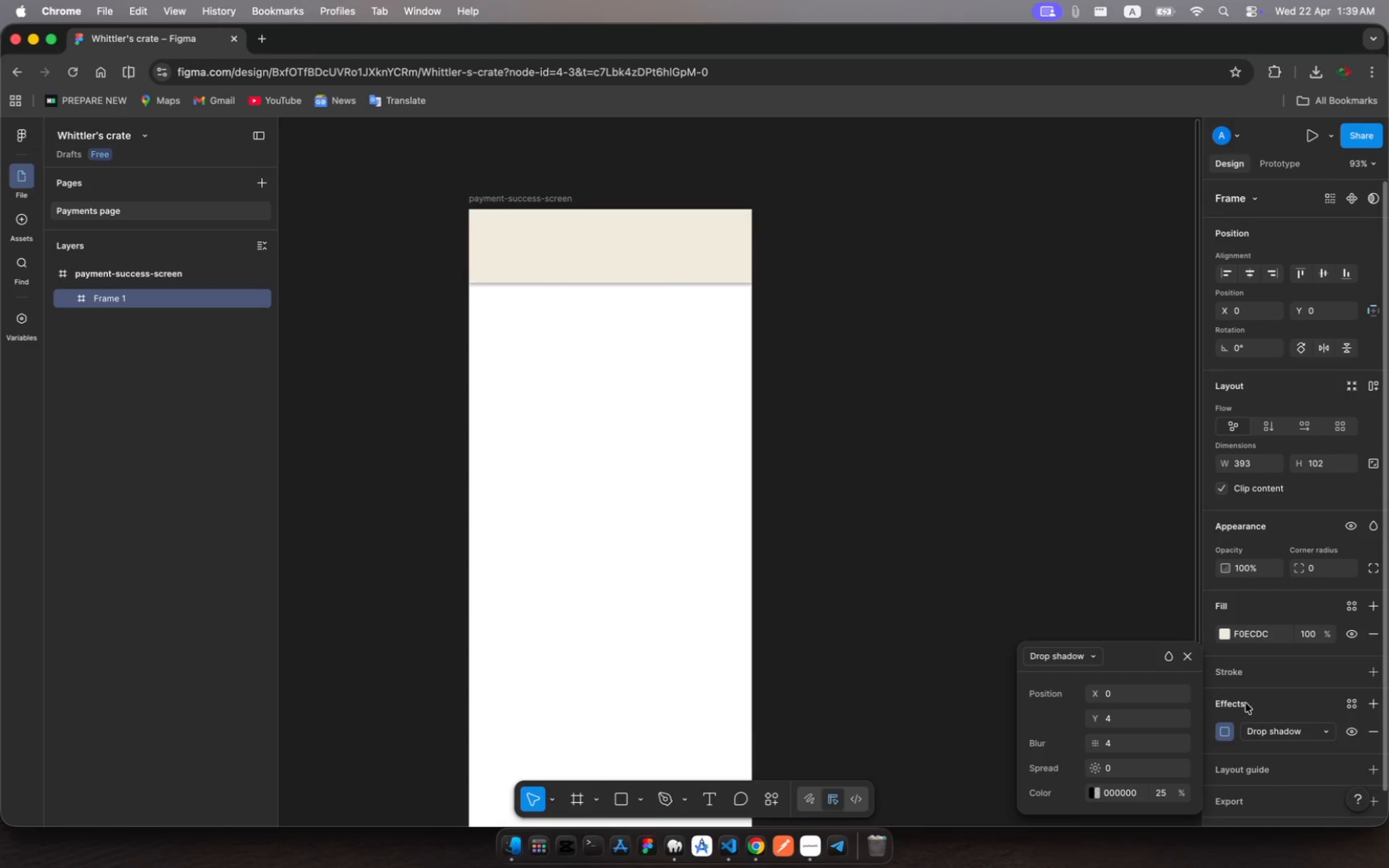 
left_click([1112, 716])
 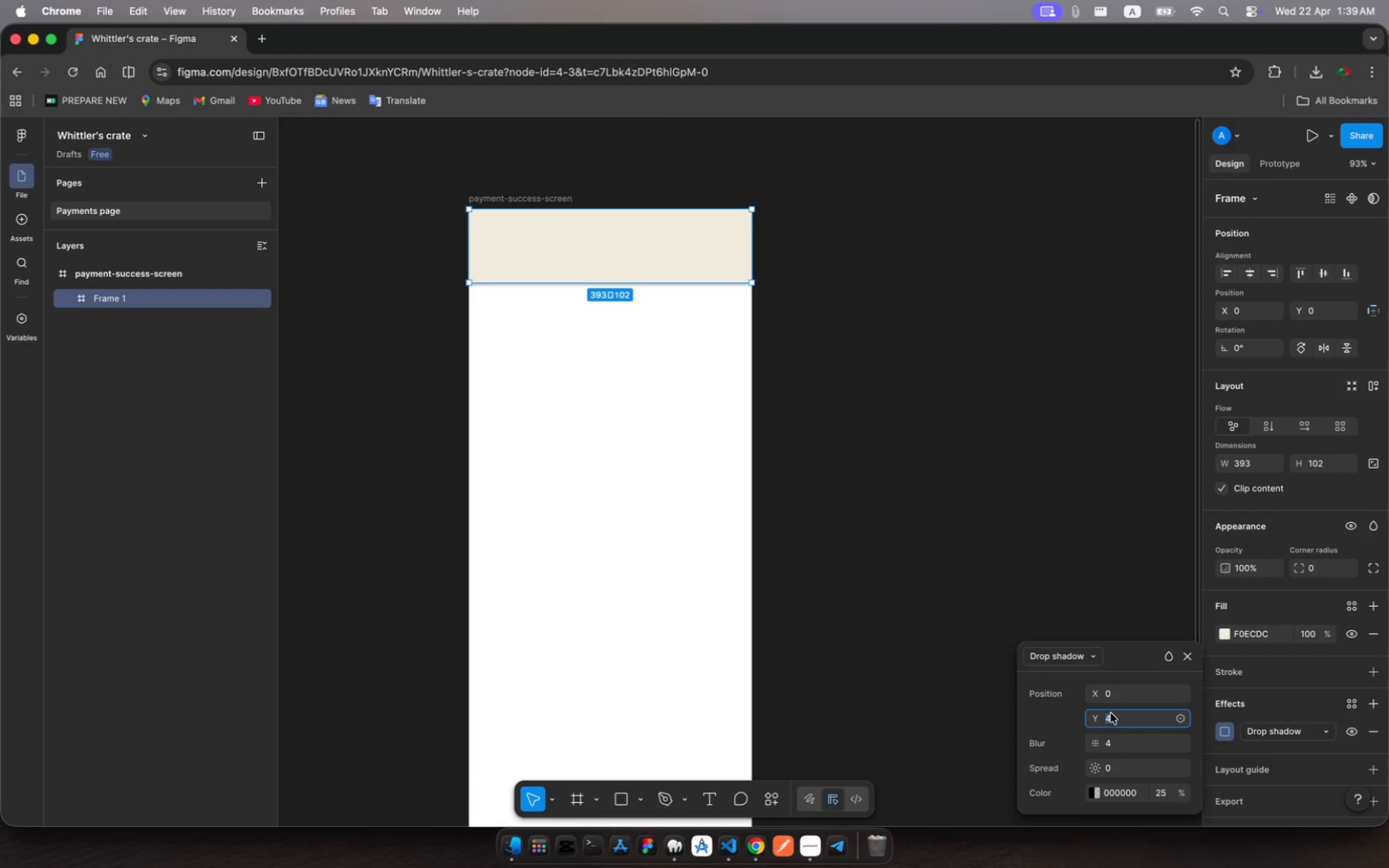 
key(0)
 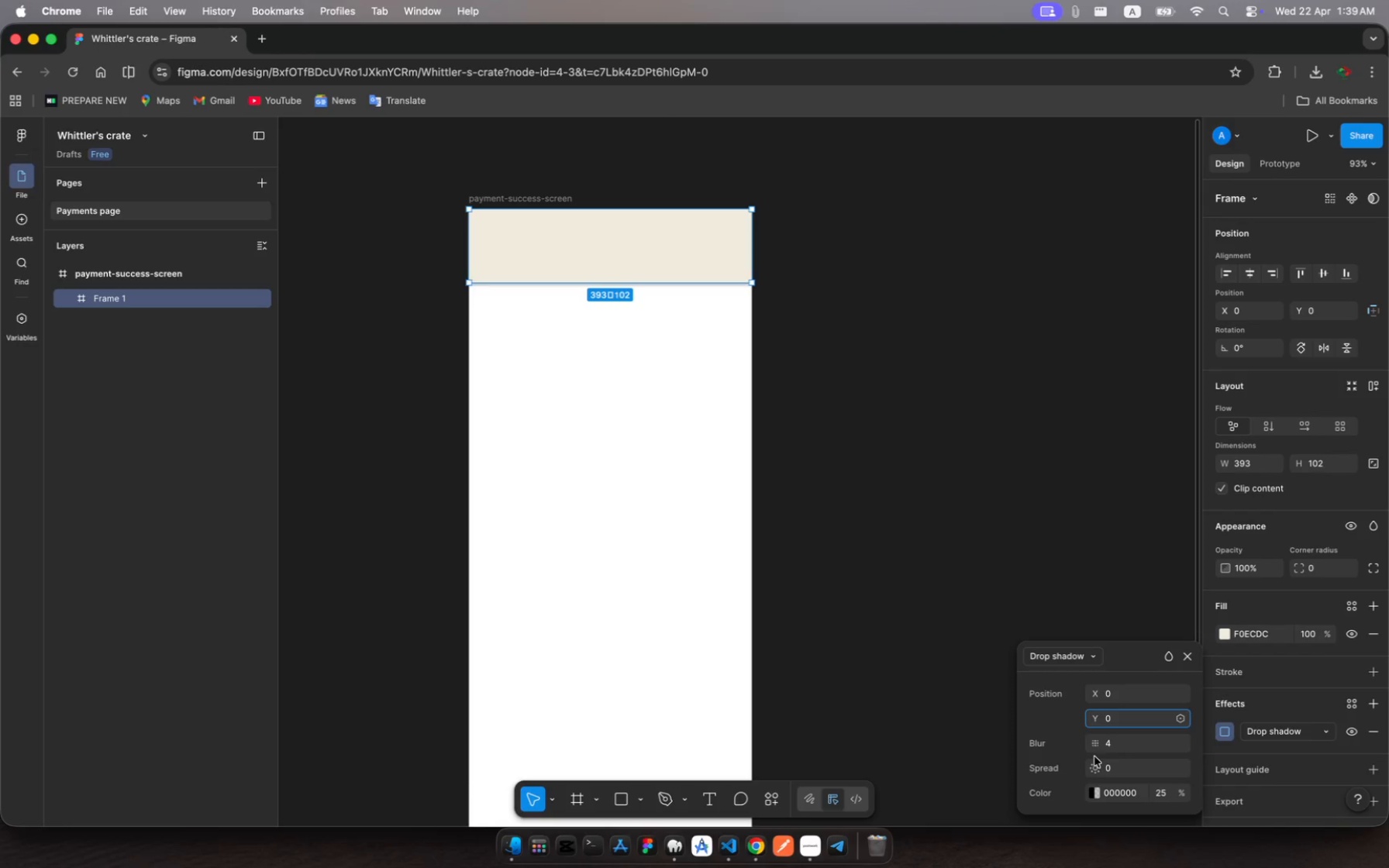 
left_click([1115, 771])
 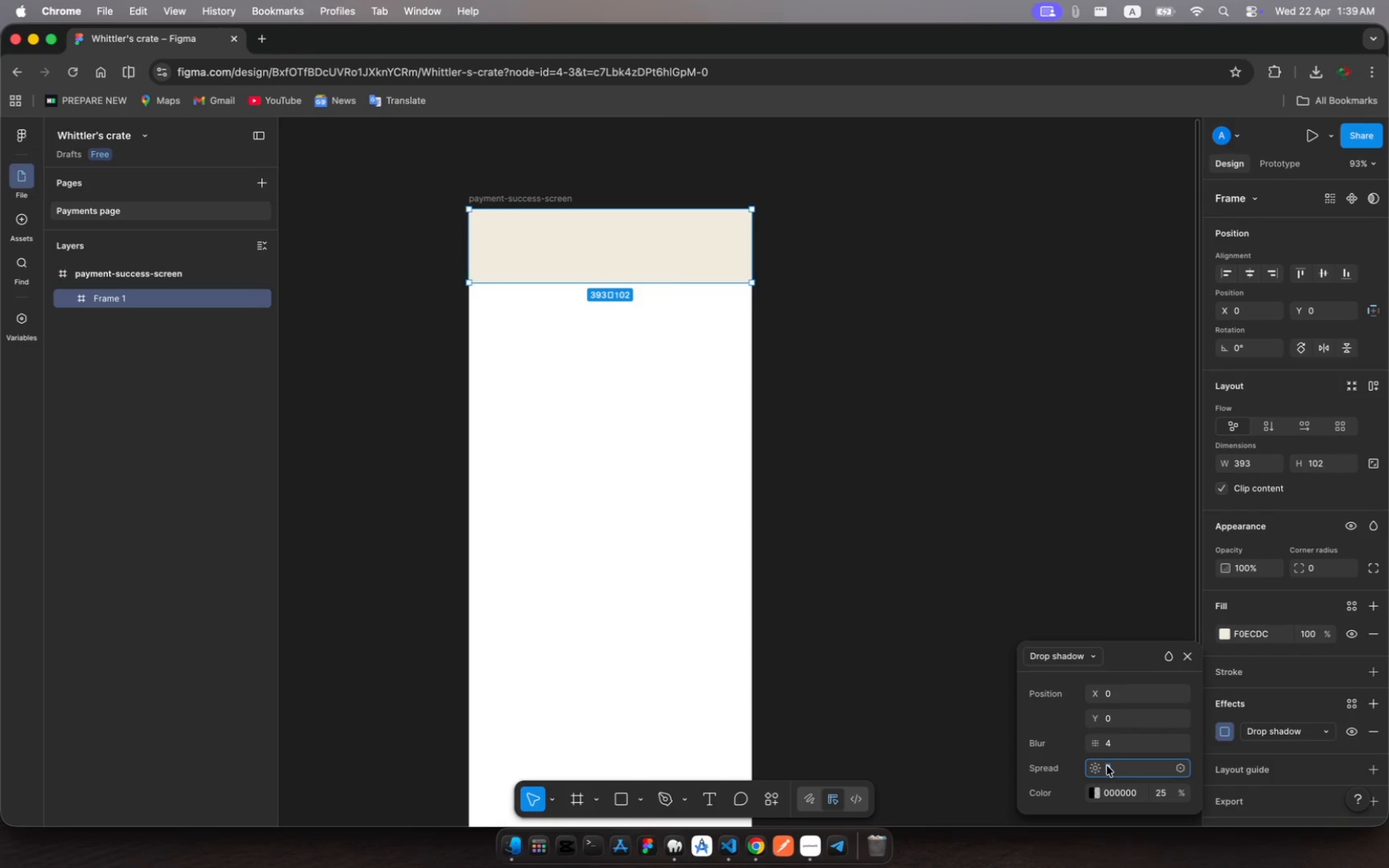 
key(5)
 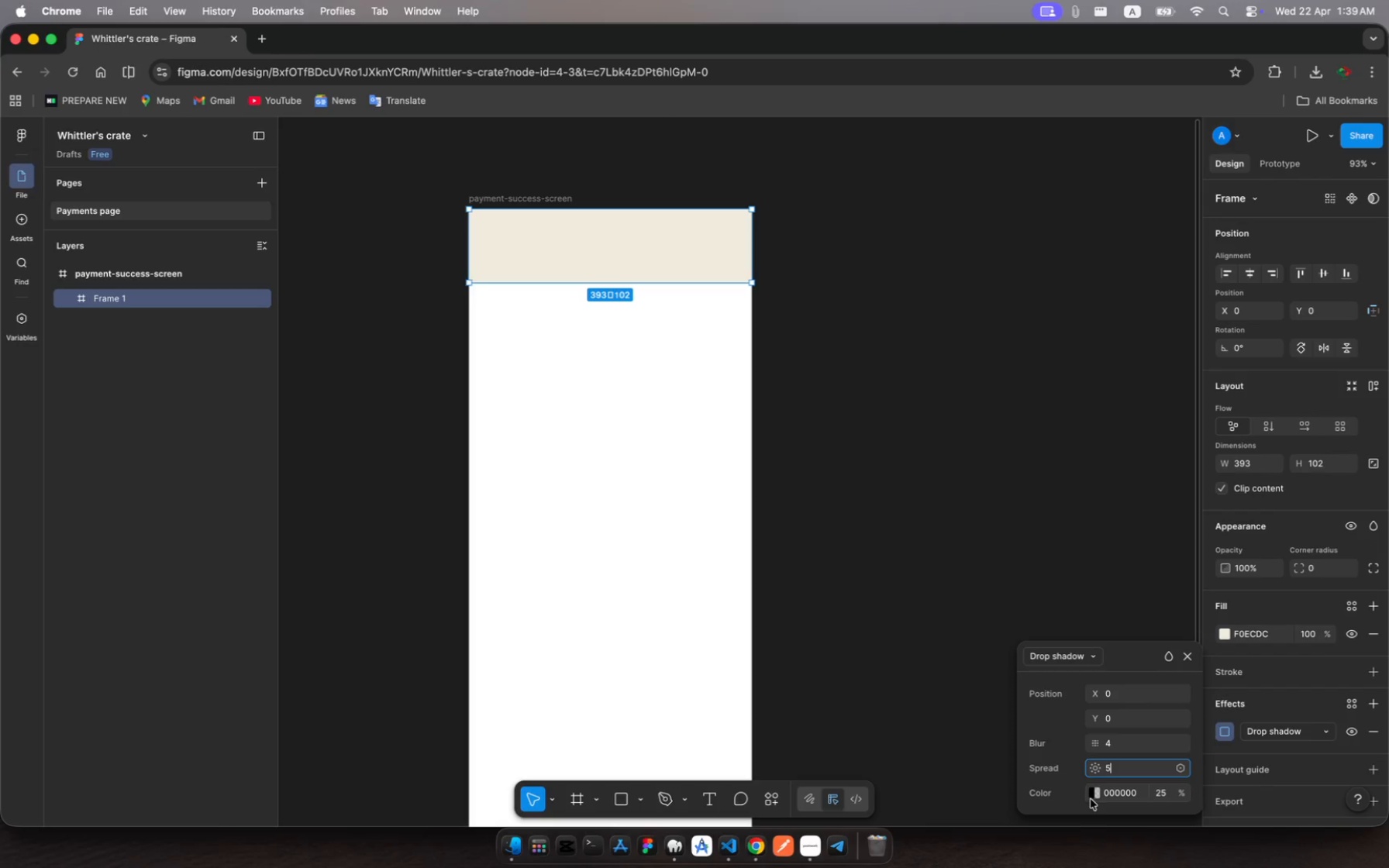 
left_click([1091, 789])
 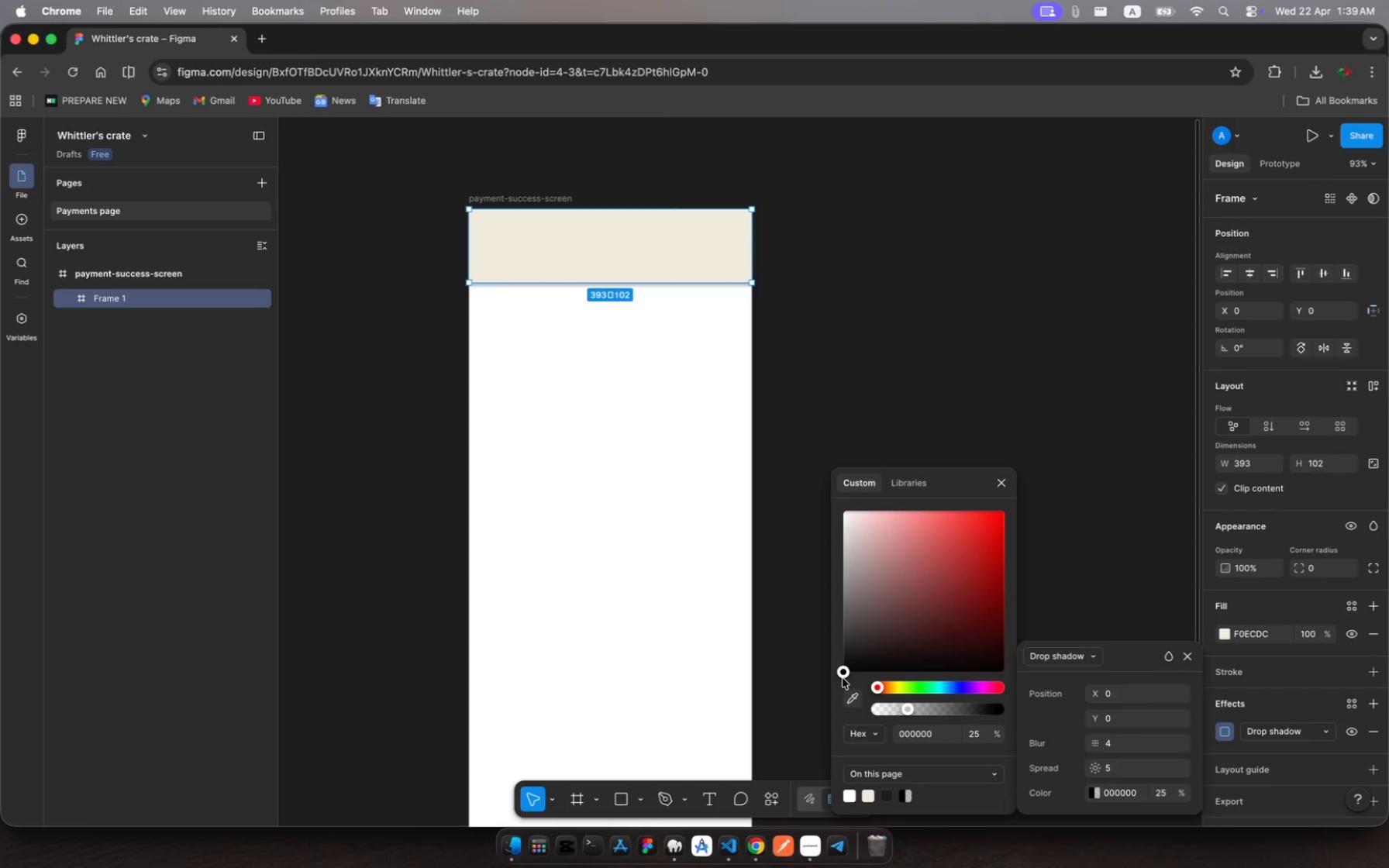 
left_click_drag(start_coordinate=[843, 677], to_coordinate=[833, 609])
 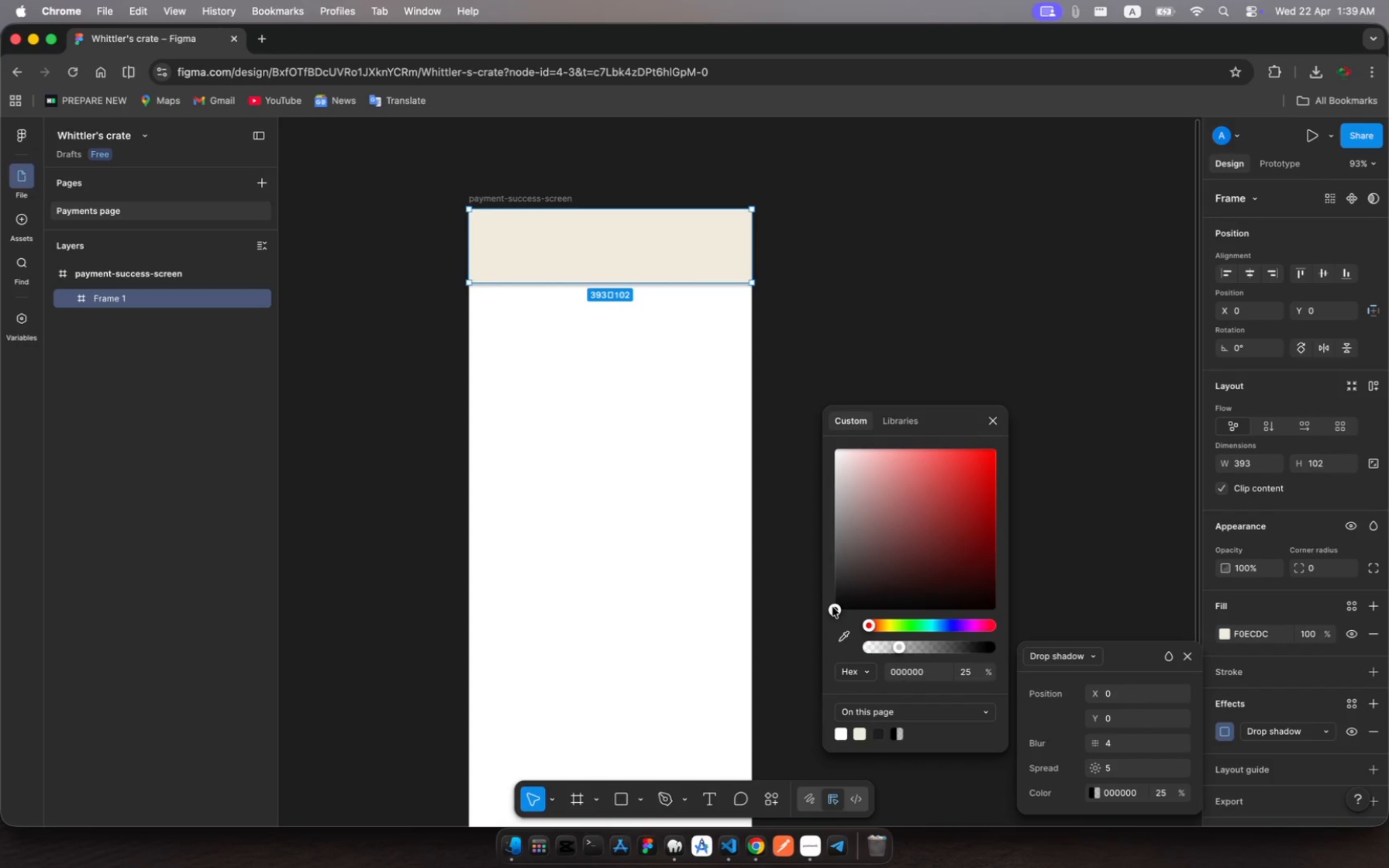 
left_click_drag(start_coordinate=[832, 607], to_coordinate=[825, 533])
 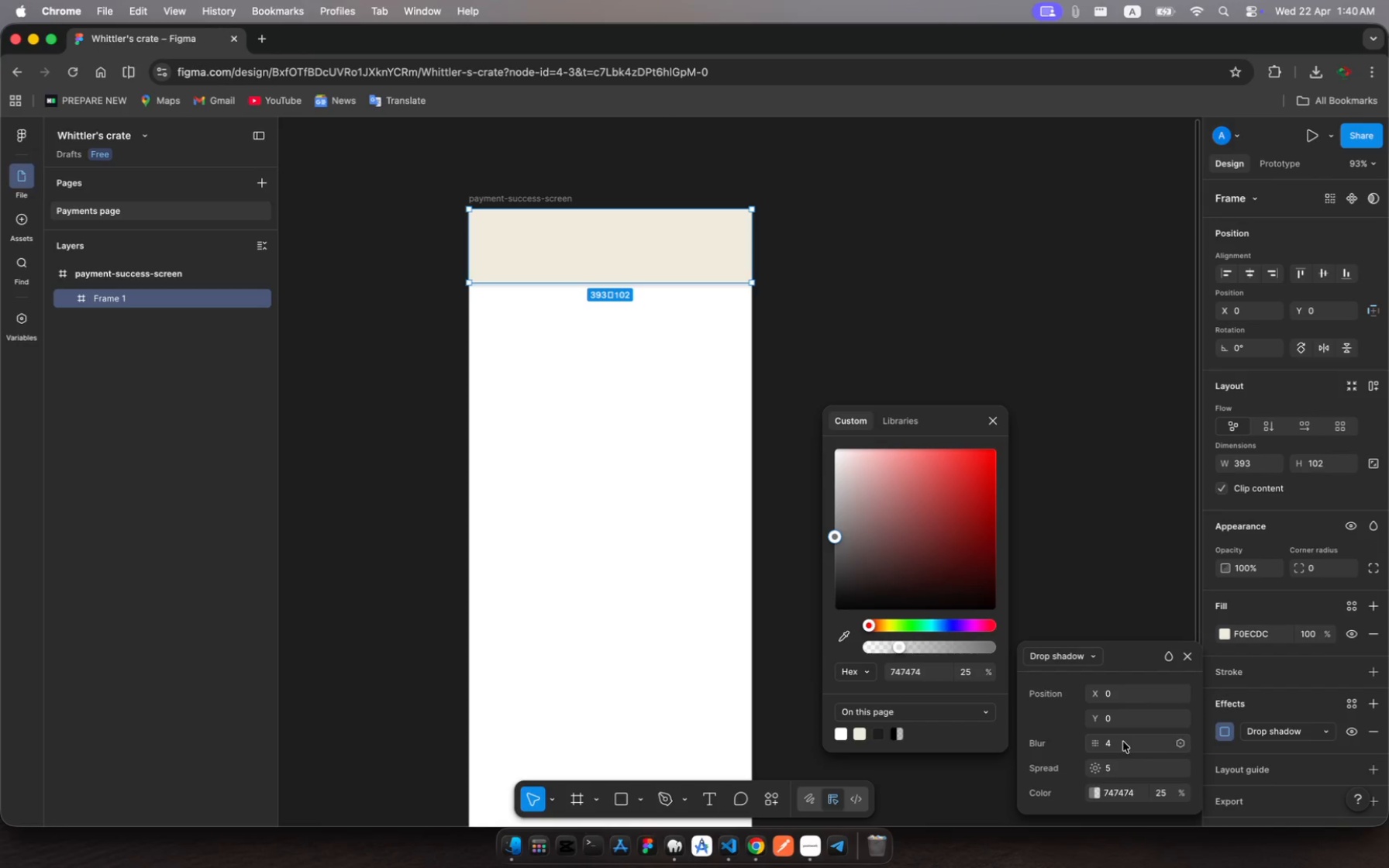 
left_click([1118, 742])
 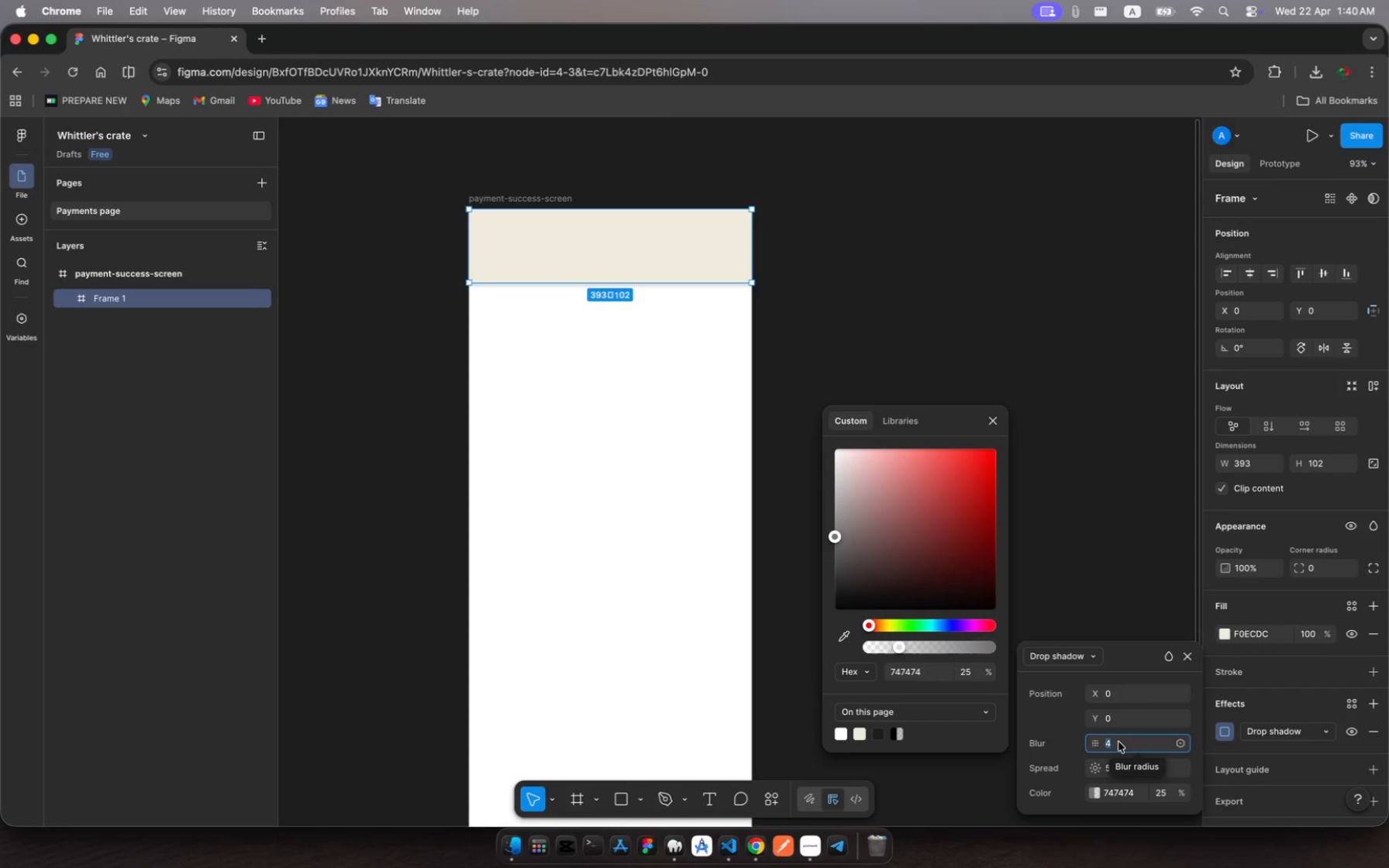 
key(3)
 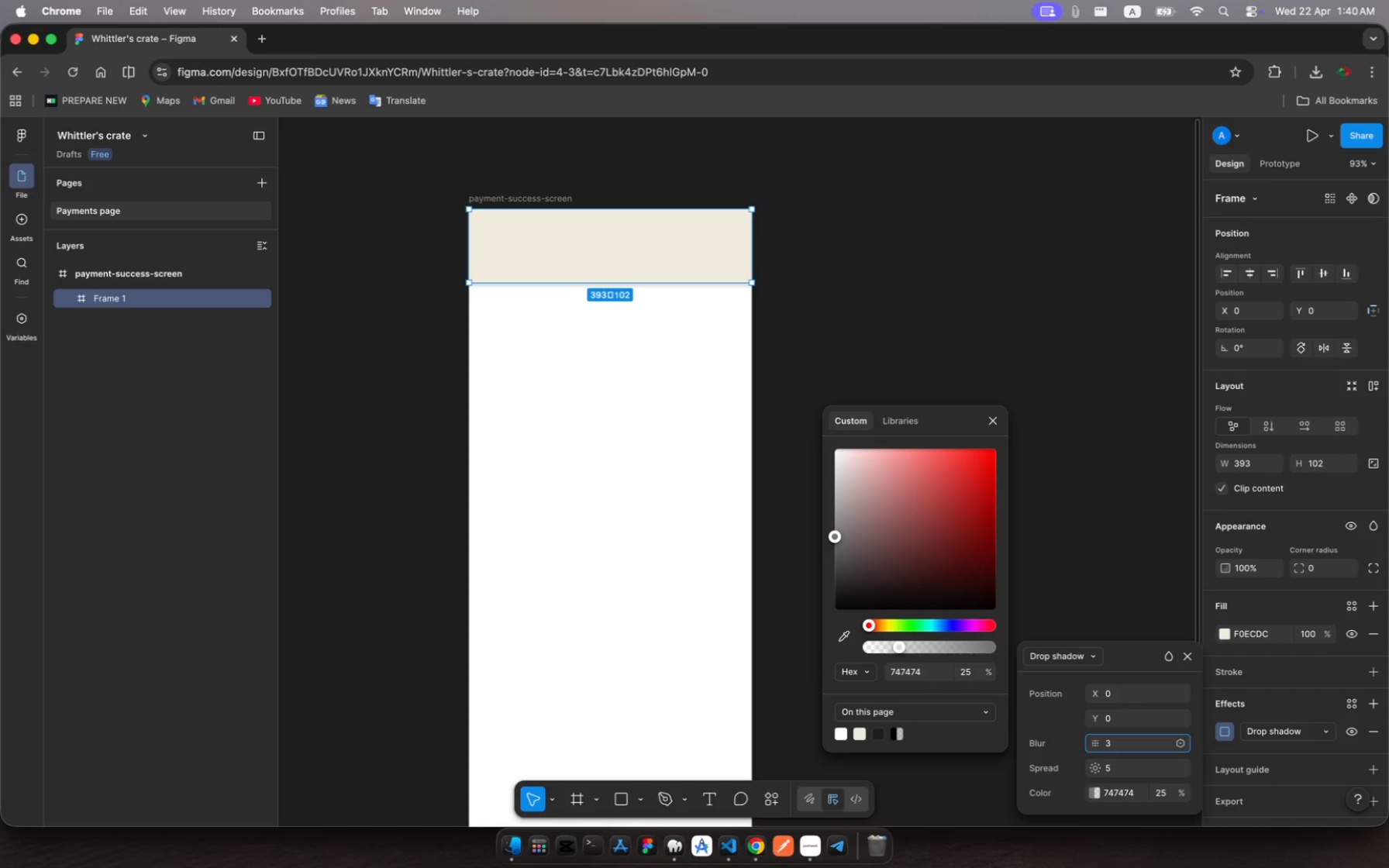 
key(Enter)
 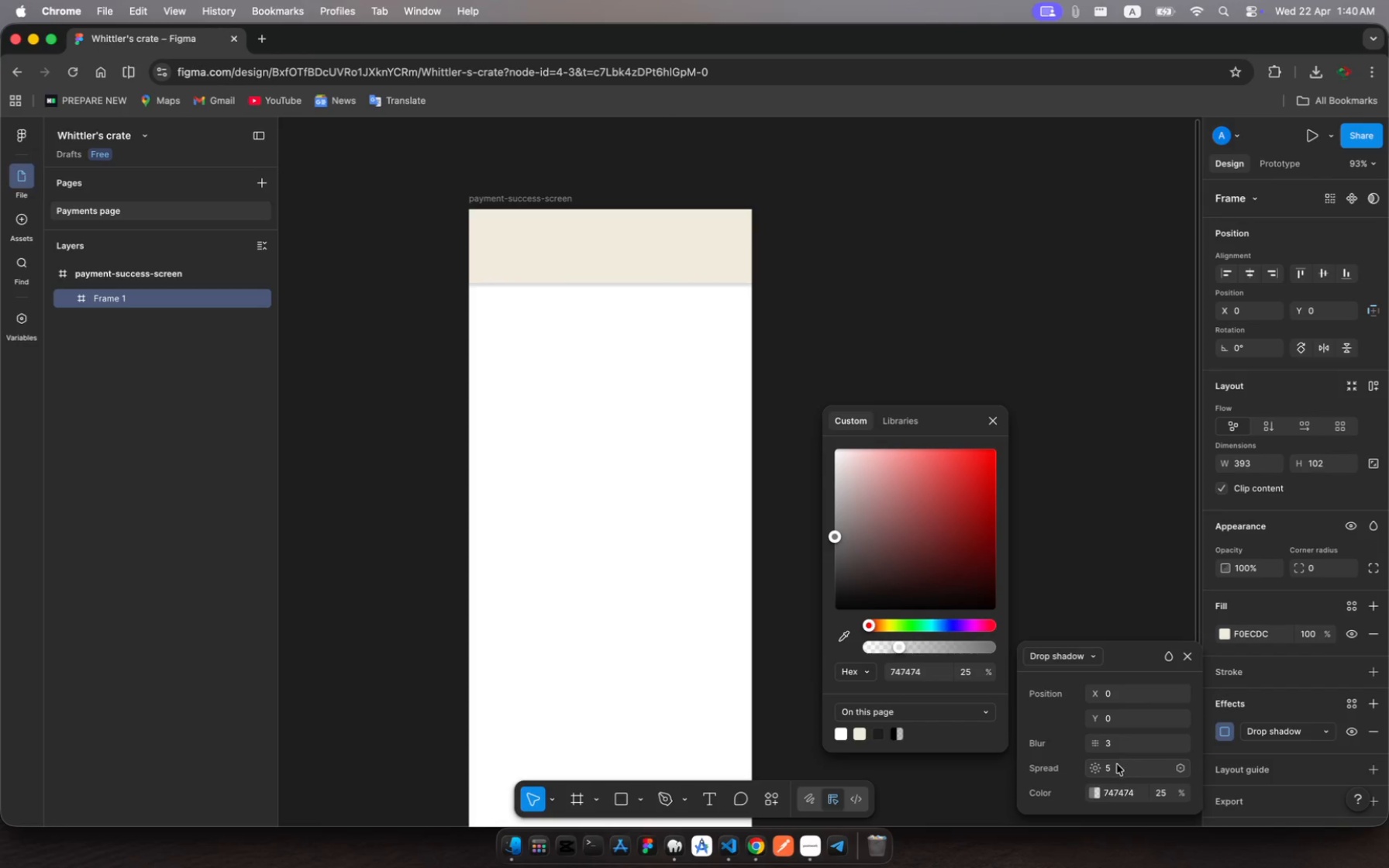 
left_click([1115, 766])
 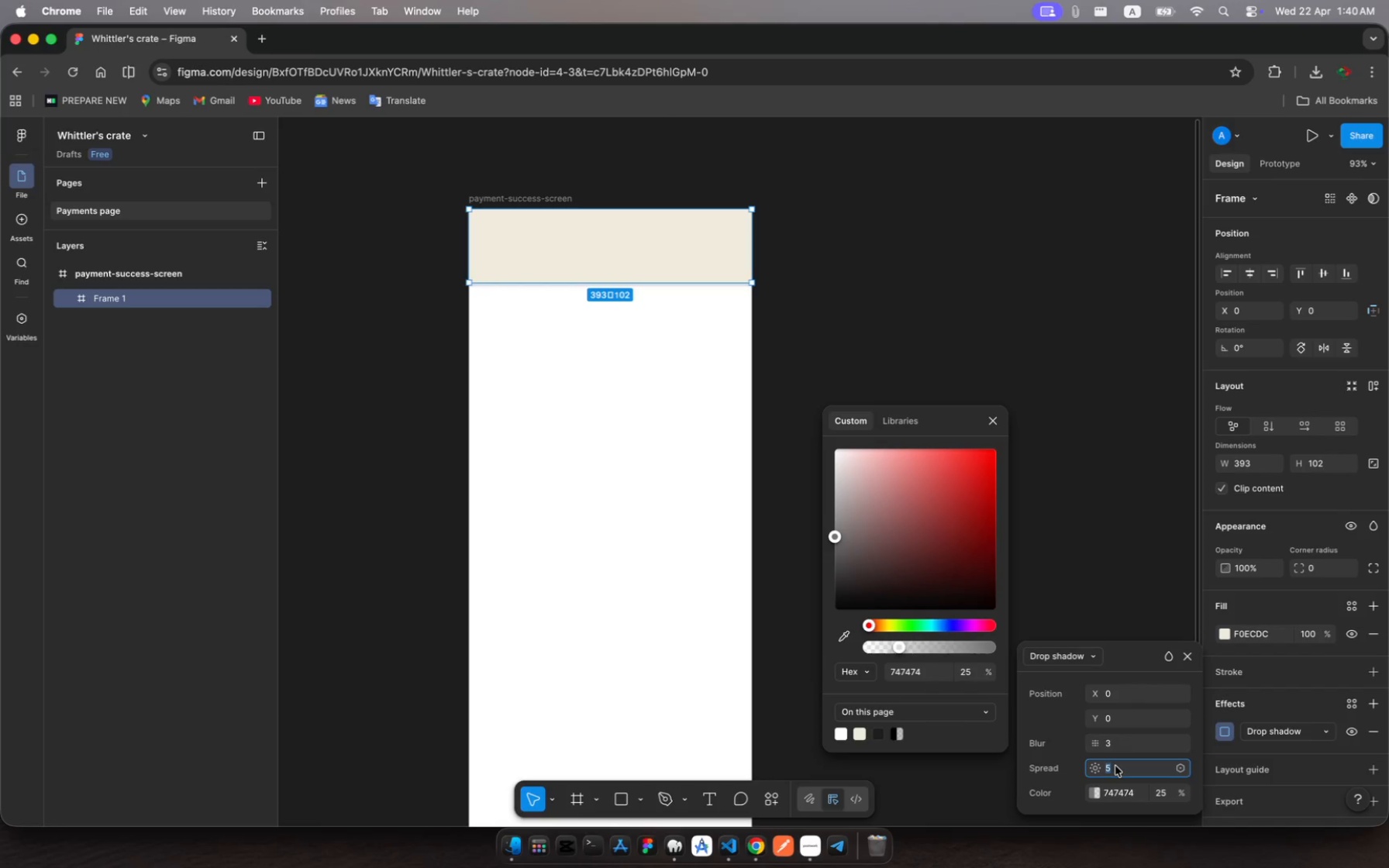 
key(3)
 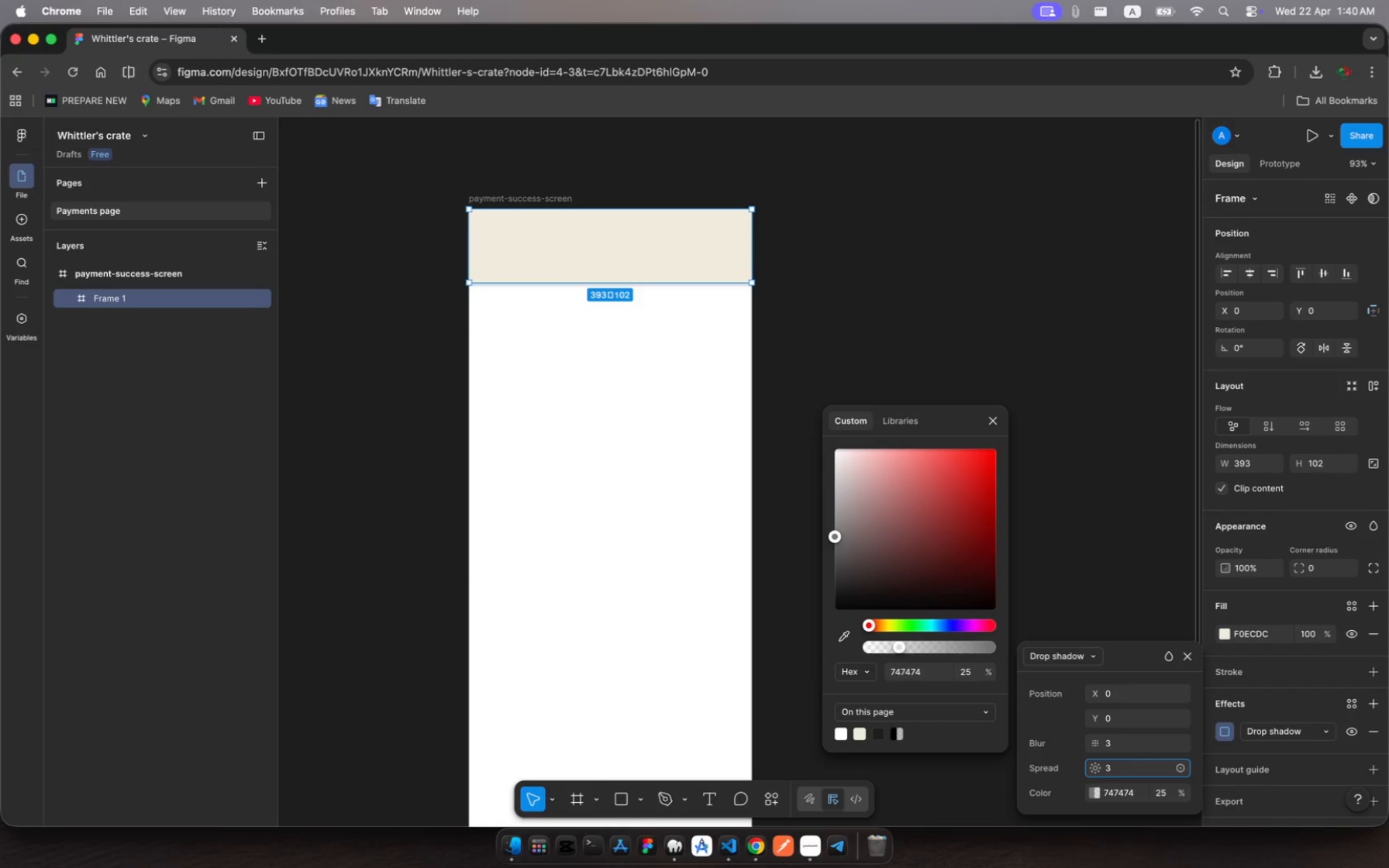 
key(Enter)
 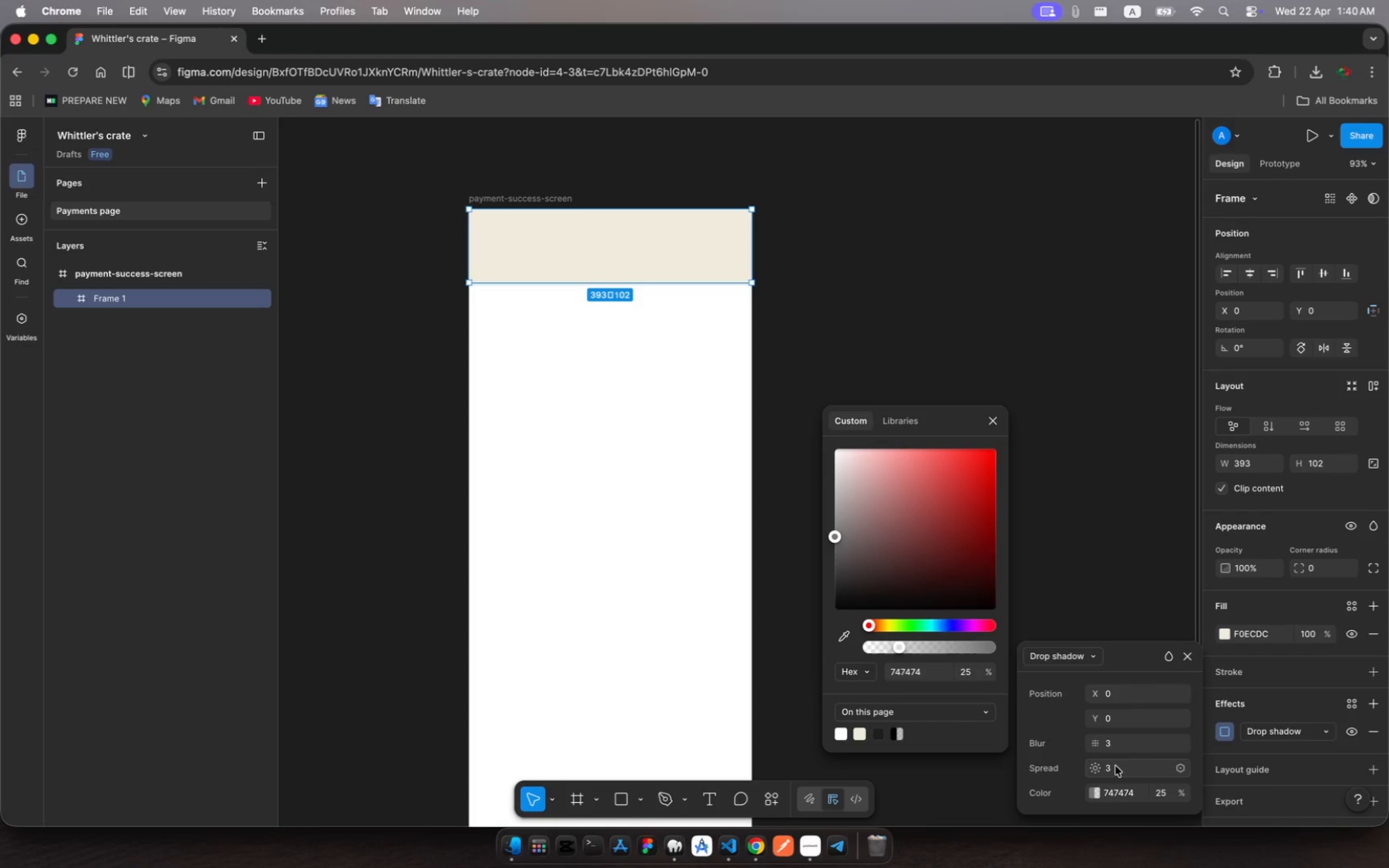 
wait(6.71)
 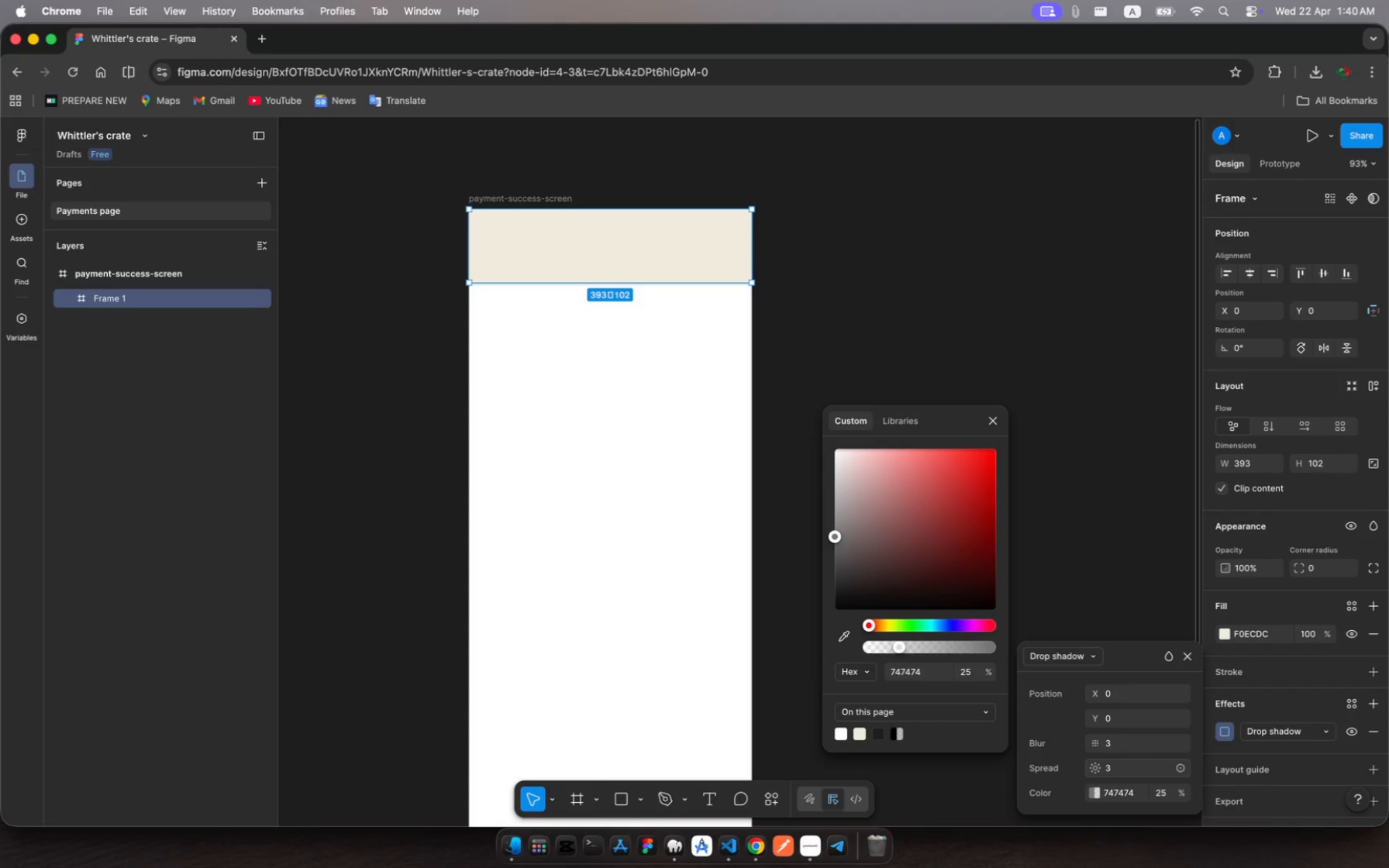 
left_click_drag(start_coordinate=[836, 538], to_coordinate=[825, 570])
 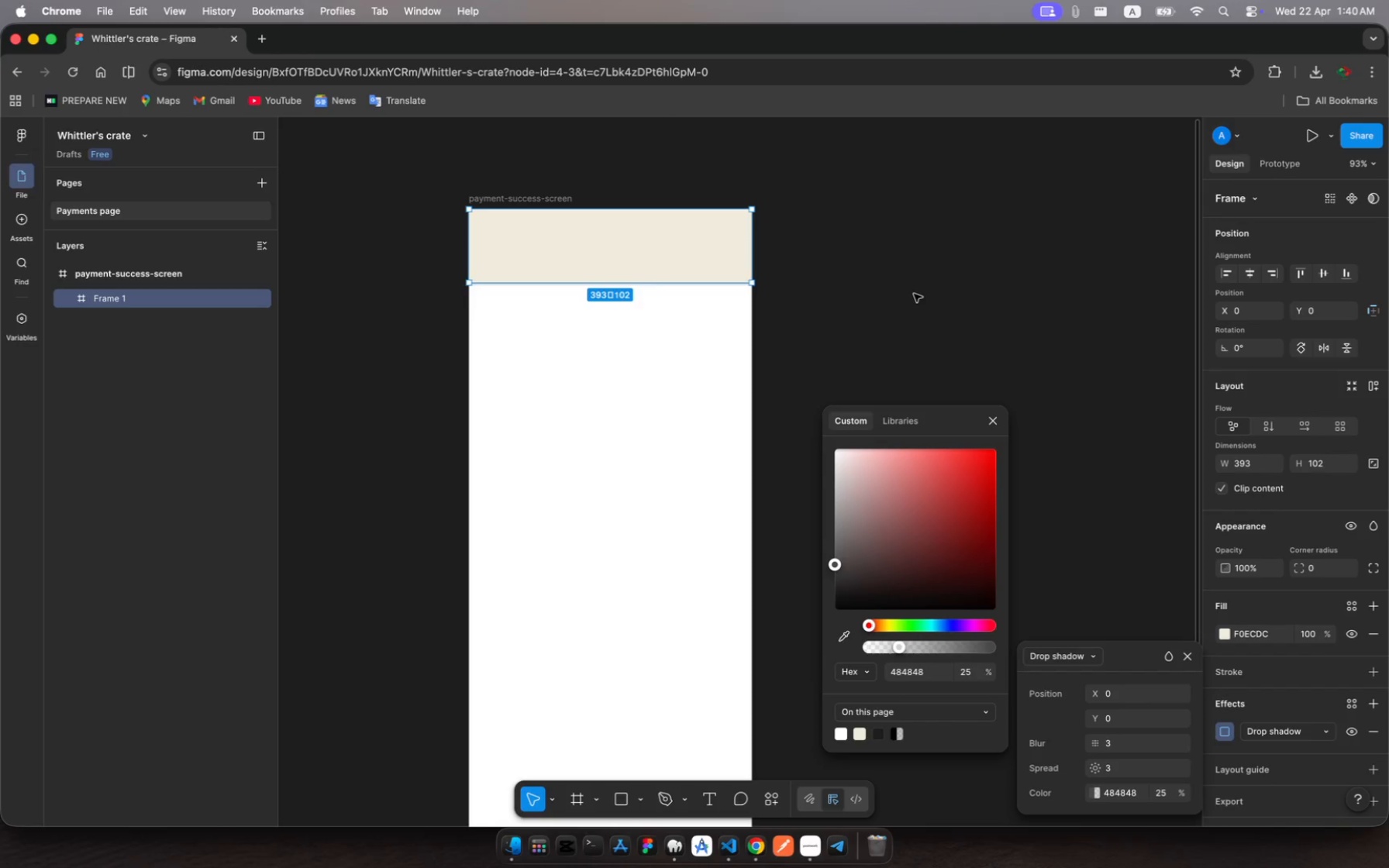 
key(Escape)
 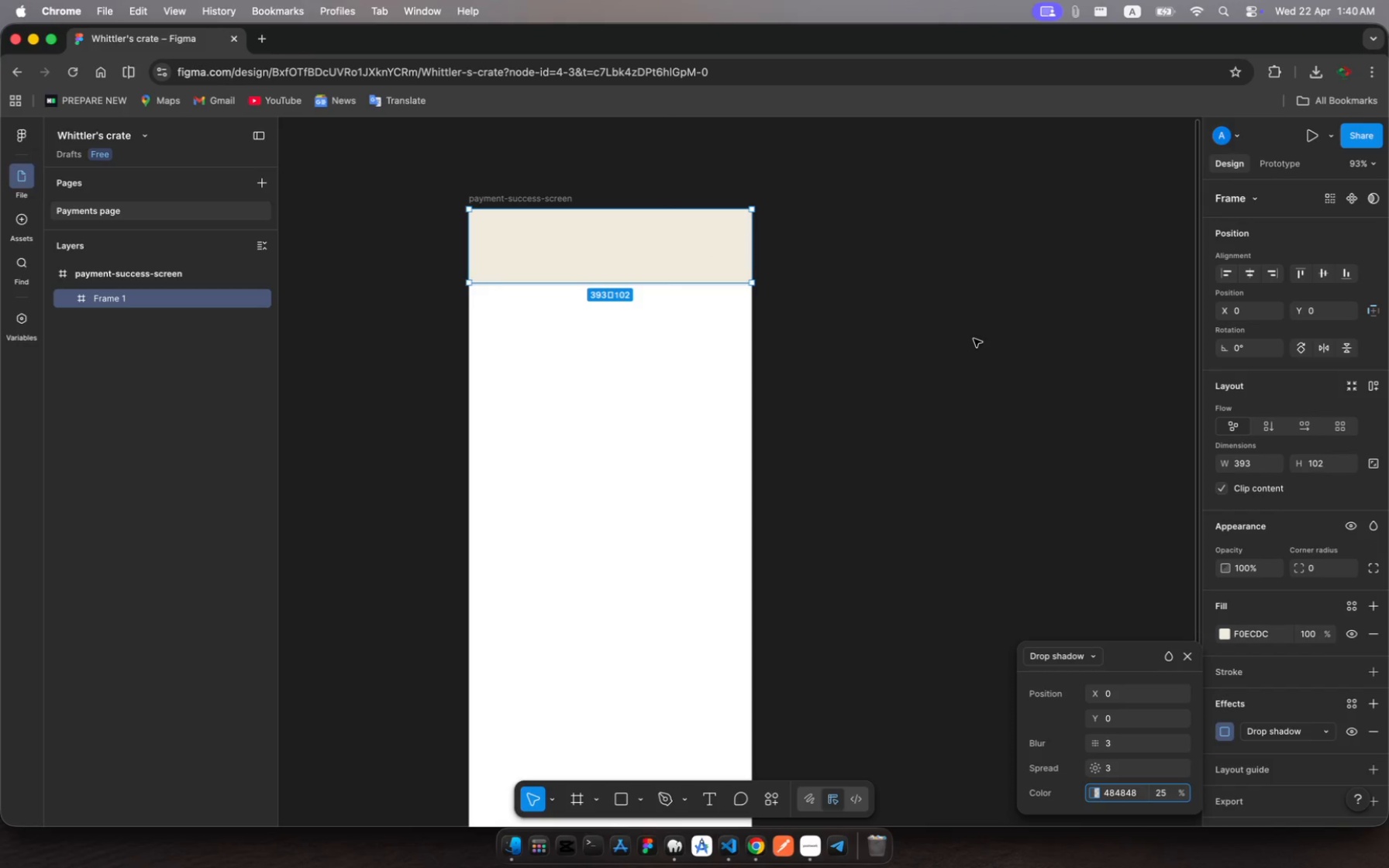 
wait(8.64)
 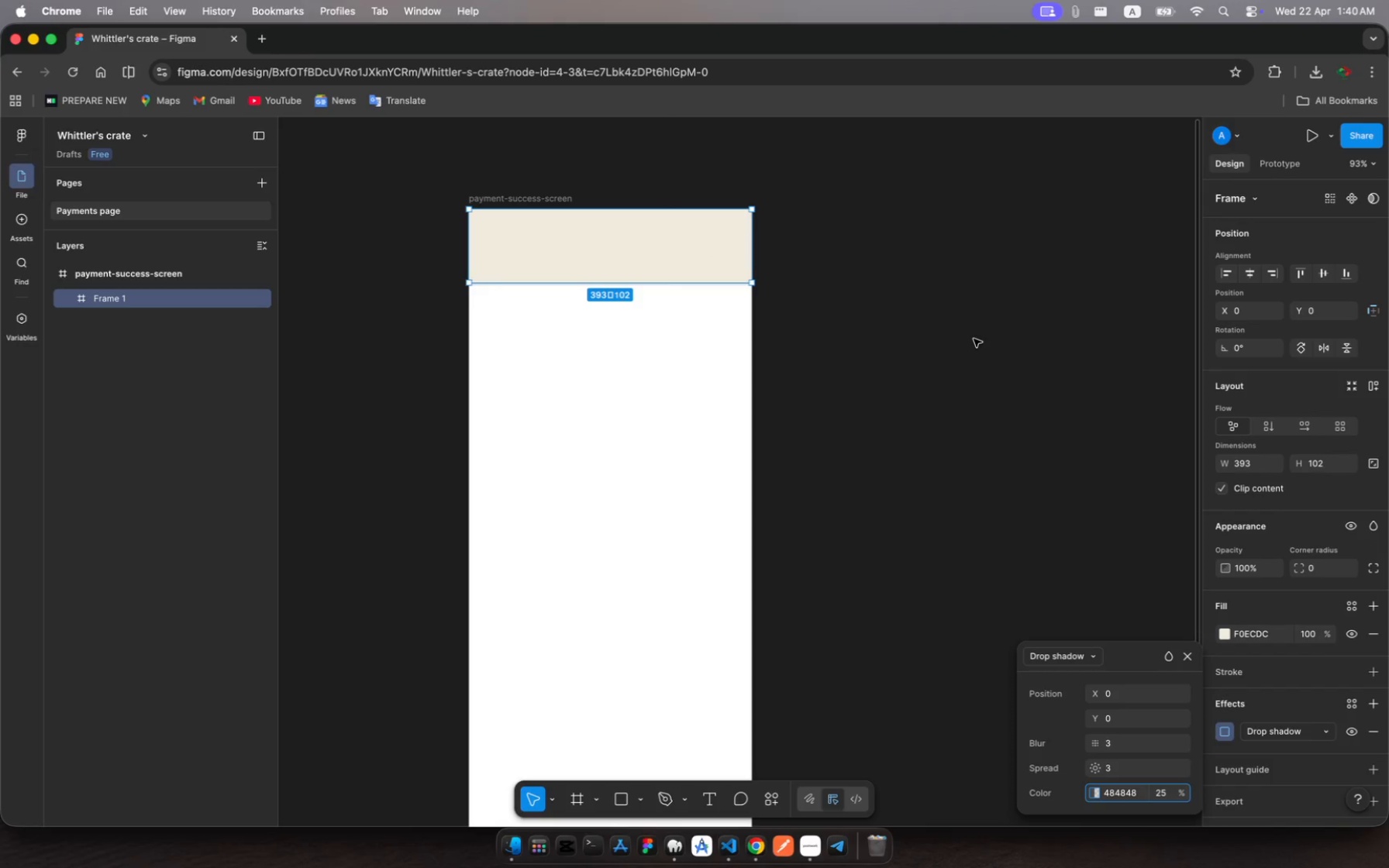 
left_click([147, 300])
 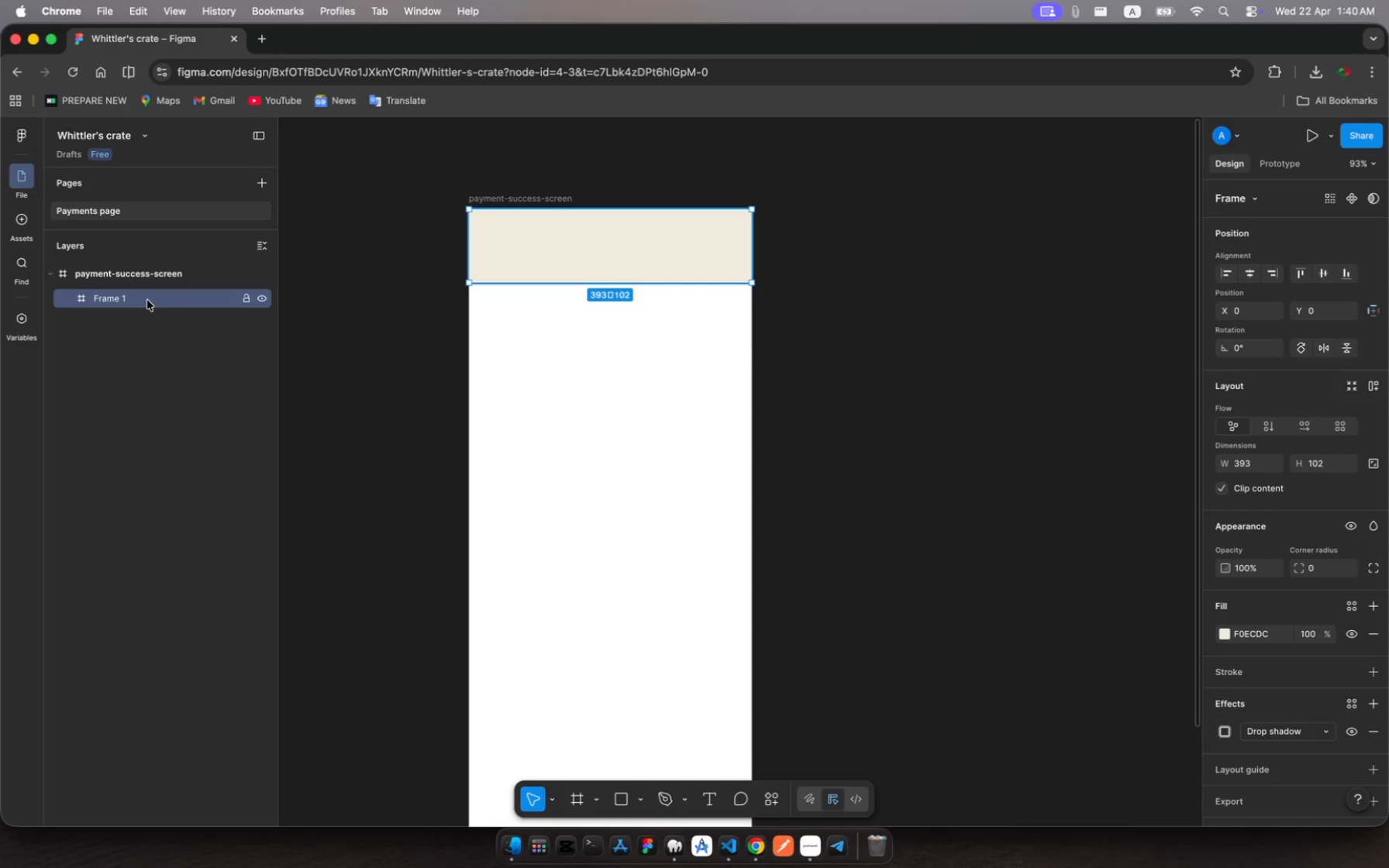 
left_click([147, 300])
 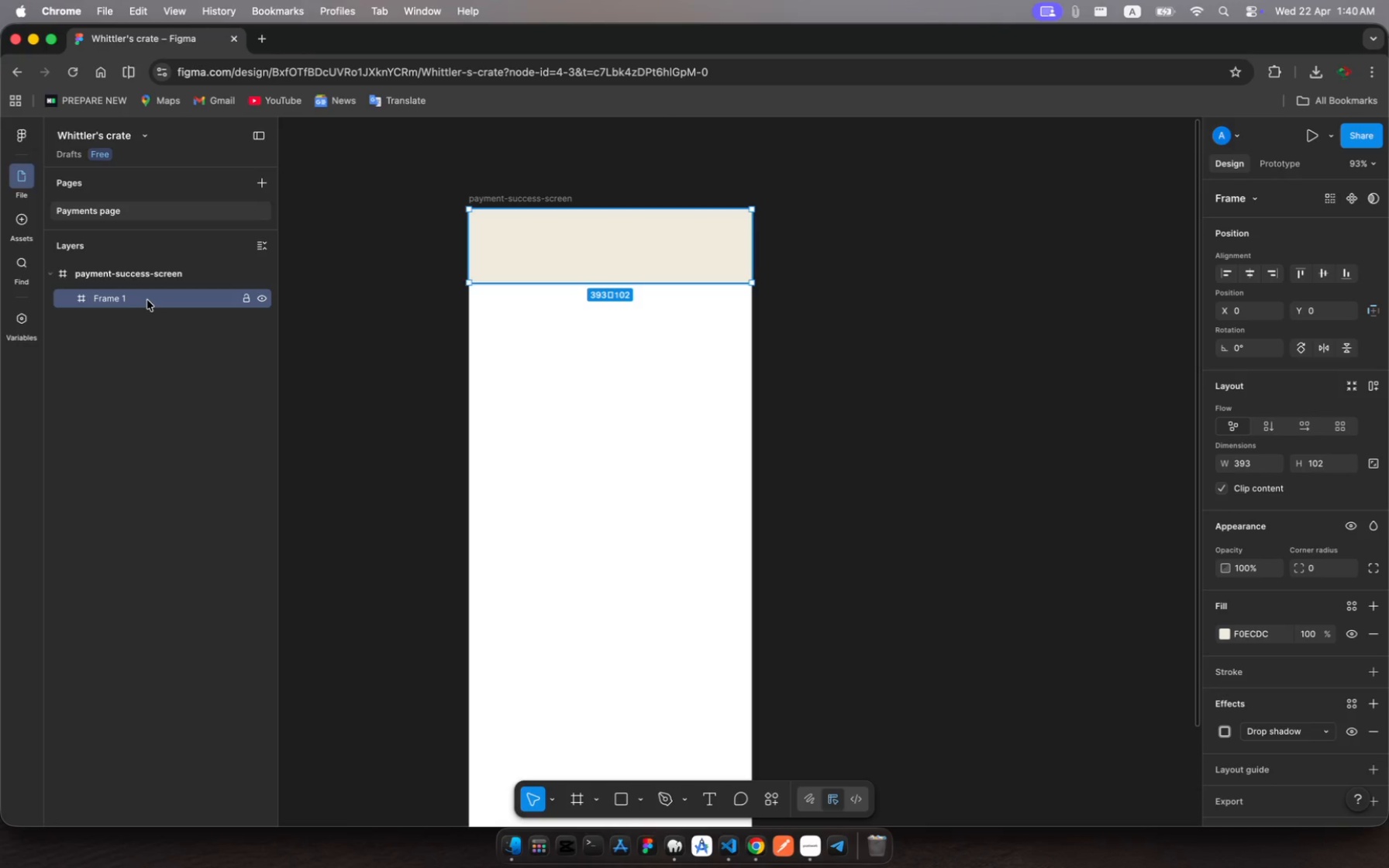 
key(Meta+R)
 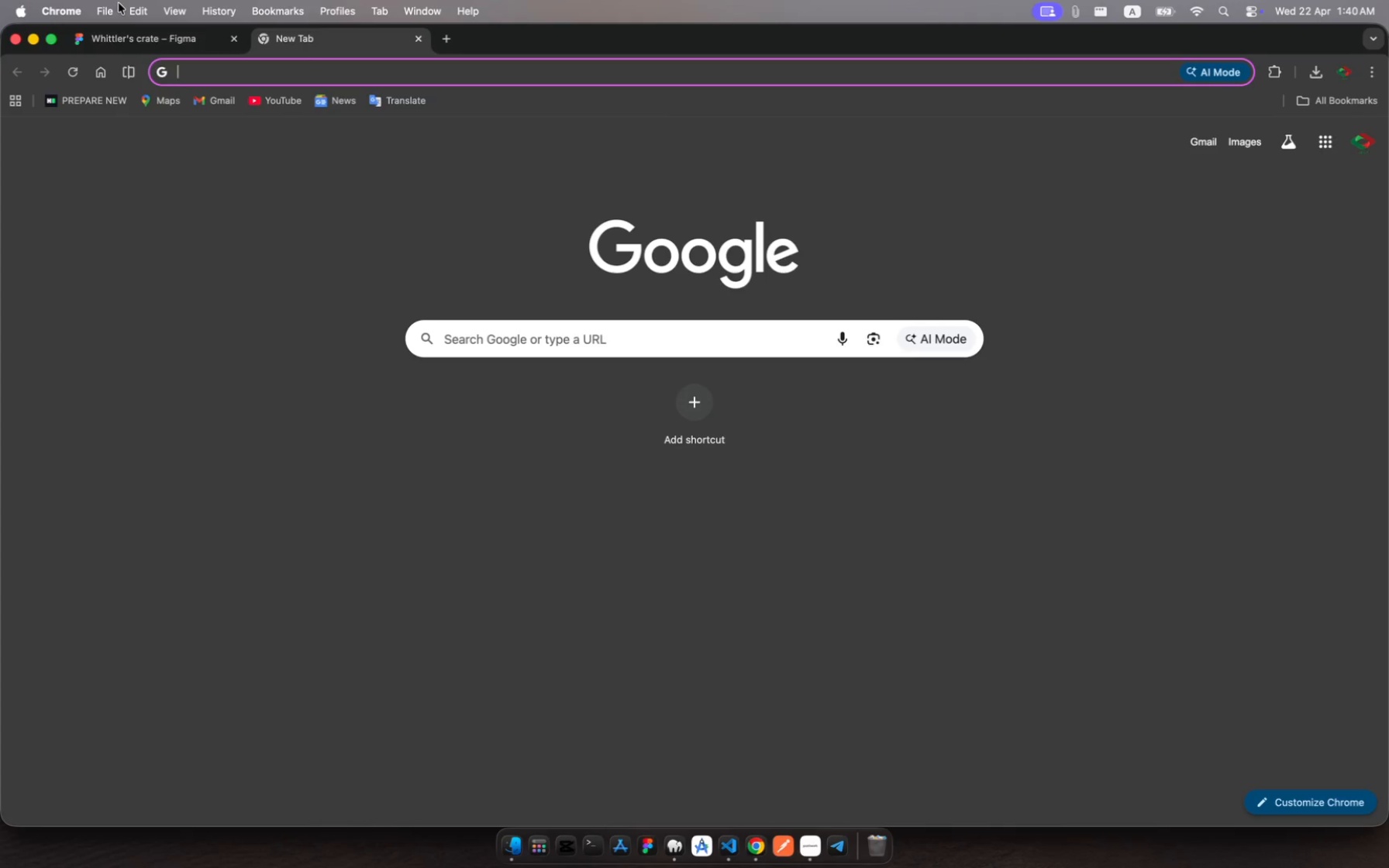 
left_click([143, 38])
 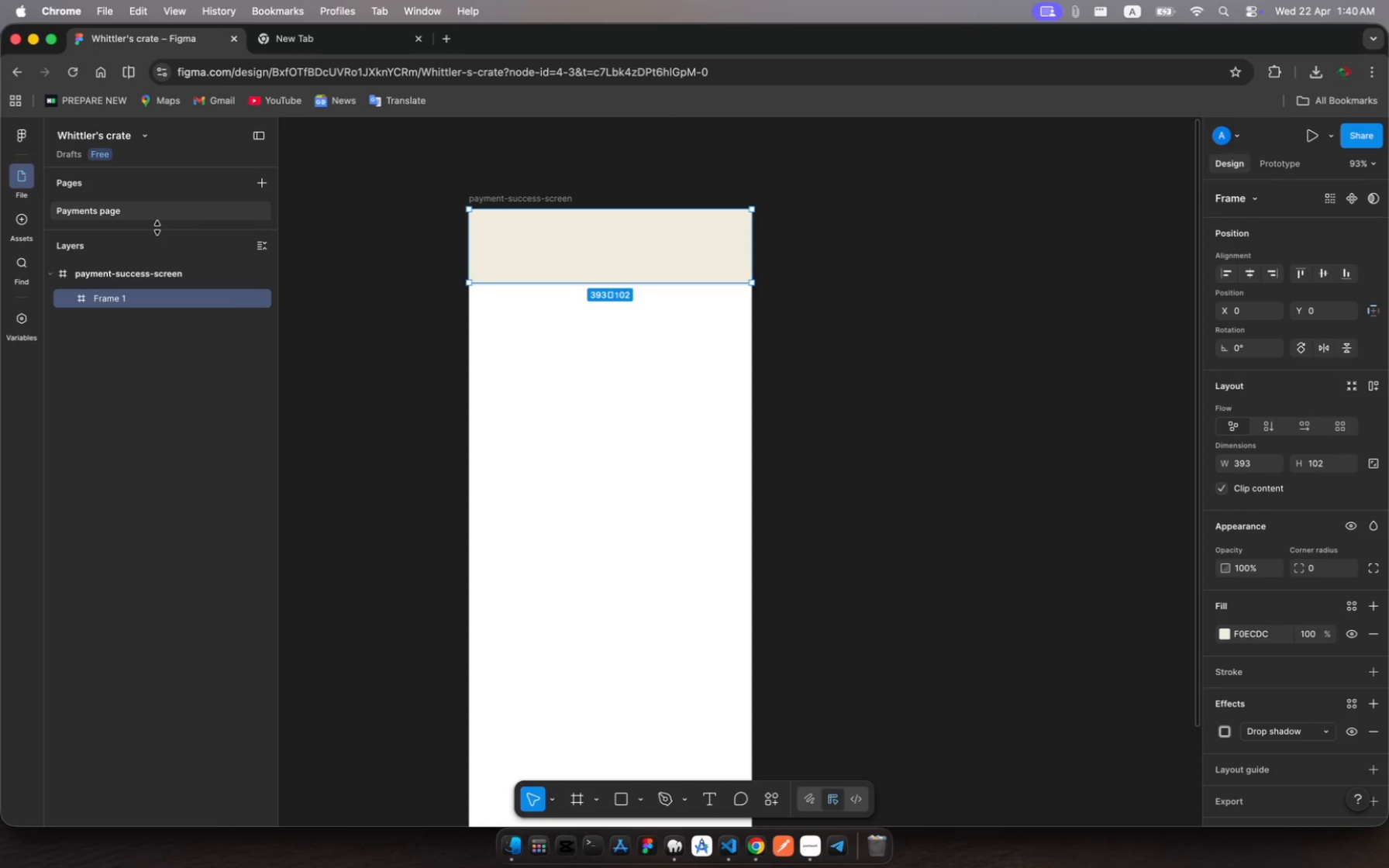 
key(Meta+R)
 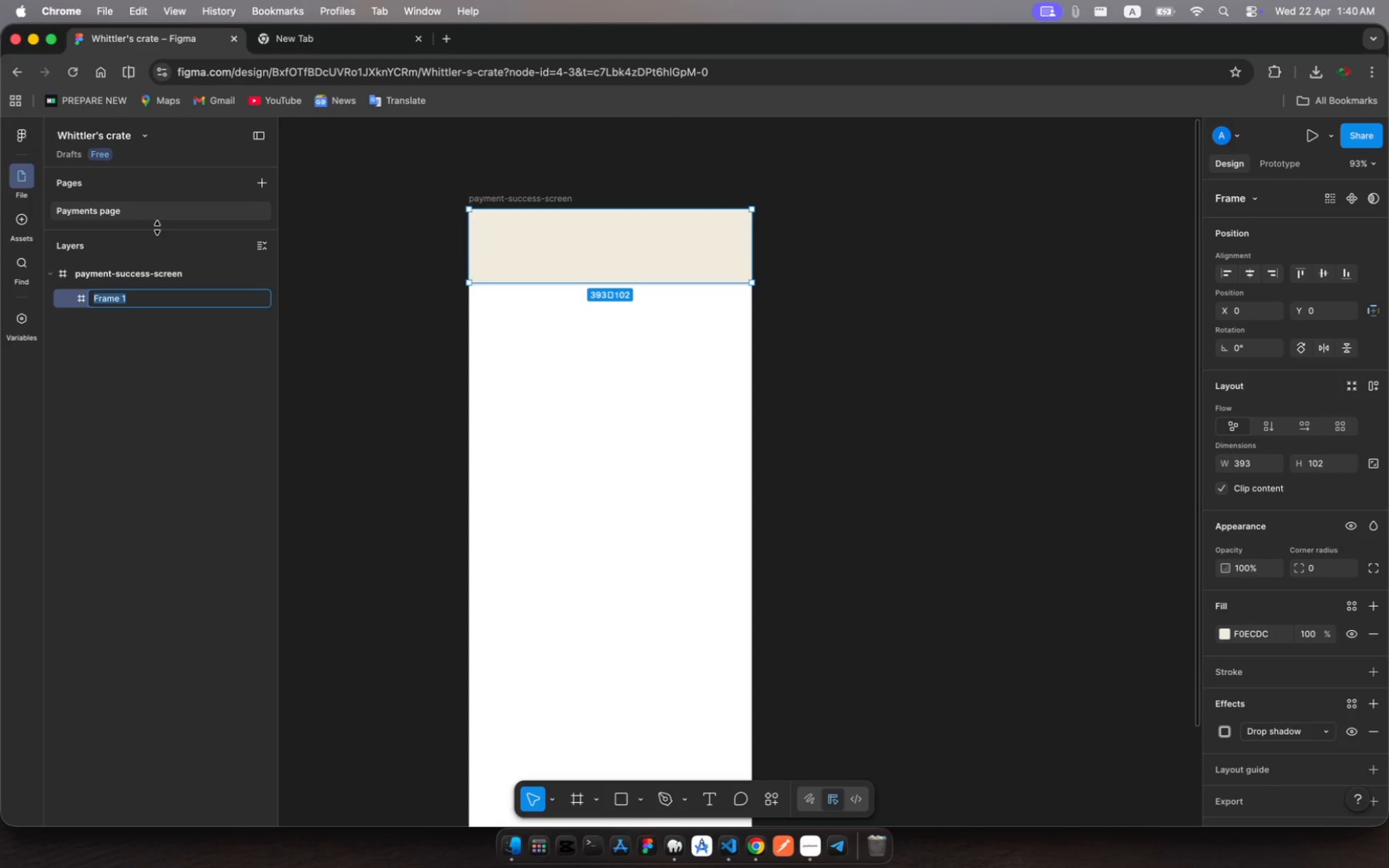 
key(Shift+ShiftLeft)
 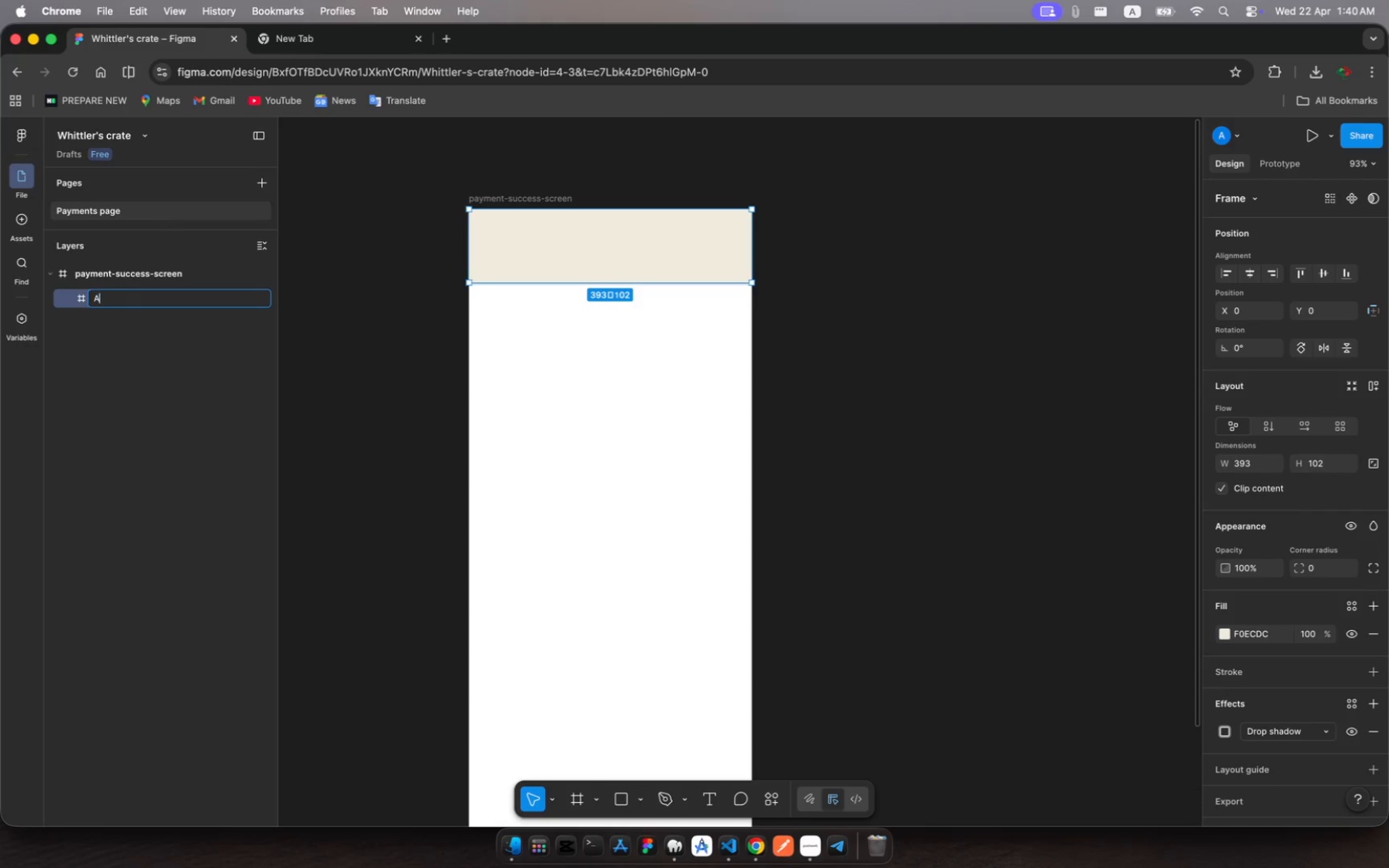 
key(Shift+A)
 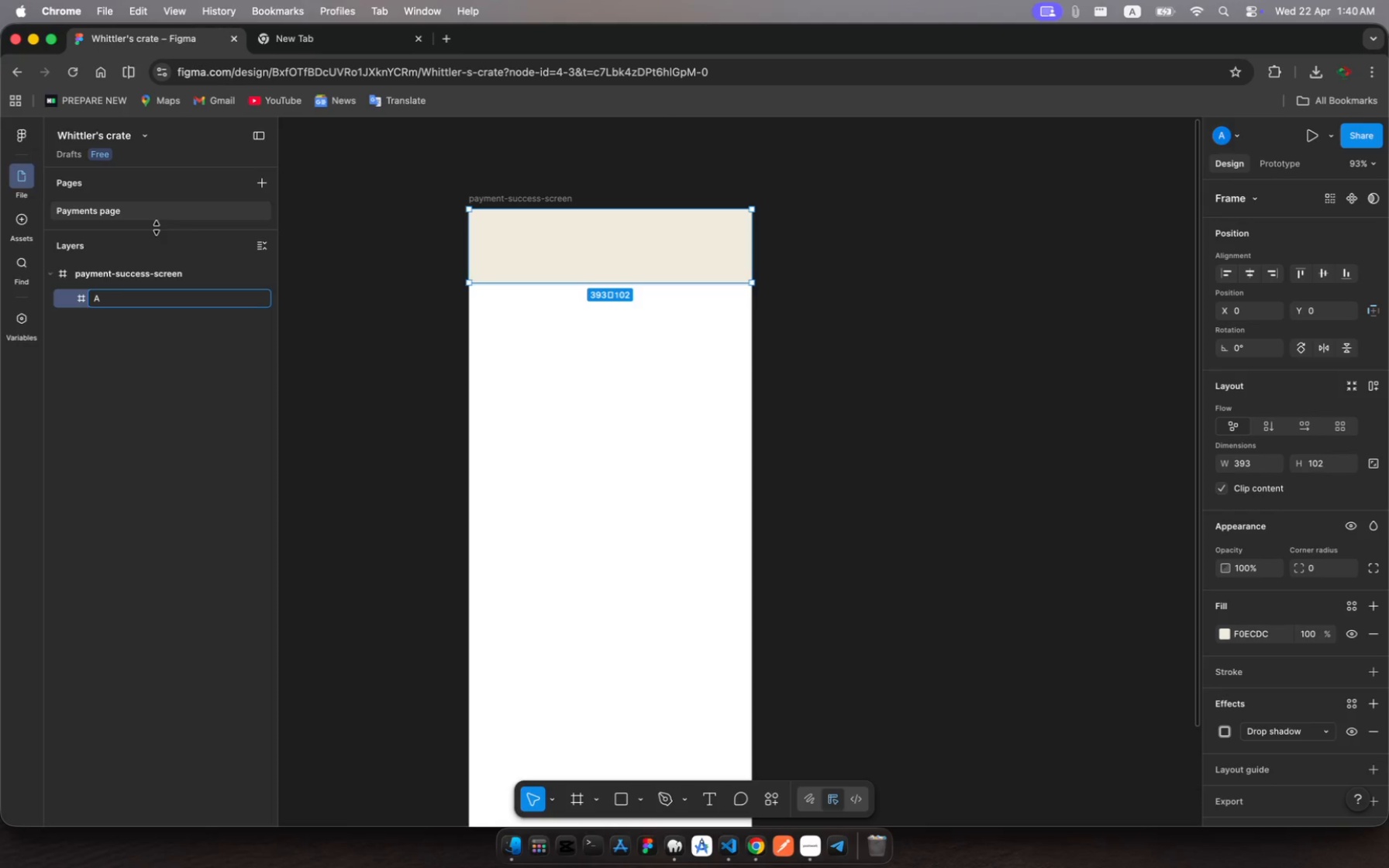 
type(pp-header)
 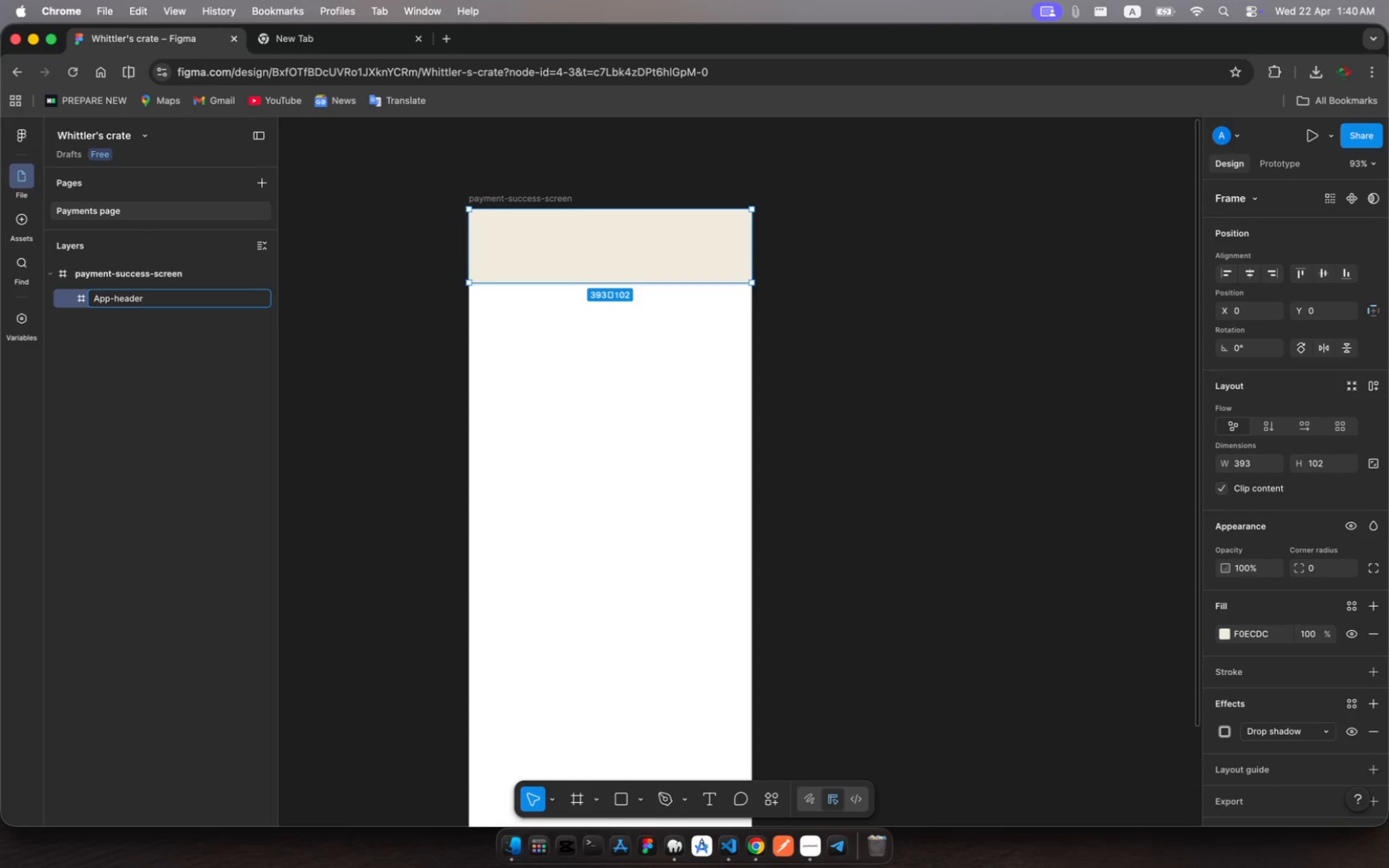 
key(Enter)
 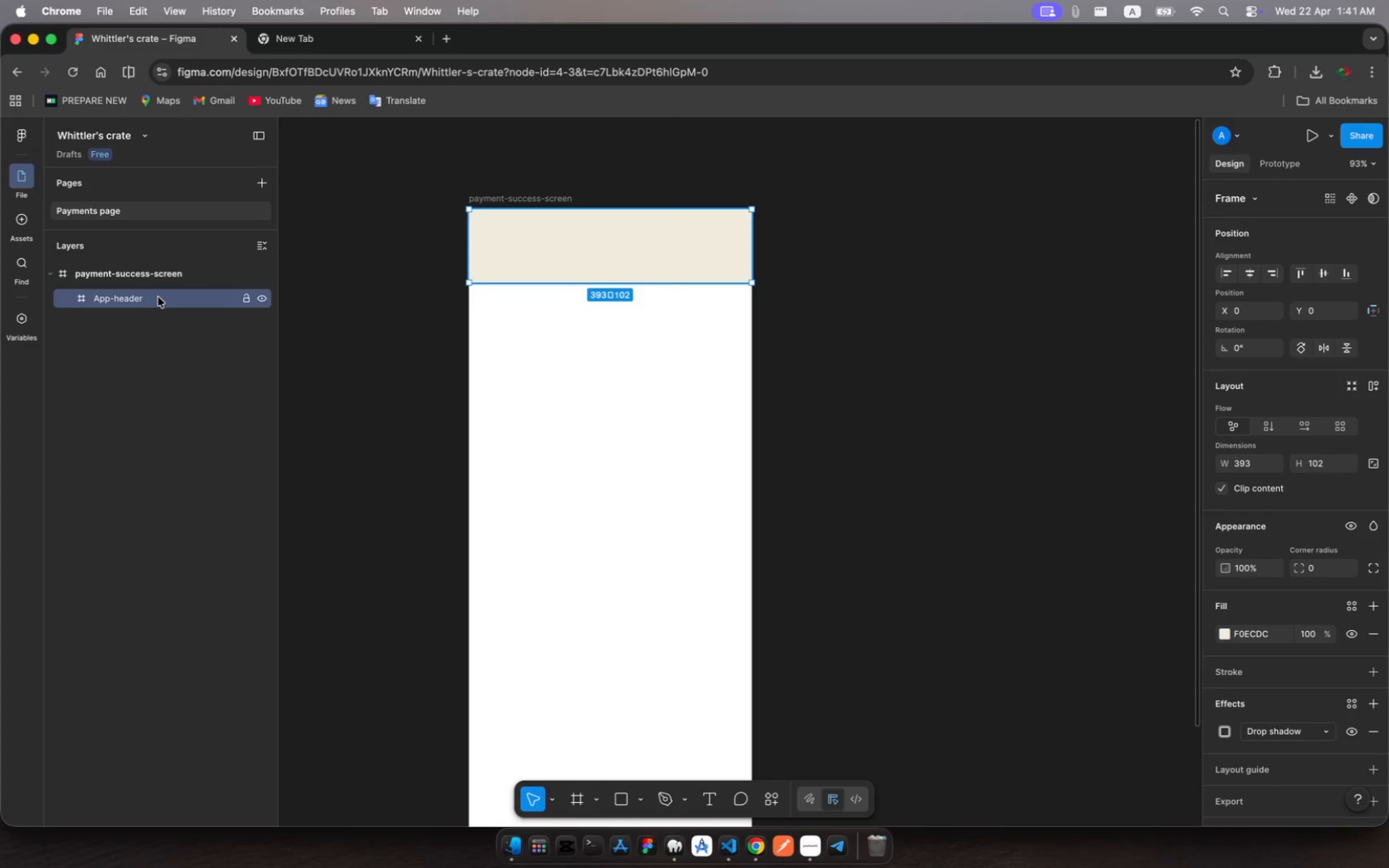 
right_click([158, 297])
 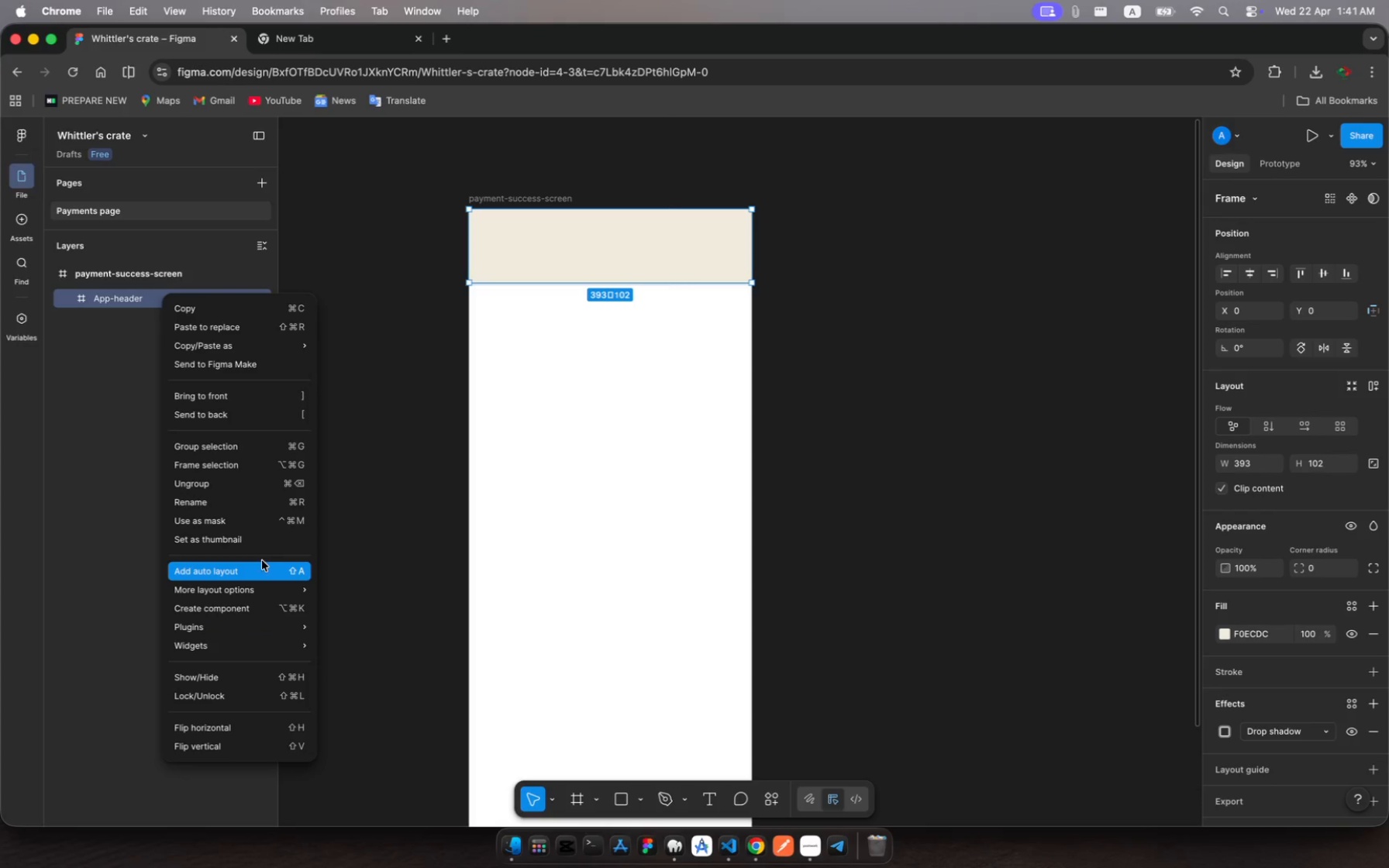 
left_click([263, 574])
 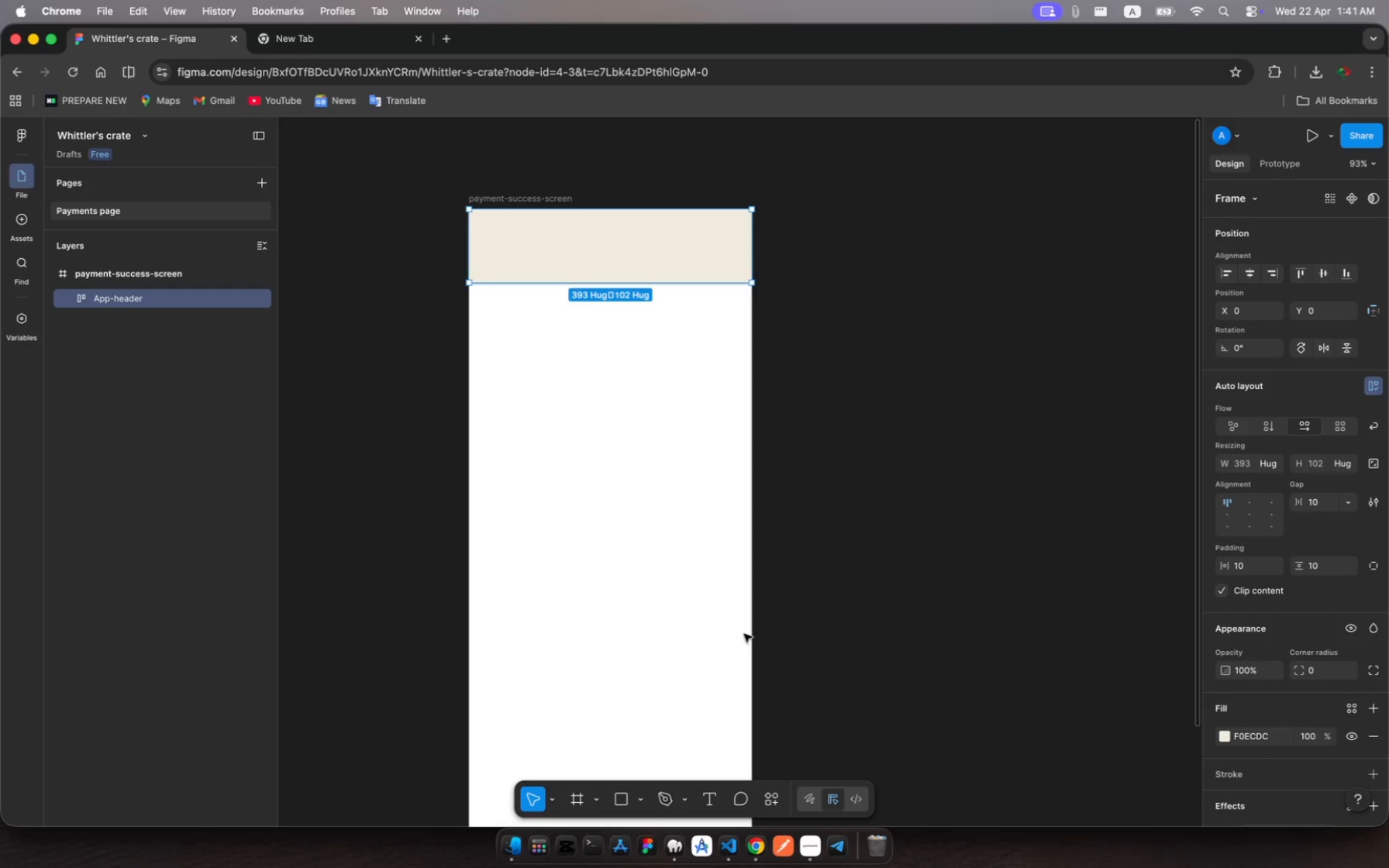 
wait(7.18)
 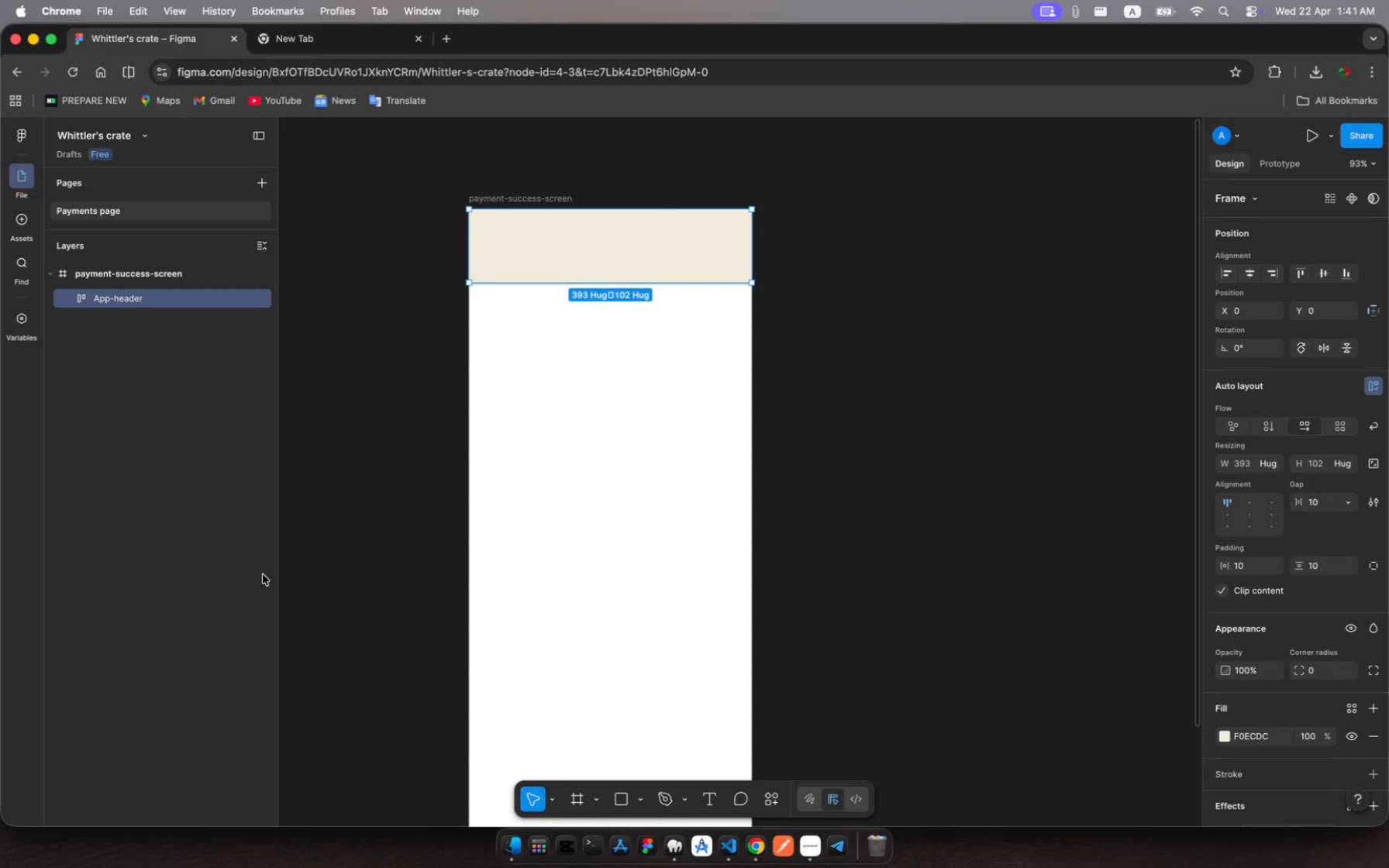 
left_click_drag(start_coordinate=[531, 285], to_coordinate=[533, 264])
 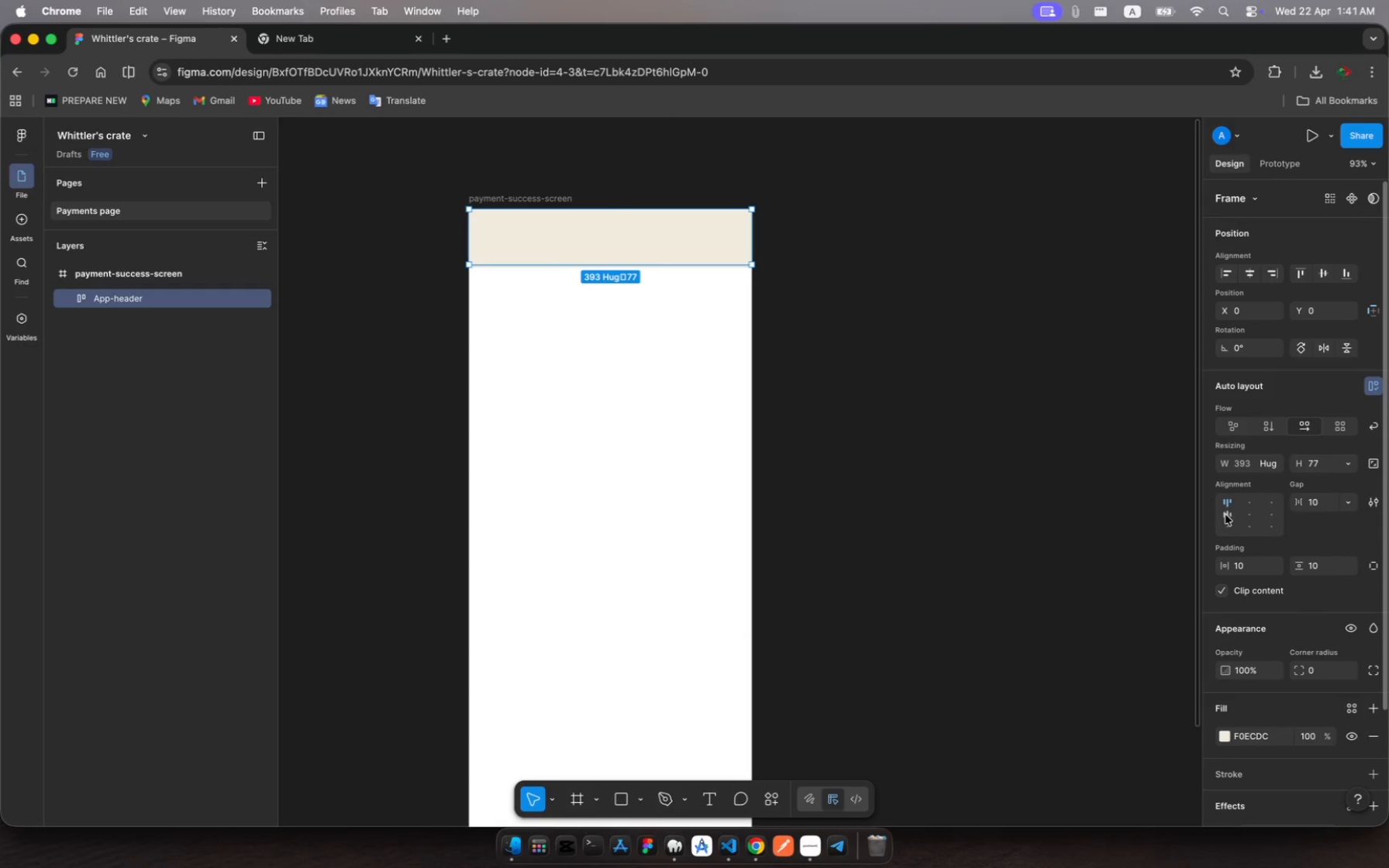 
left_click([1225, 515])
 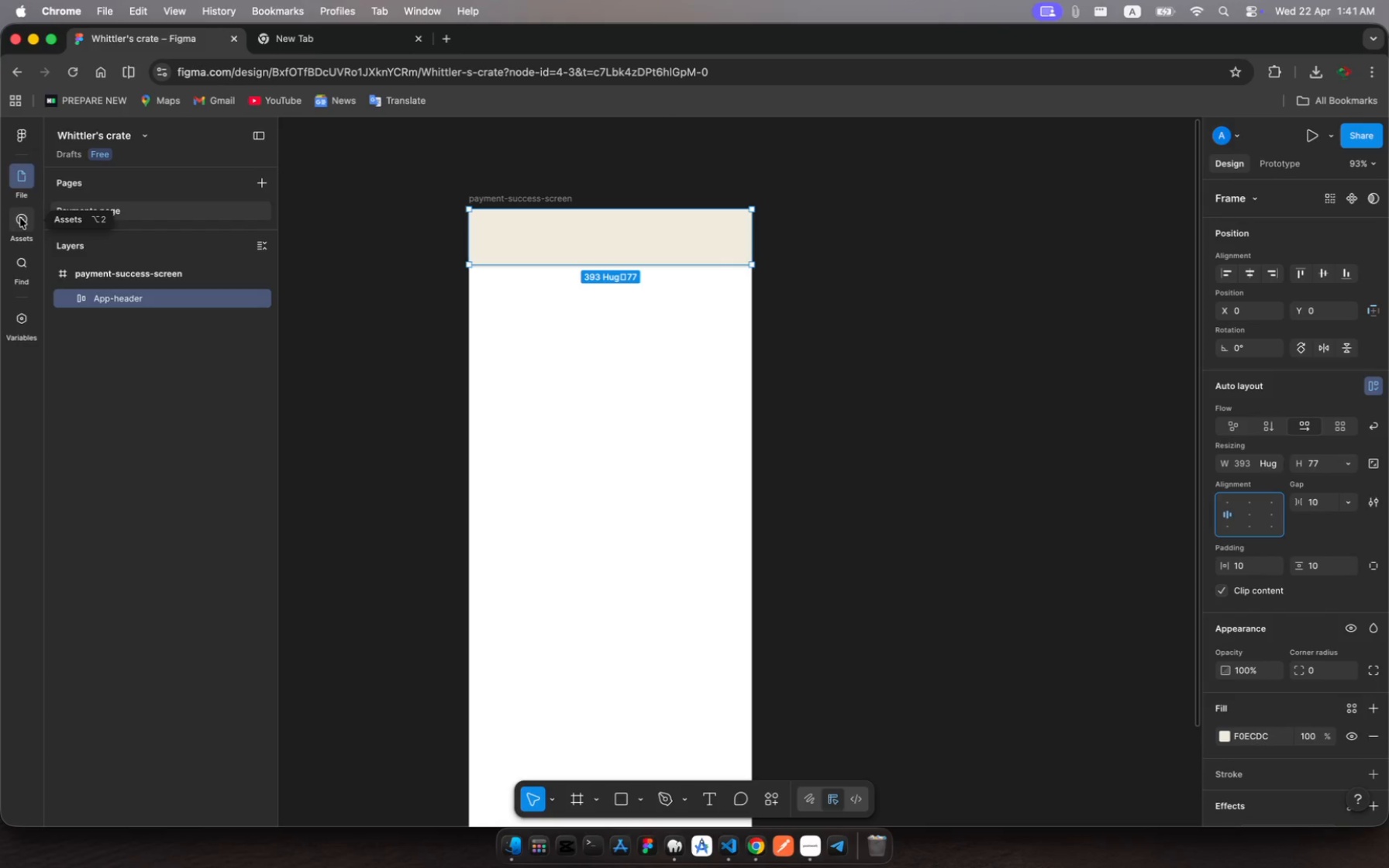 
wait(27.42)
 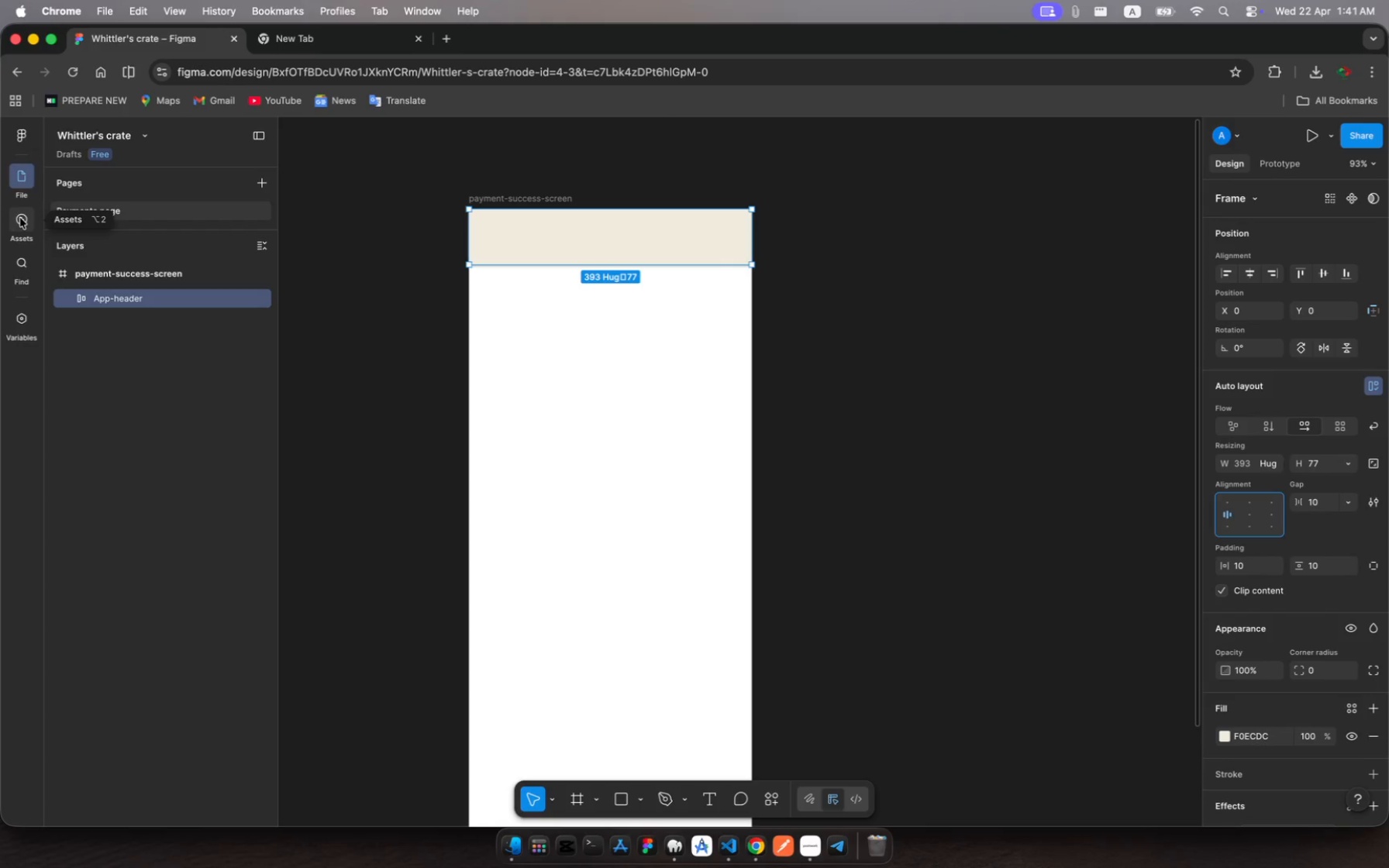 
mouse_move([763, 777])
 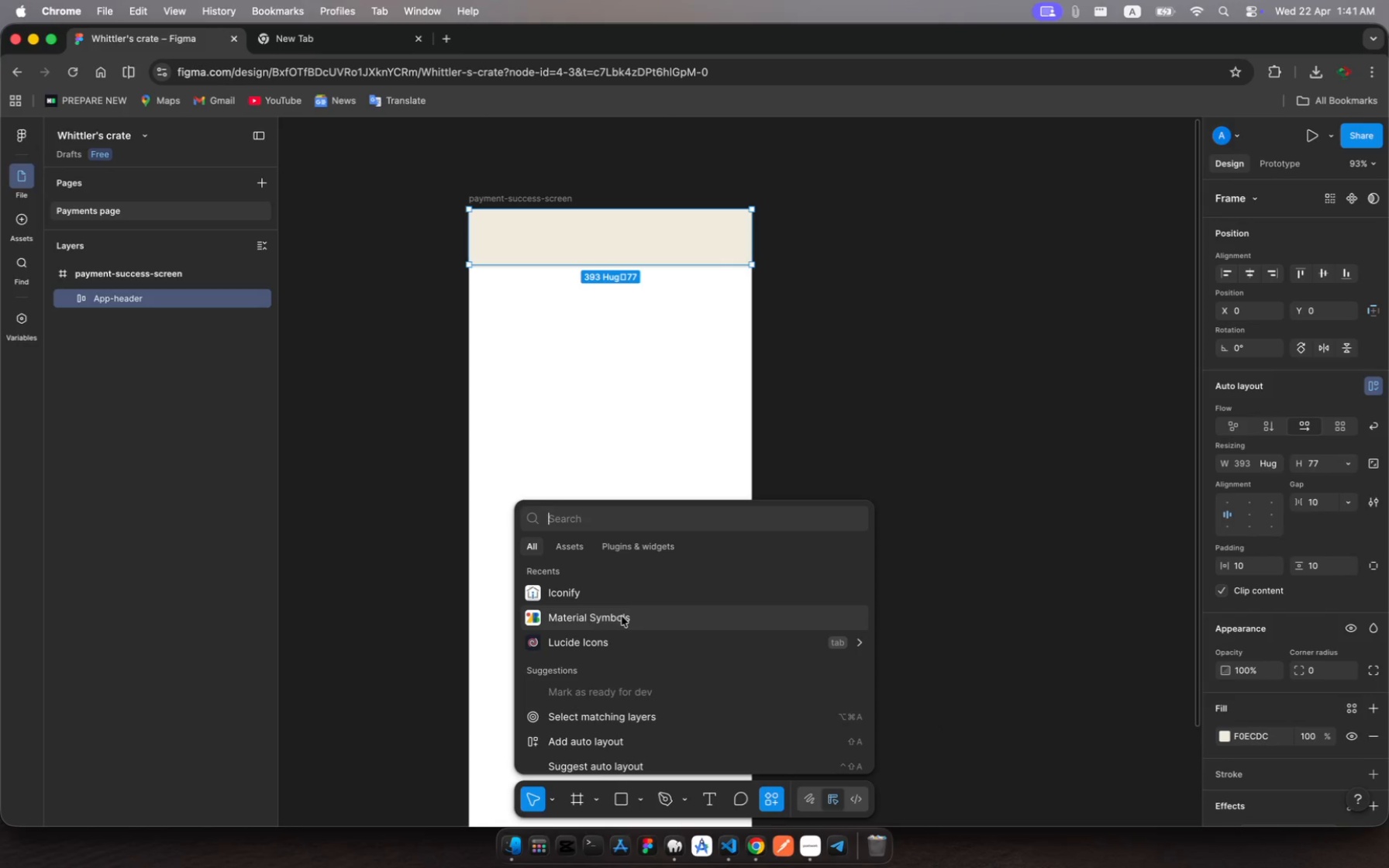 
left_click([622, 616])
 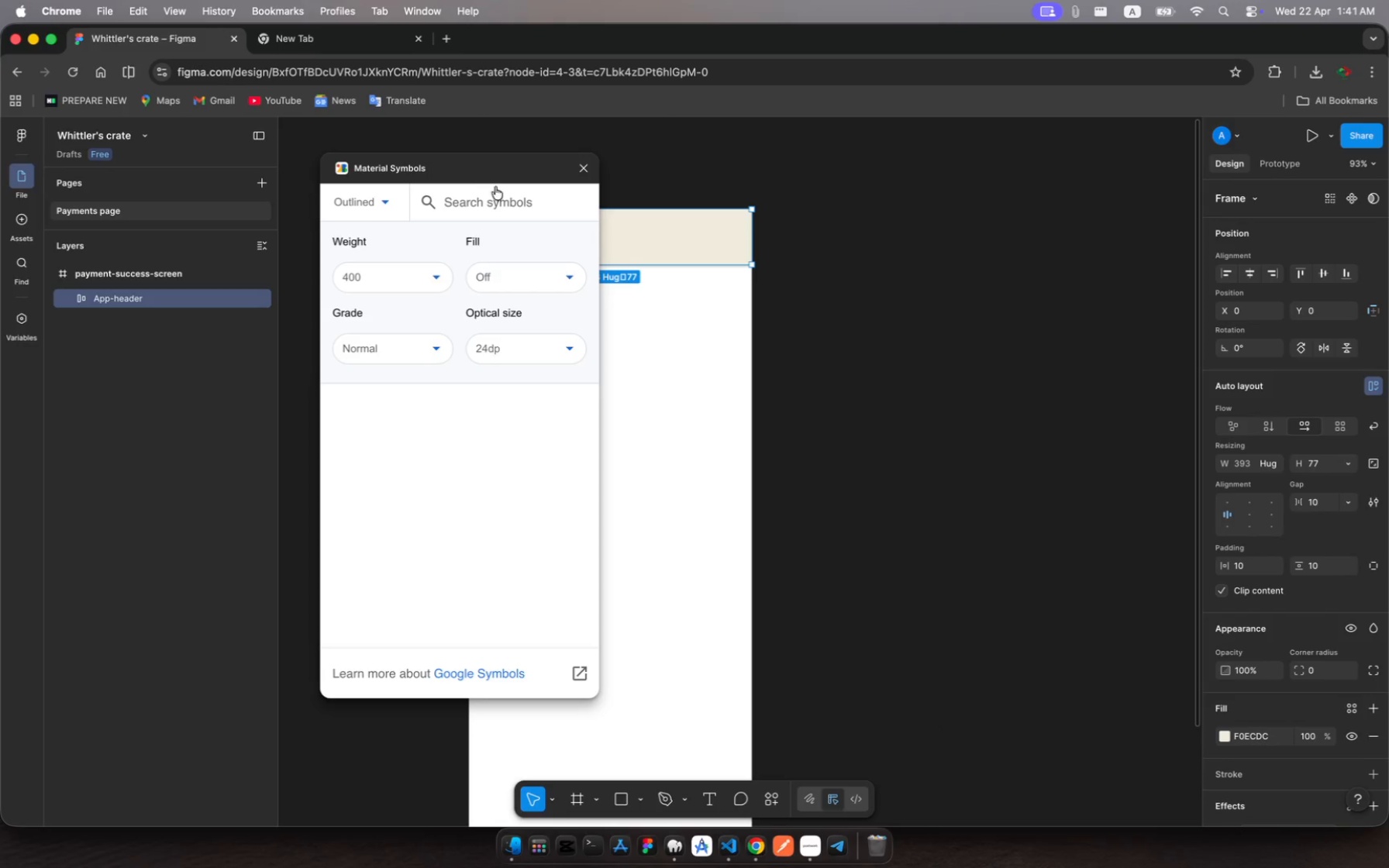 
wait(5.22)
 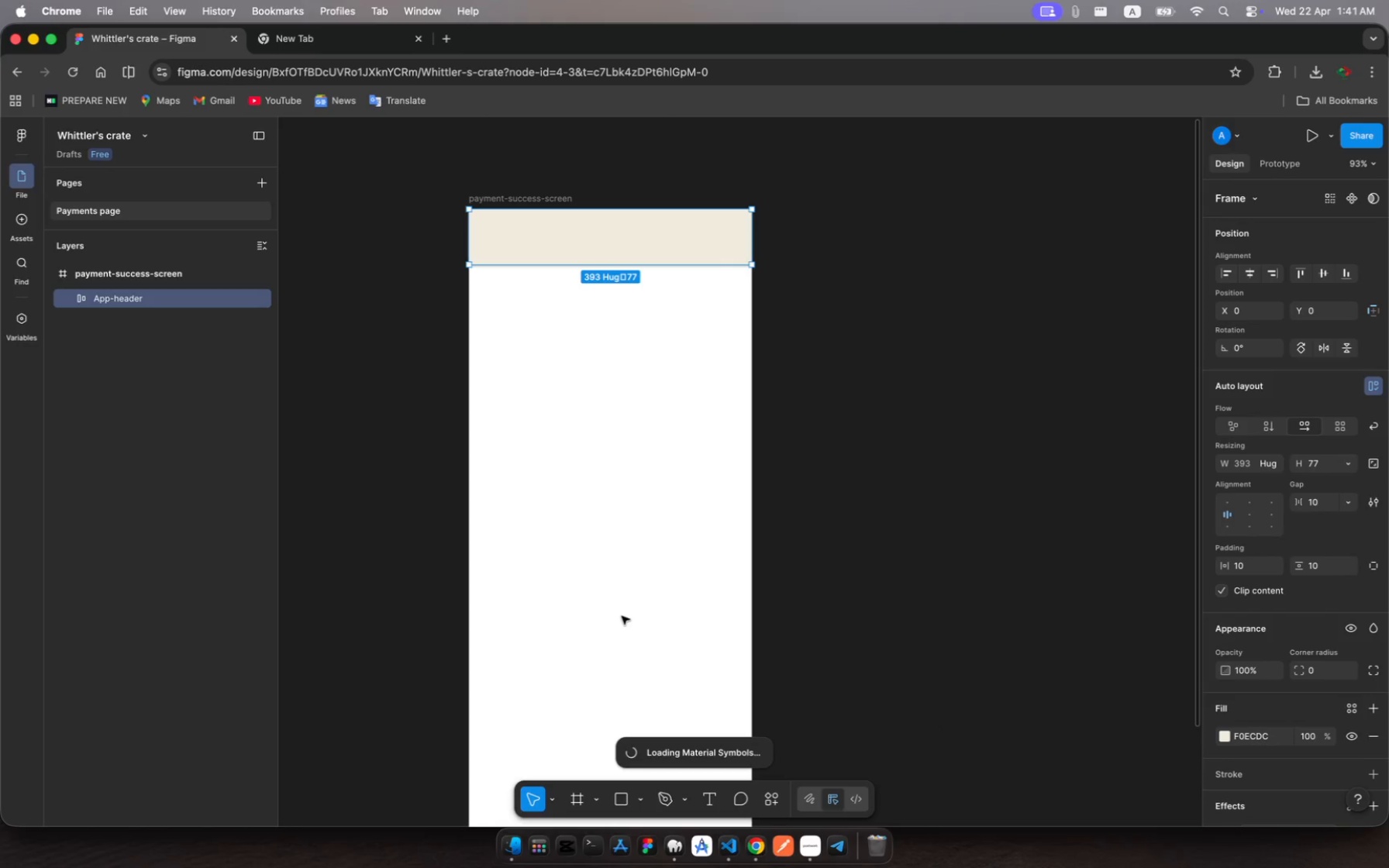 
left_click([497, 198])
 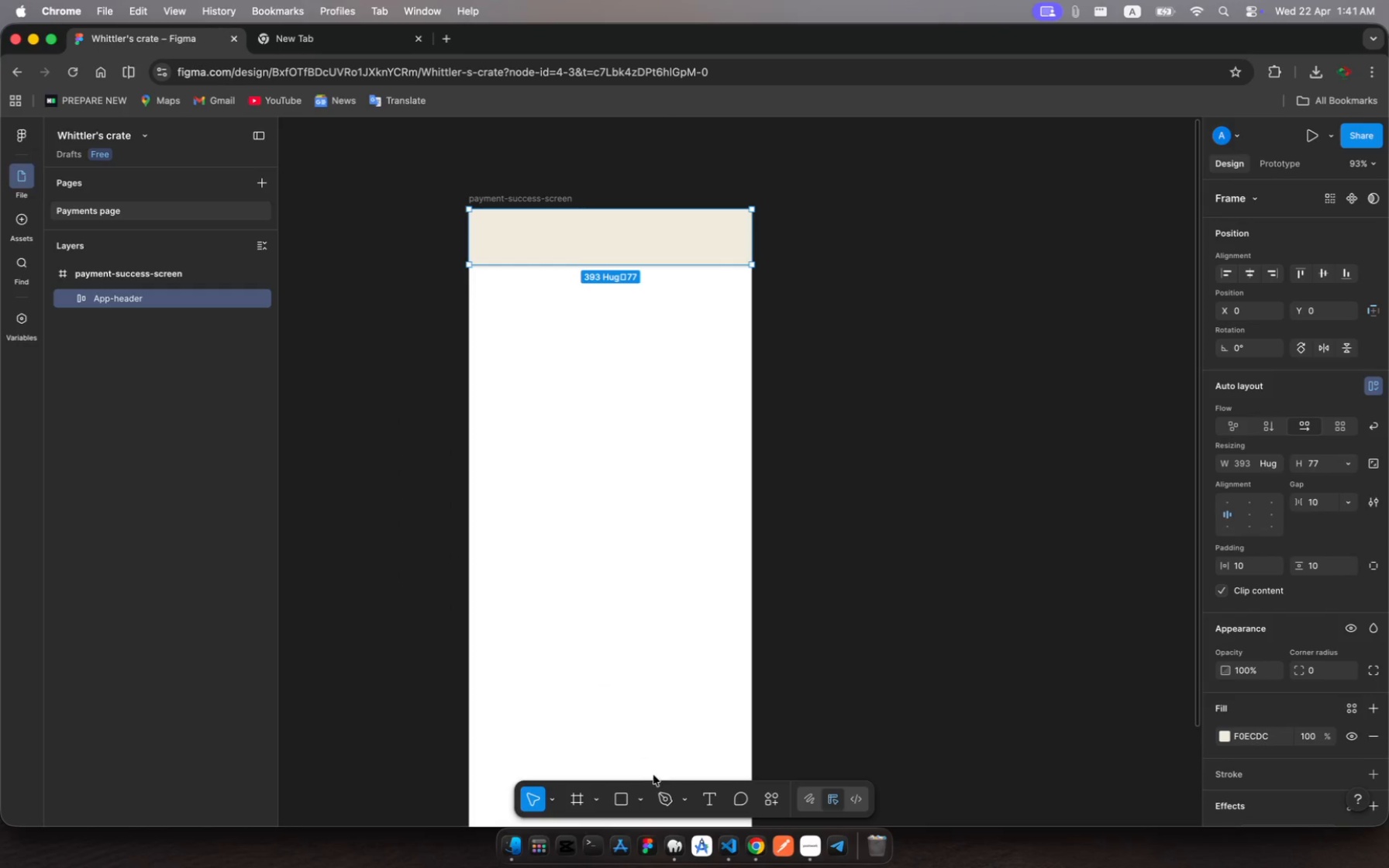 
wait(5.15)
 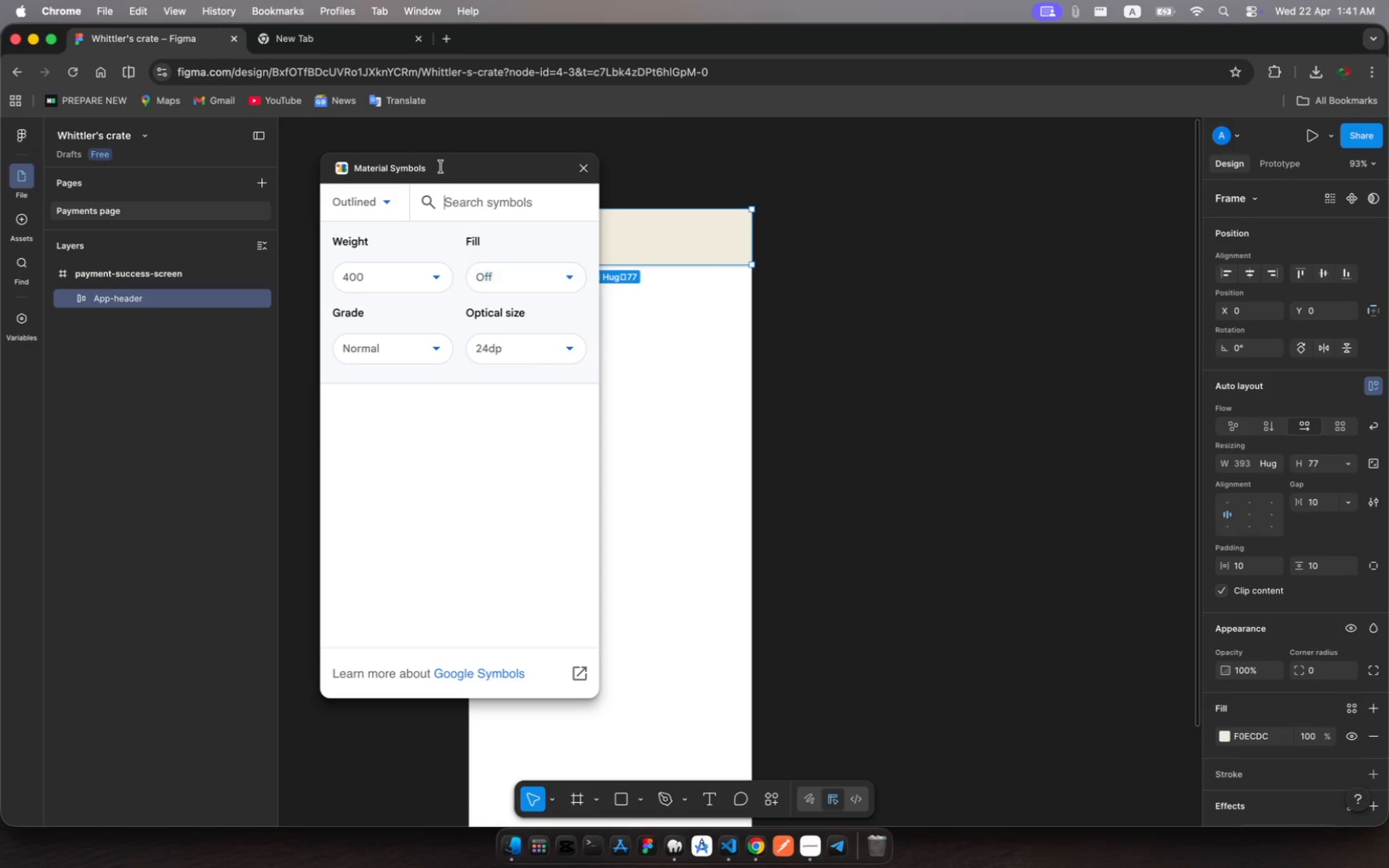 
left_click([775, 797])
 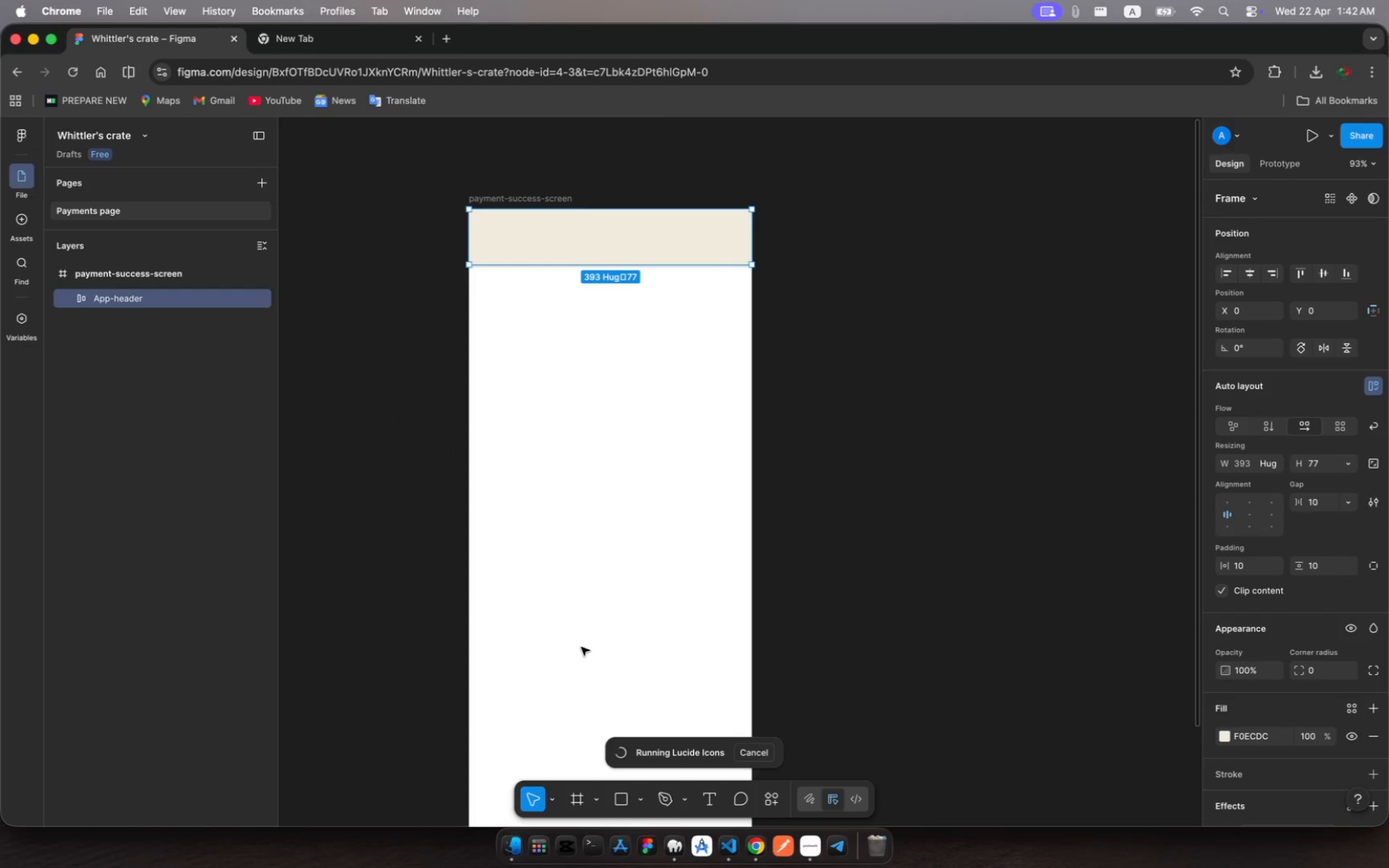 
wait(9.2)
 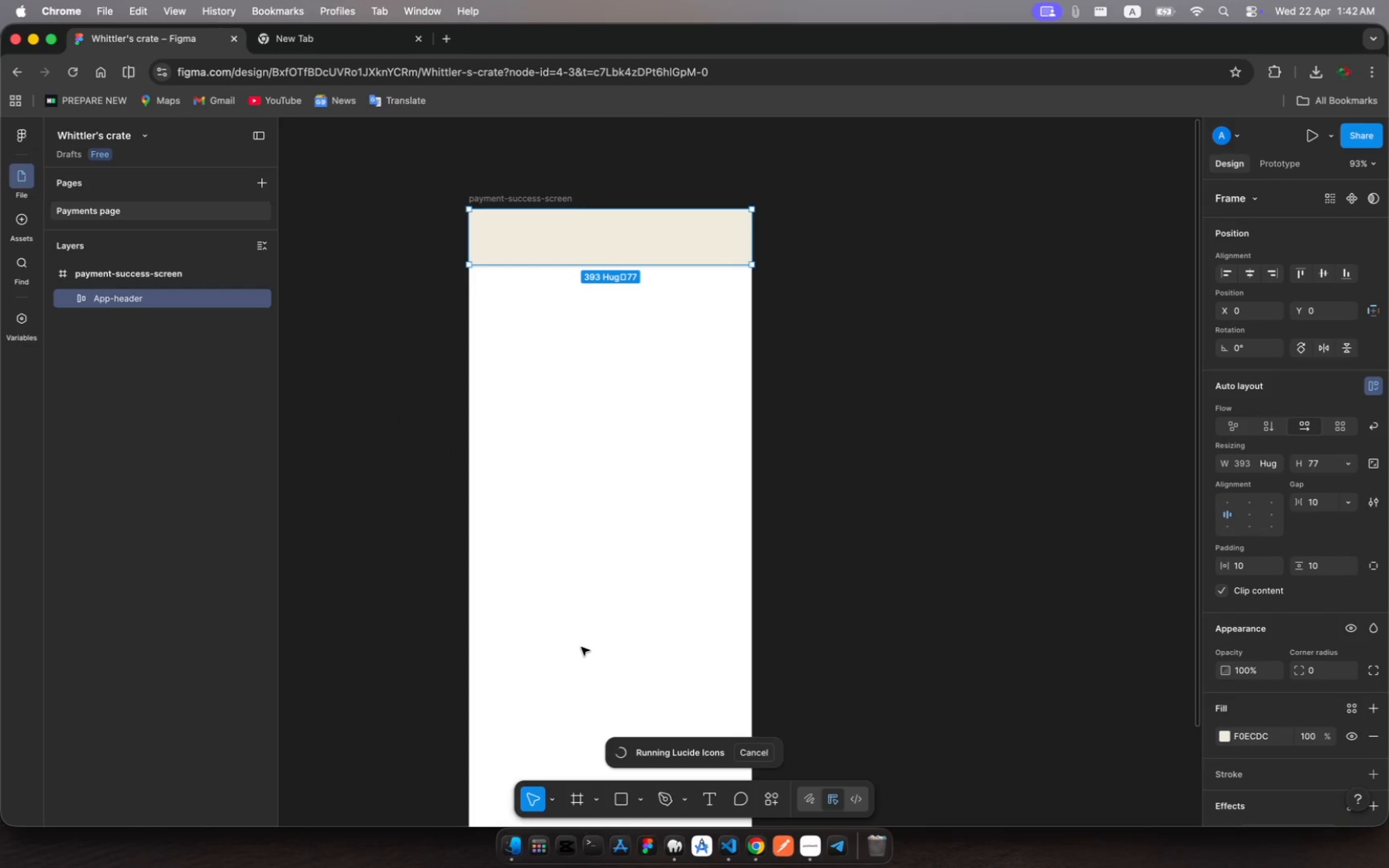 
type(close)
 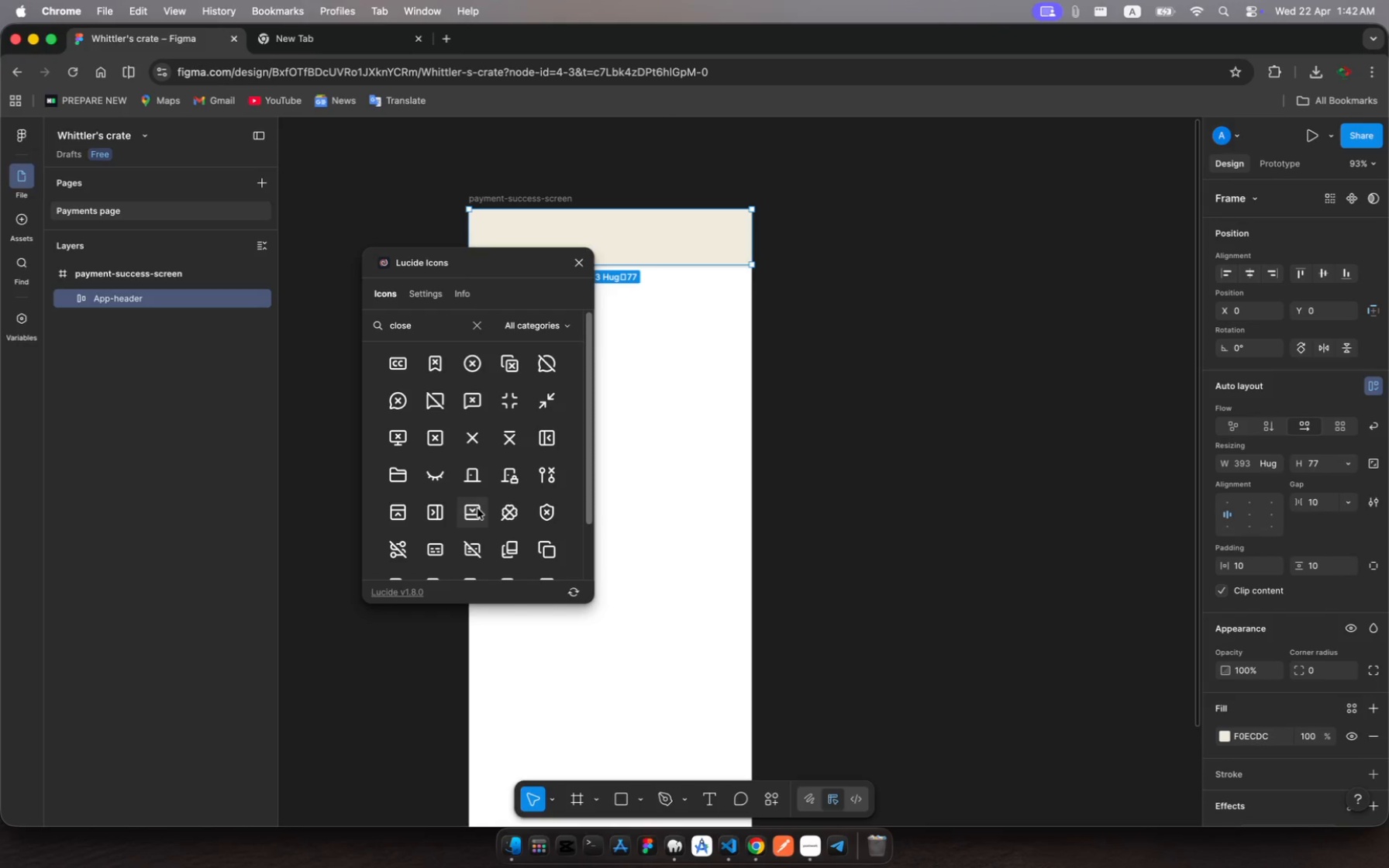 
left_click([481, 440])
 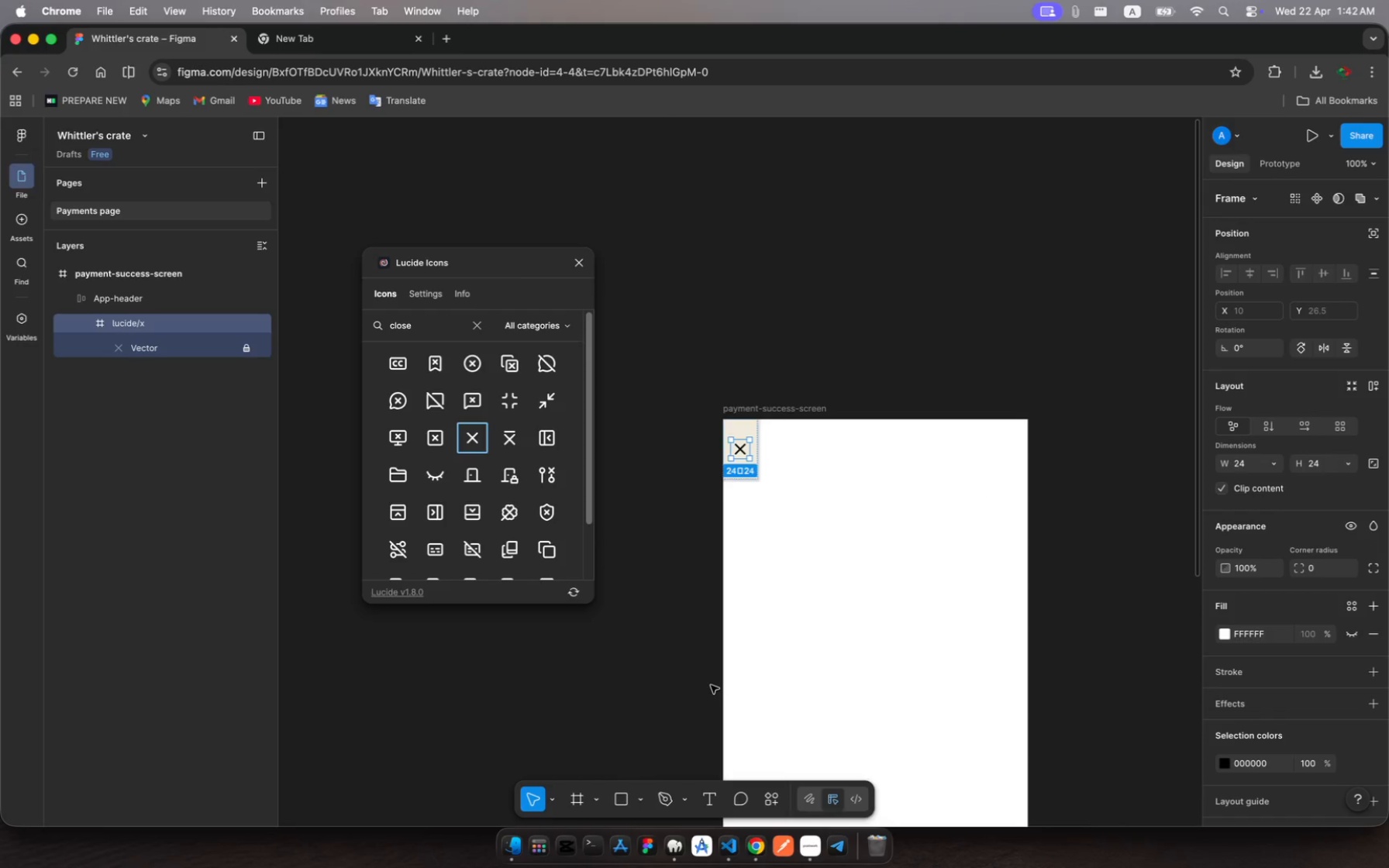 
wait(18.12)
 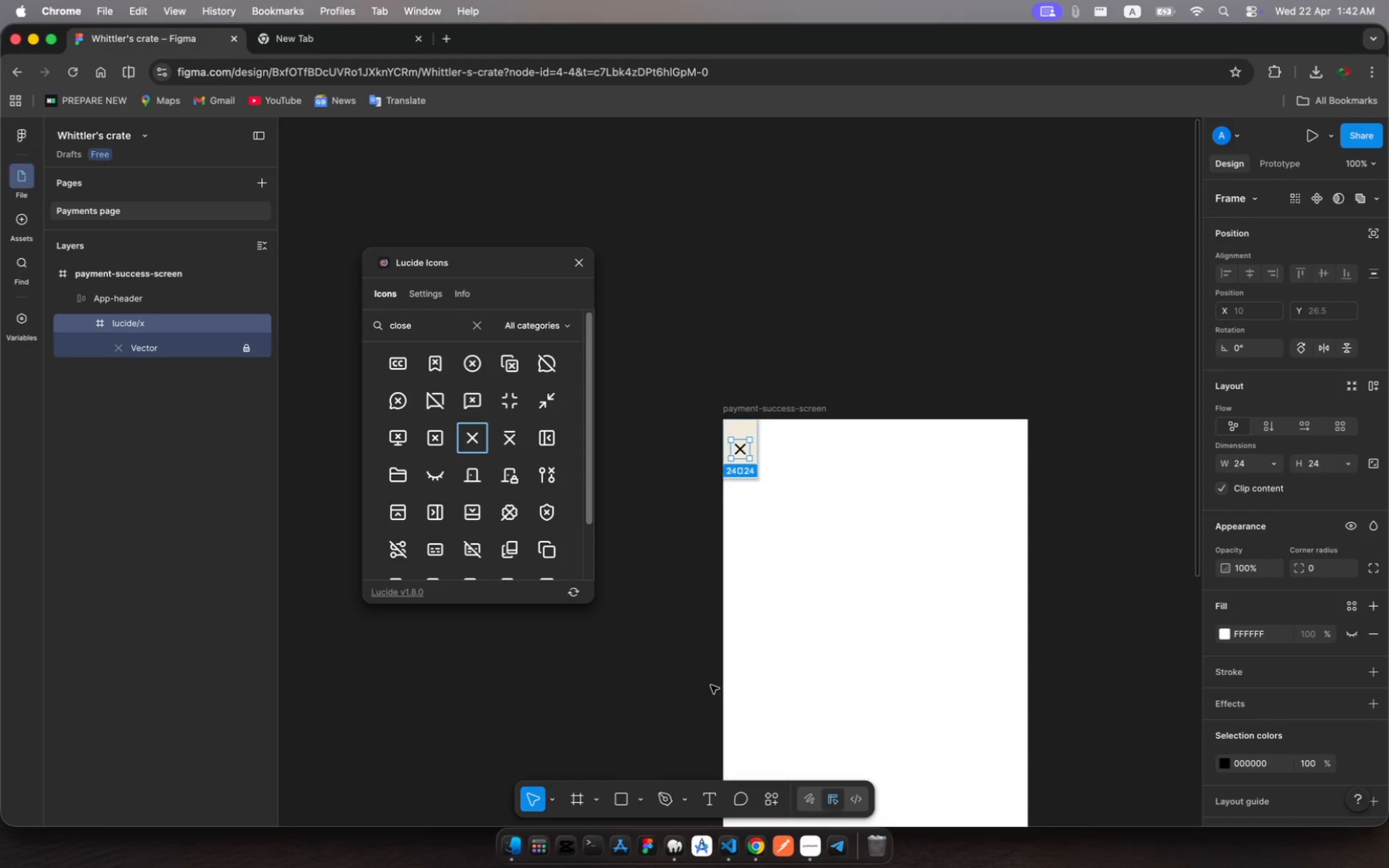 
left_click_drag(start_coordinate=[746, 430], to_coordinate=[768, 465])
 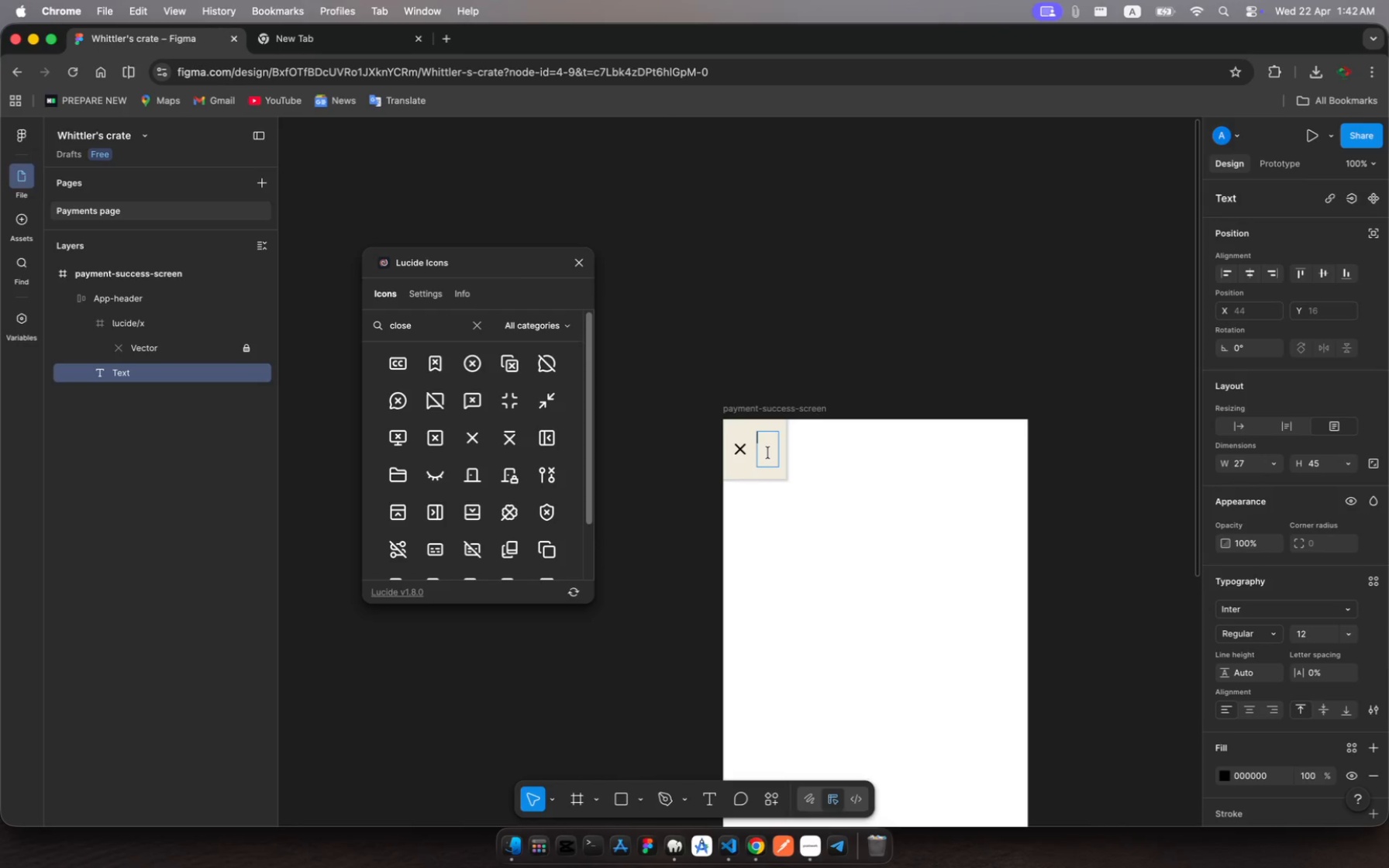 
wait(7.16)
 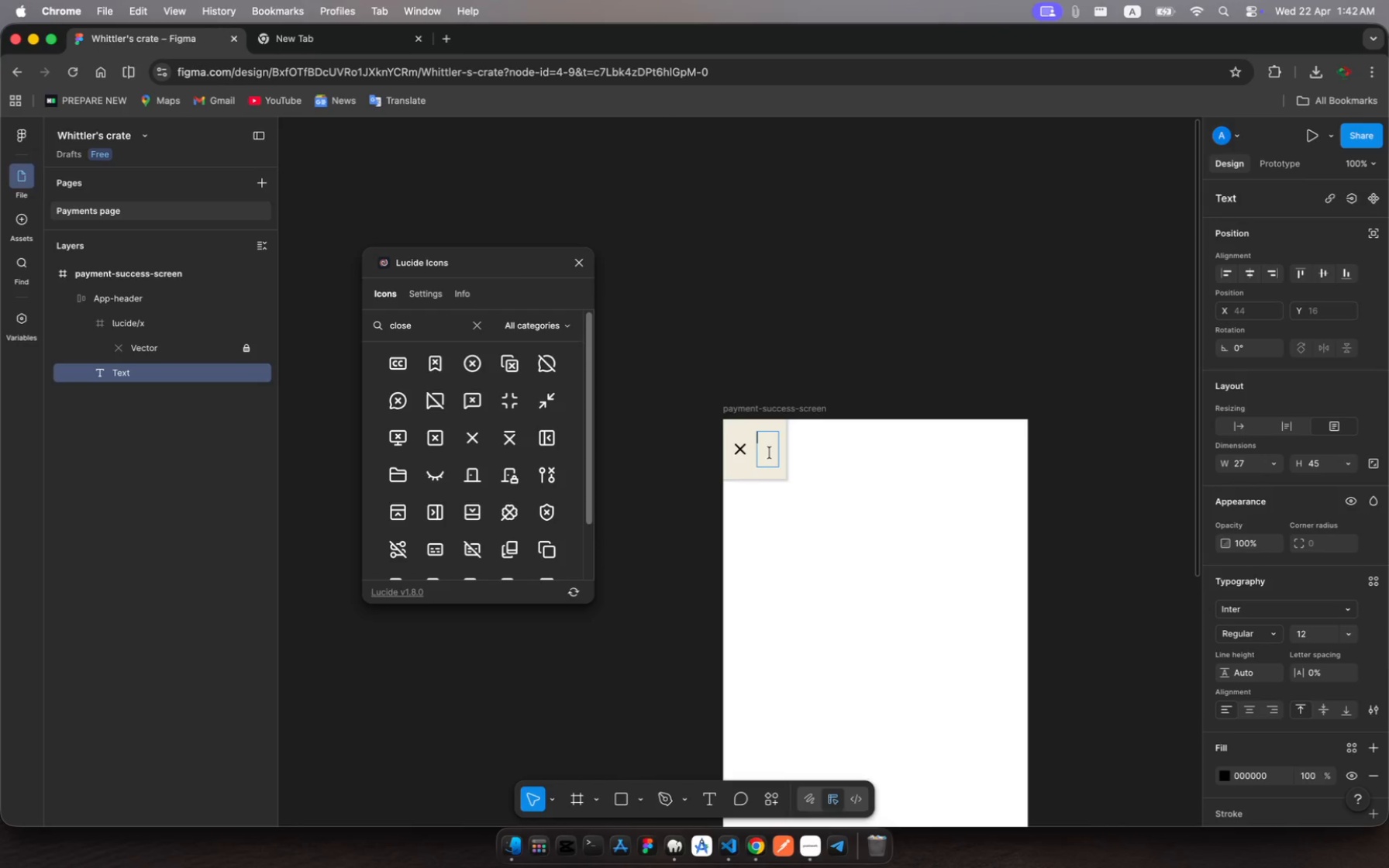 
type(Ordr Completd)
 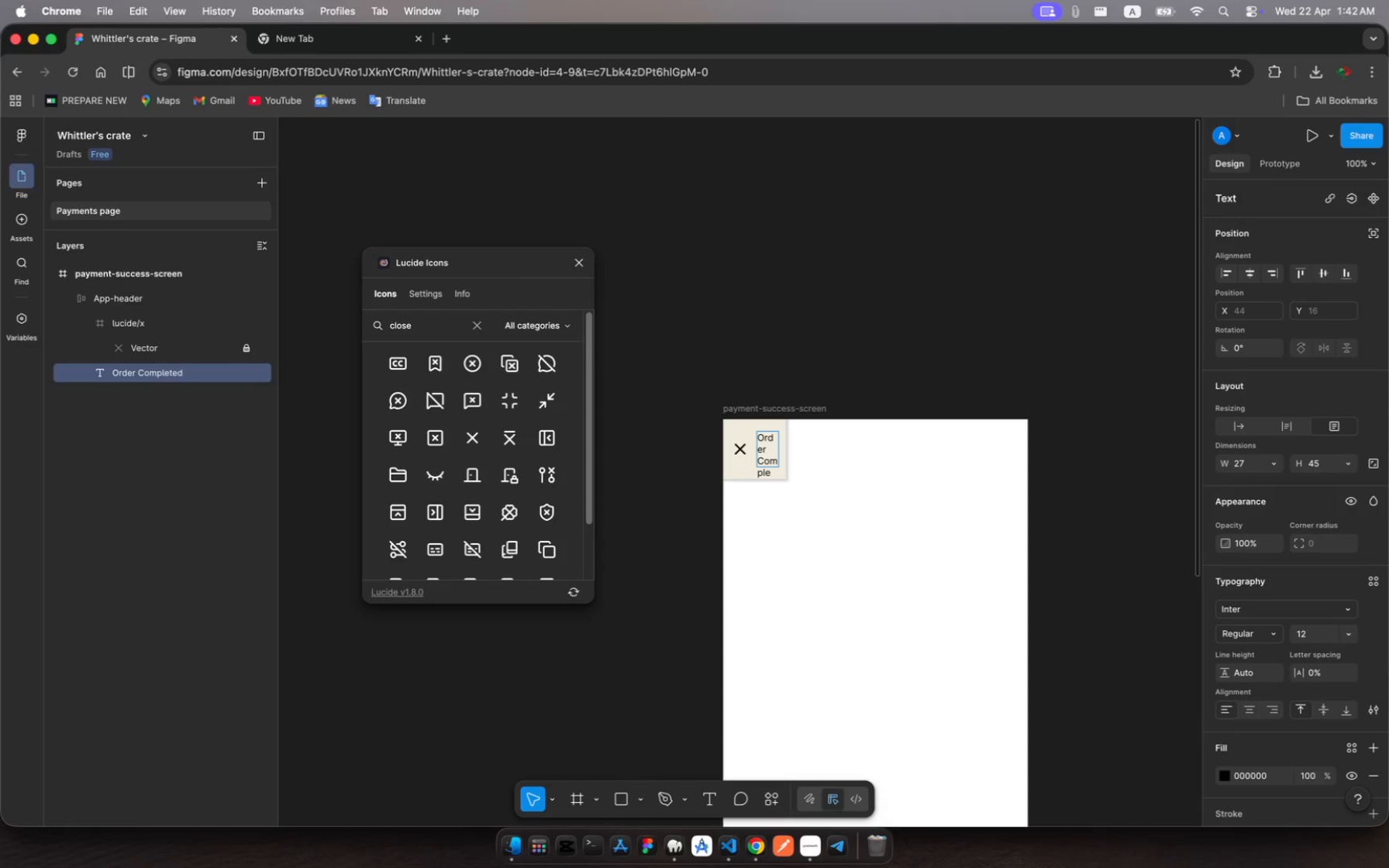 
key(Escape)
 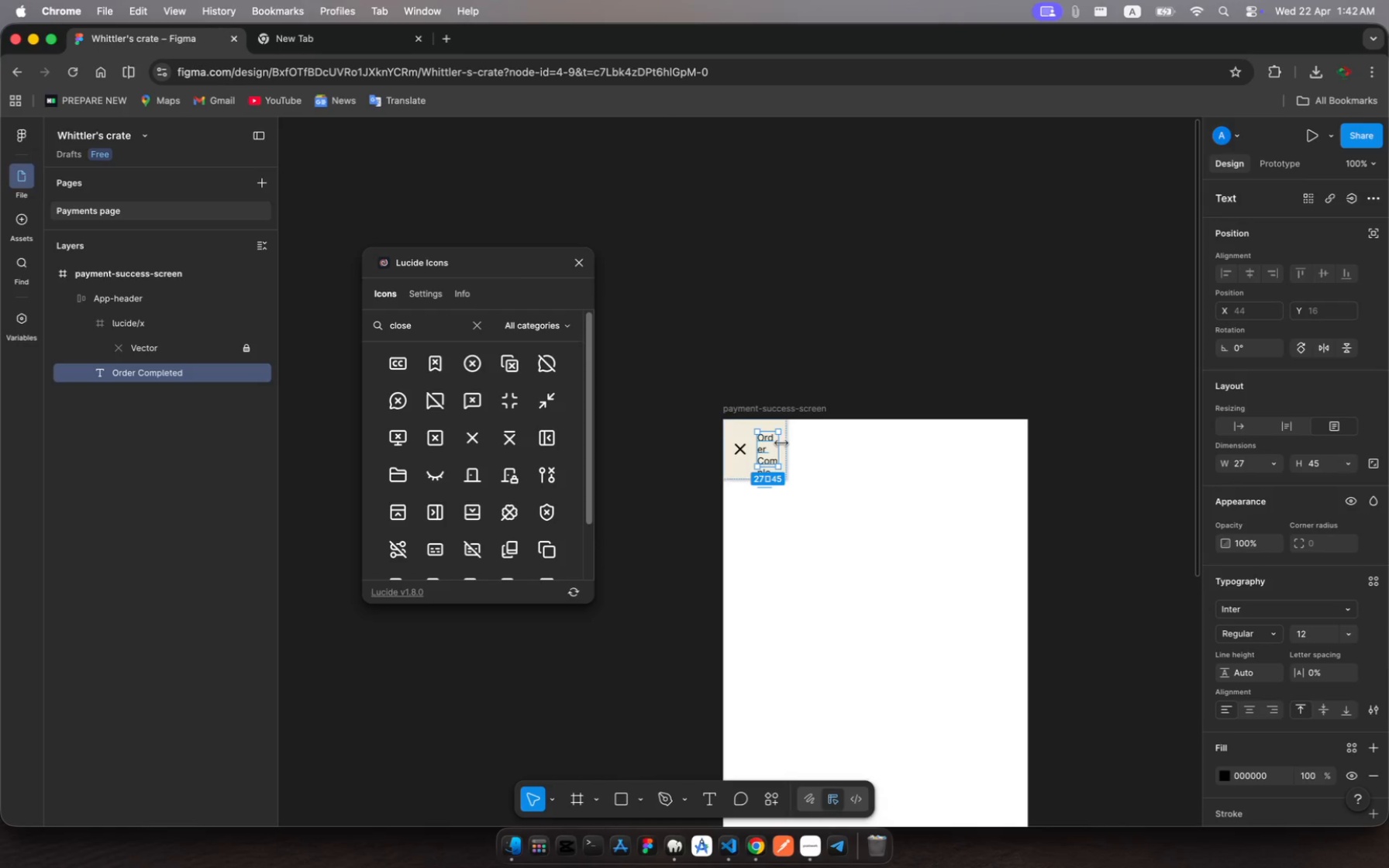 
left_click_drag(start_coordinate=[781, 443], to_coordinate=[856, 443])
 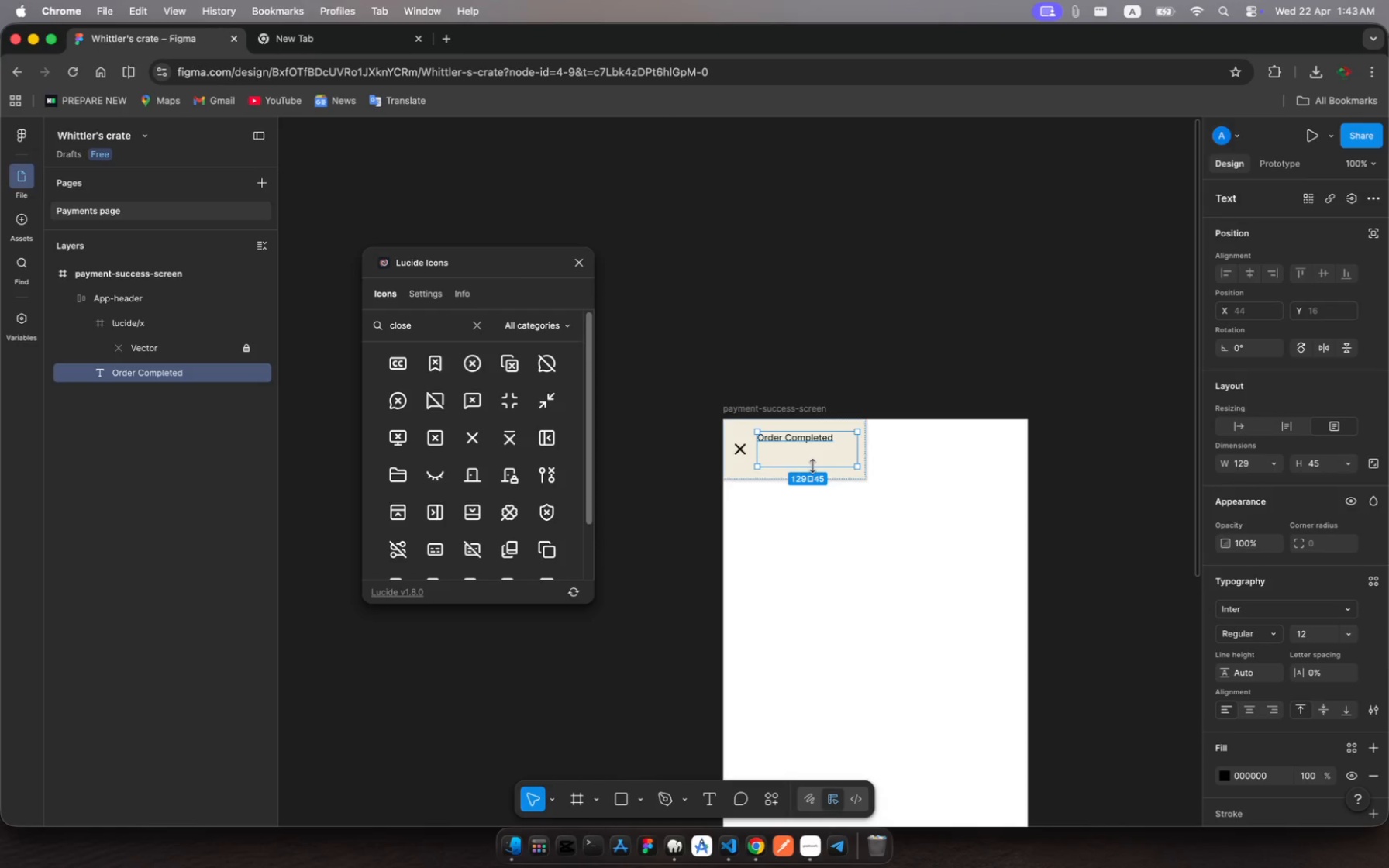 
left_click_drag(start_coordinate=[812, 466], to_coordinate=[820, 450])
 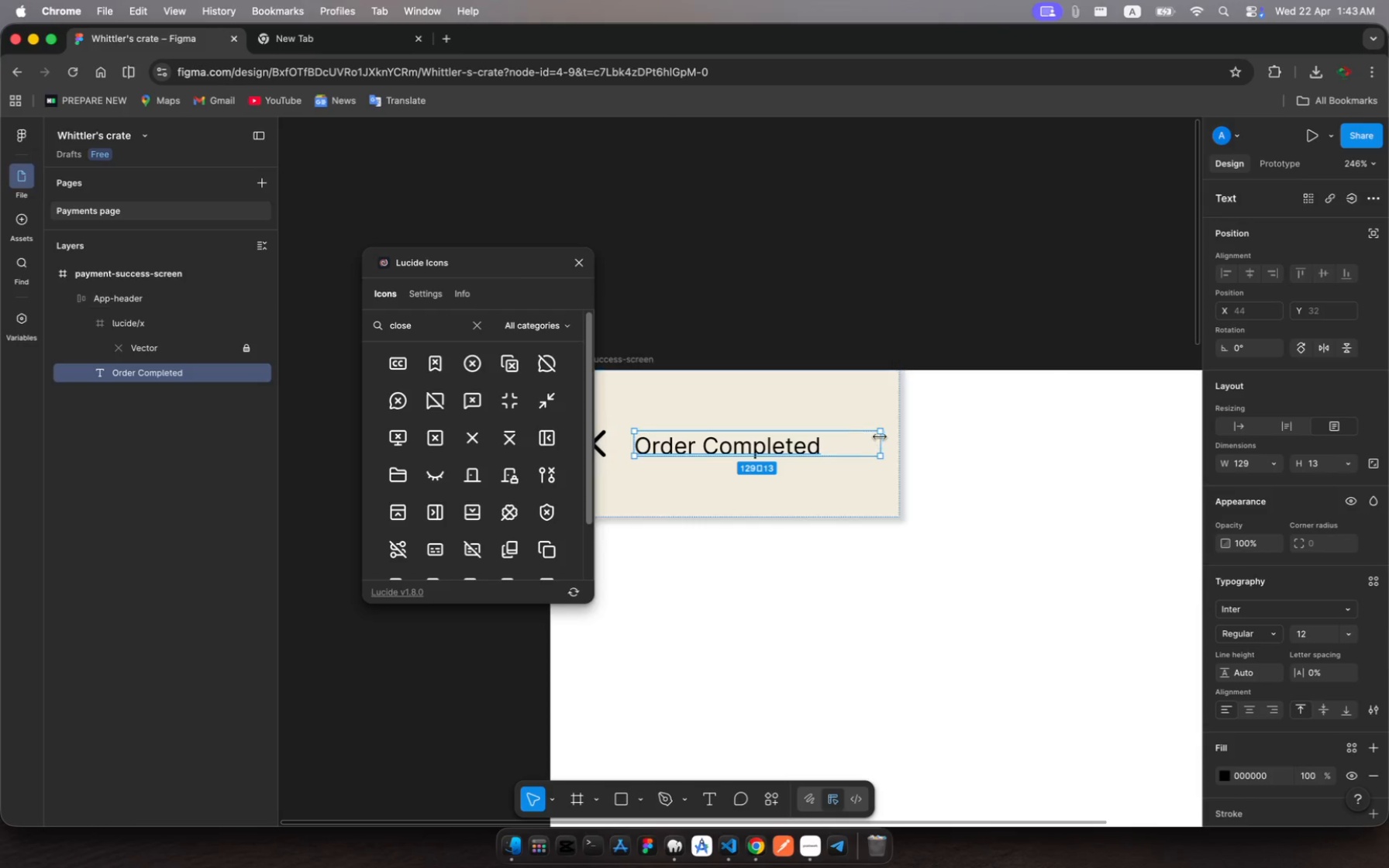 
left_click_drag(start_coordinate=[882, 443], to_coordinate=[863, 451])
 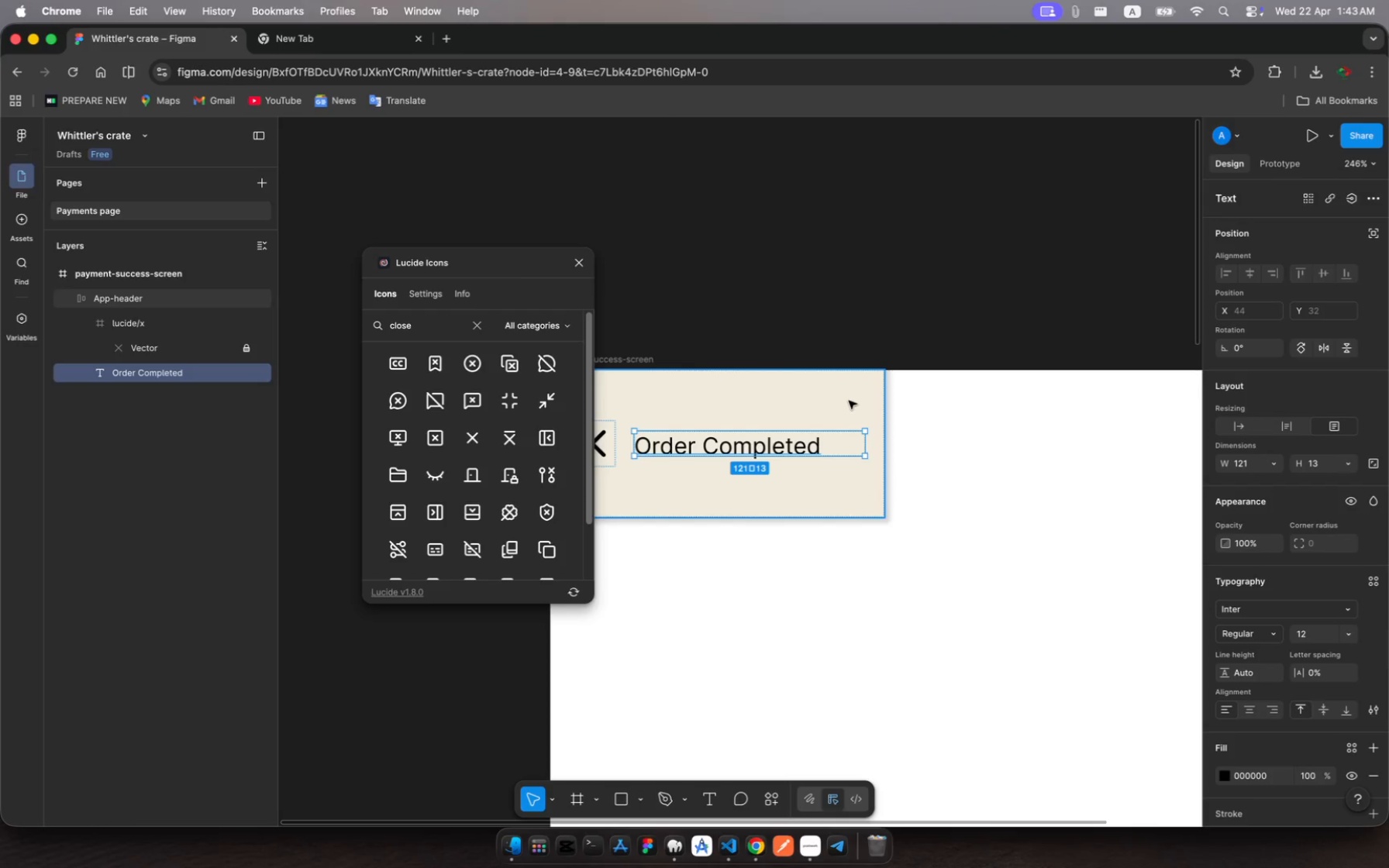 
left_click([849, 401])
 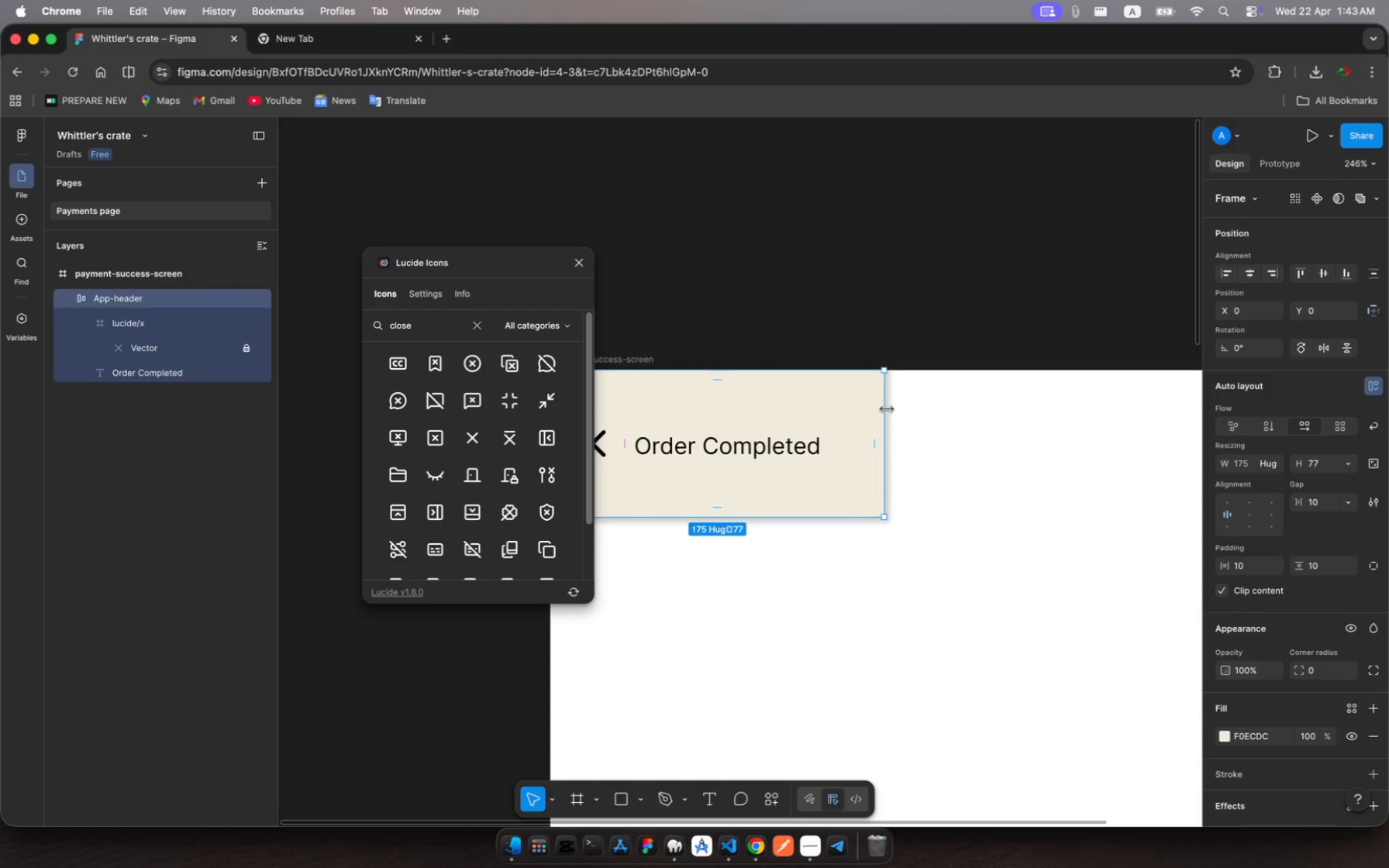 
left_click_drag(start_coordinate=[887, 409], to_coordinate=[1136, 429])
 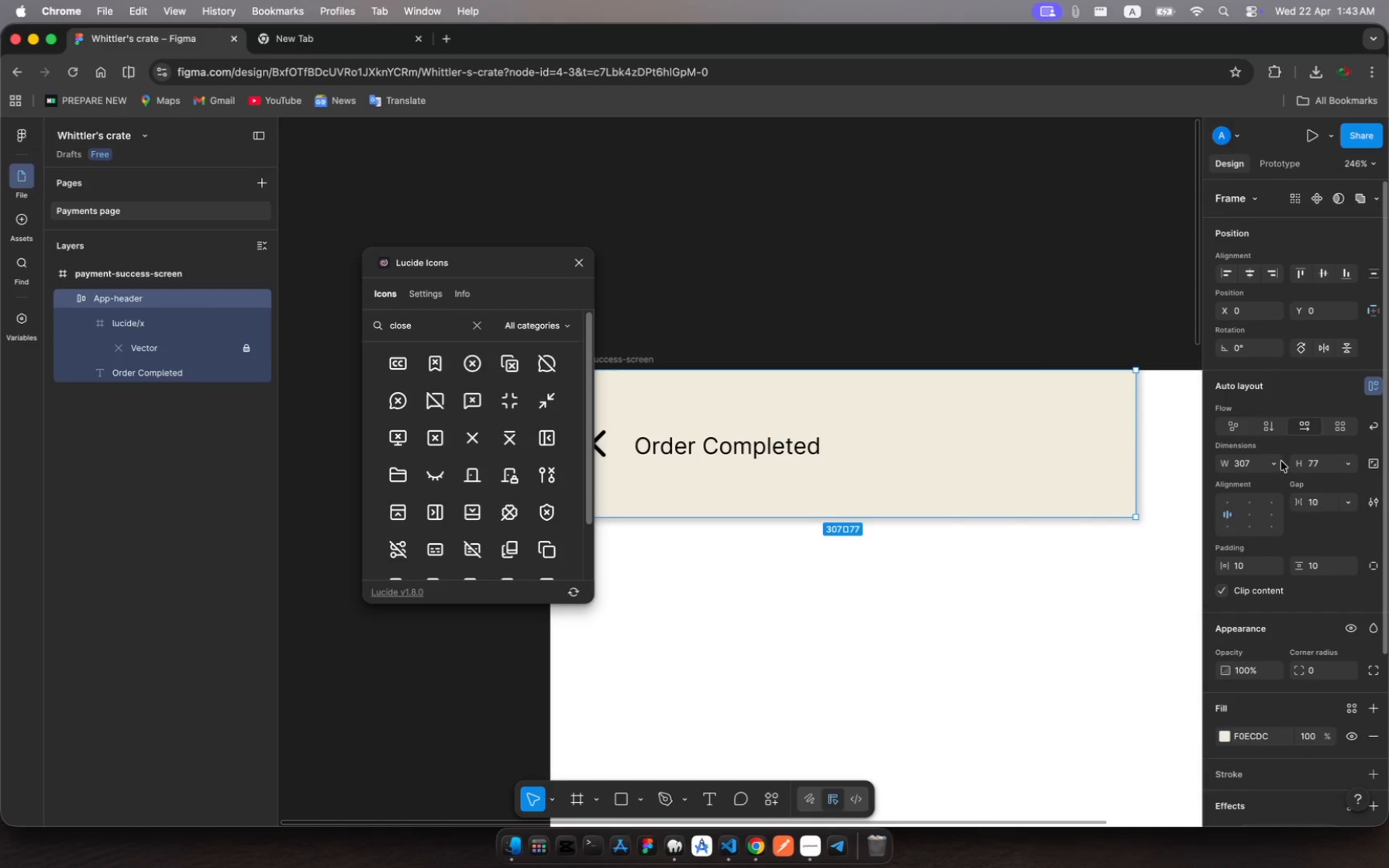 
left_click([1277, 462])
 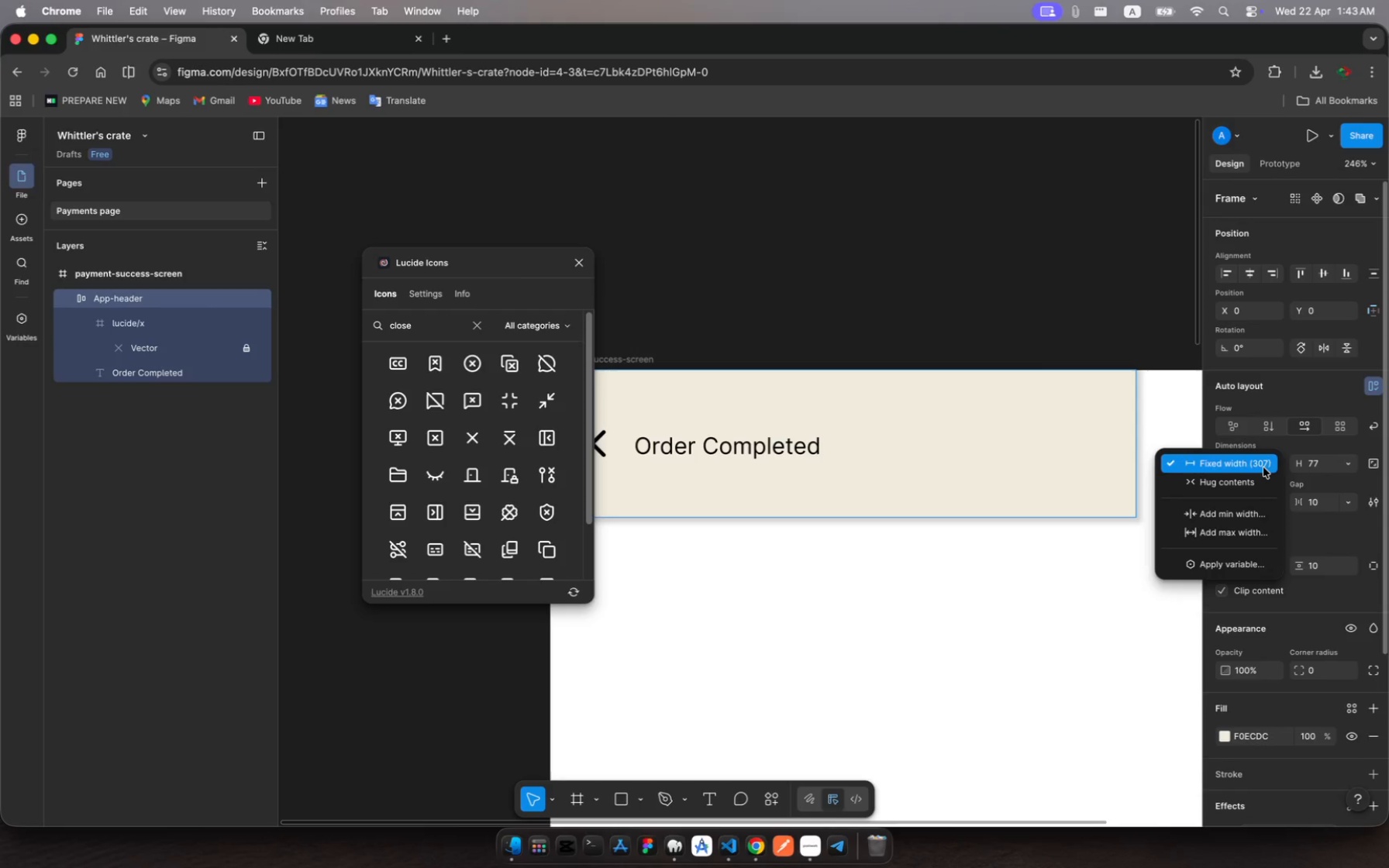 
wait(8.39)
 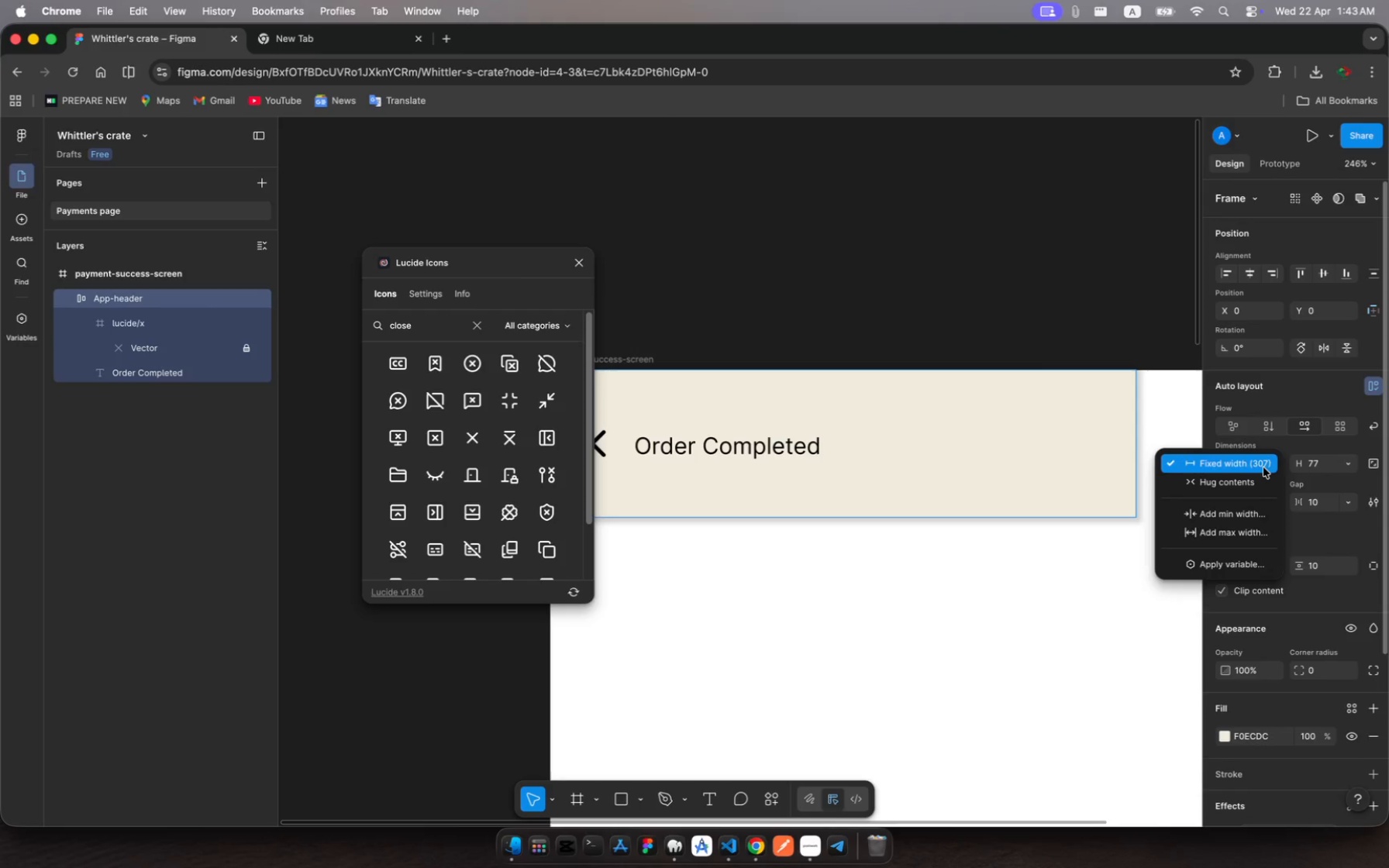 
left_click([1243, 477])
 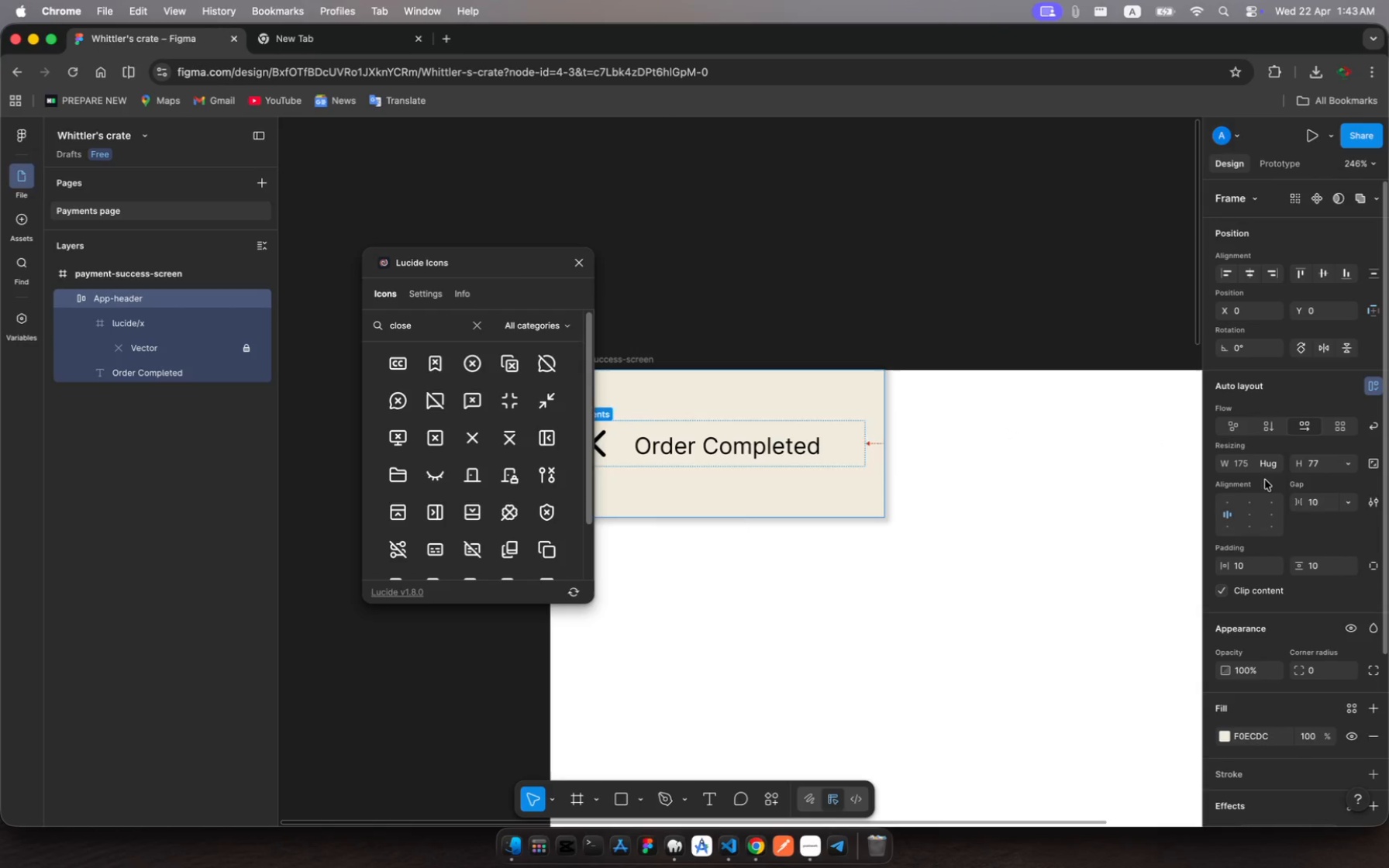 
scroll: coordinate [956, 445], scroll_direction: up, amount: 13.0
 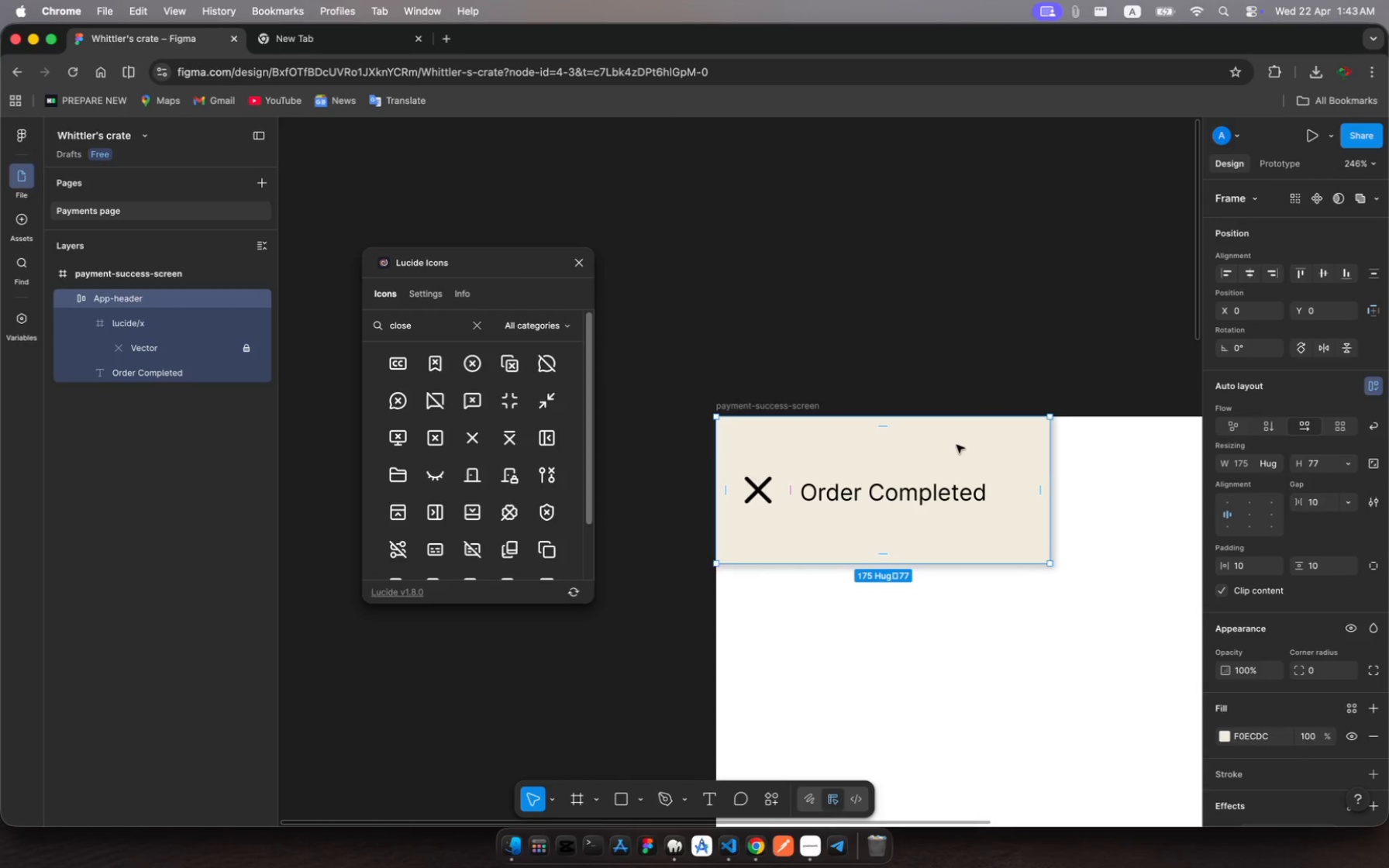 
scroll: coordinate [956, 445], scroll_direction: down, amount: 9.0
 